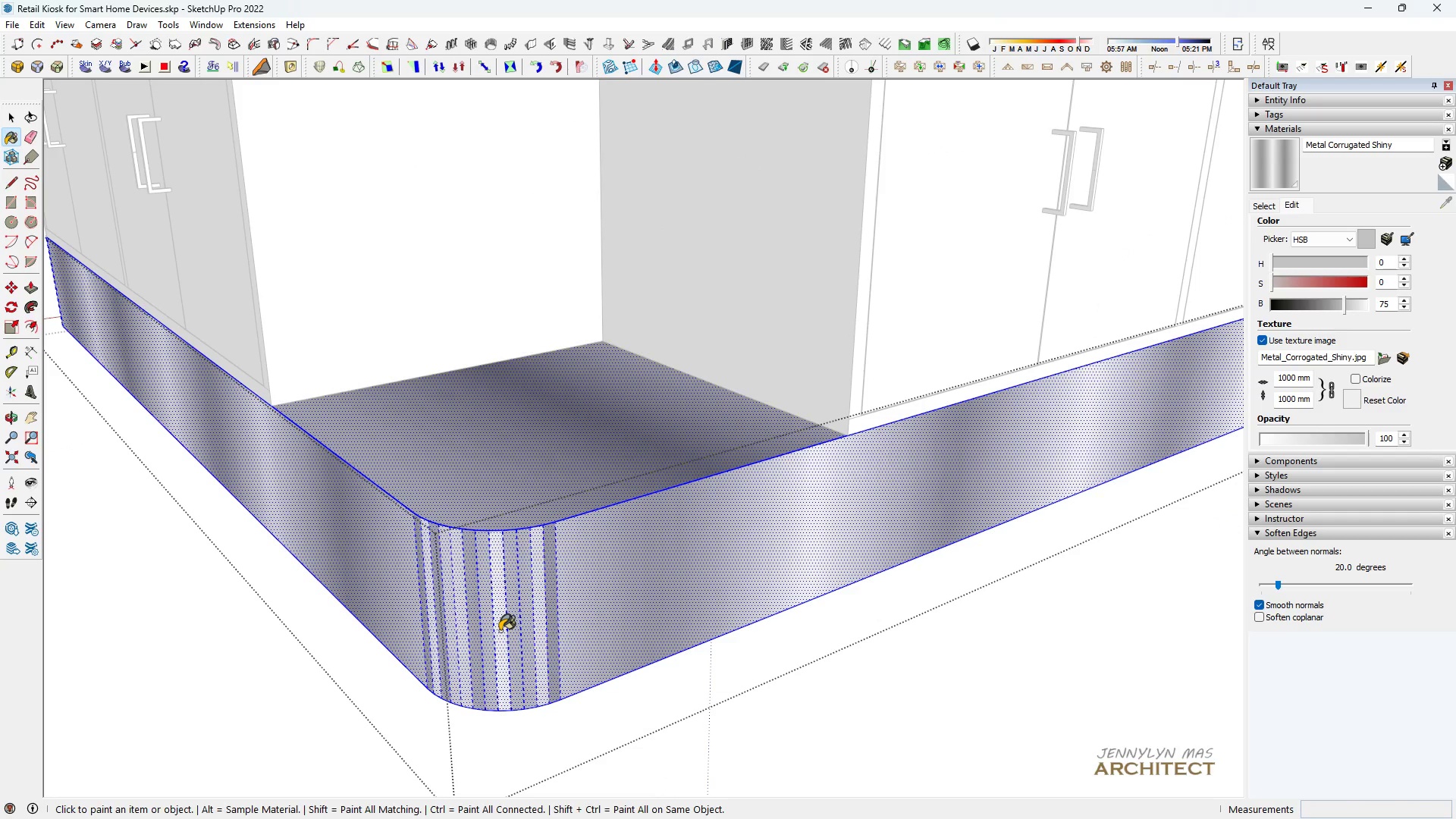 
key(Space)
 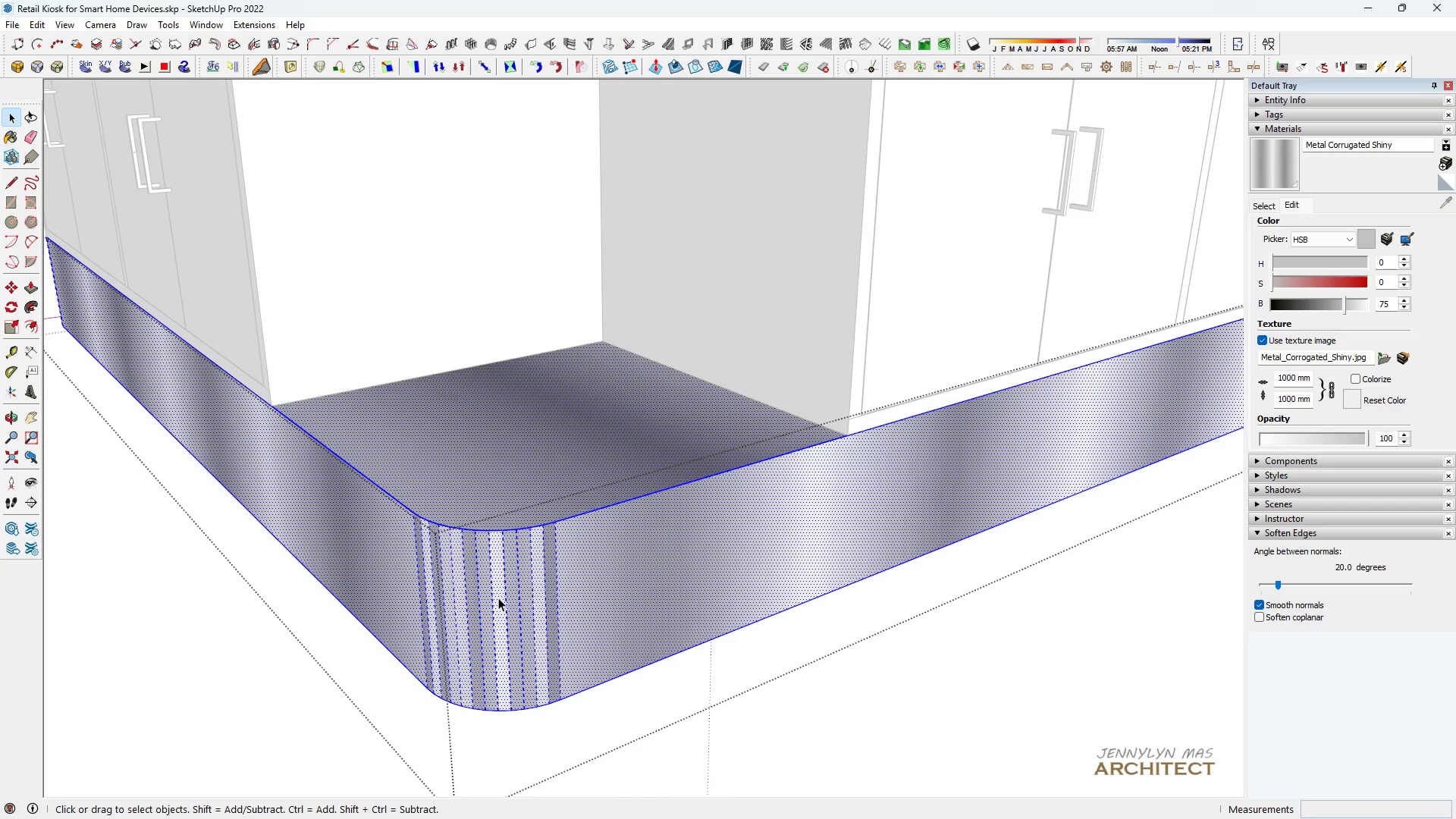 
scroll: coordinate [497, 594], scroll_direction: down, amount: 6.0
 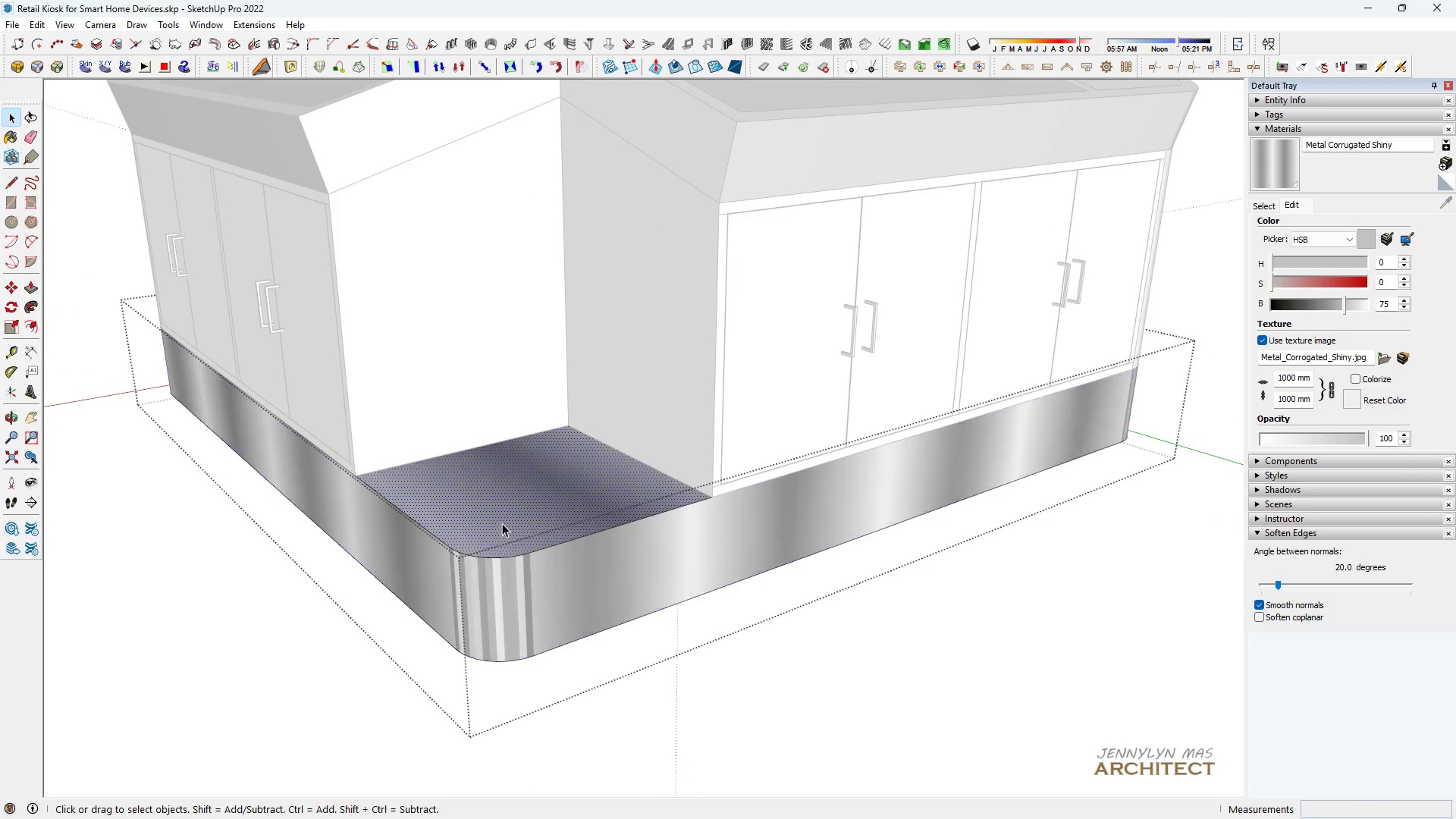 
right_click([502, 522])
 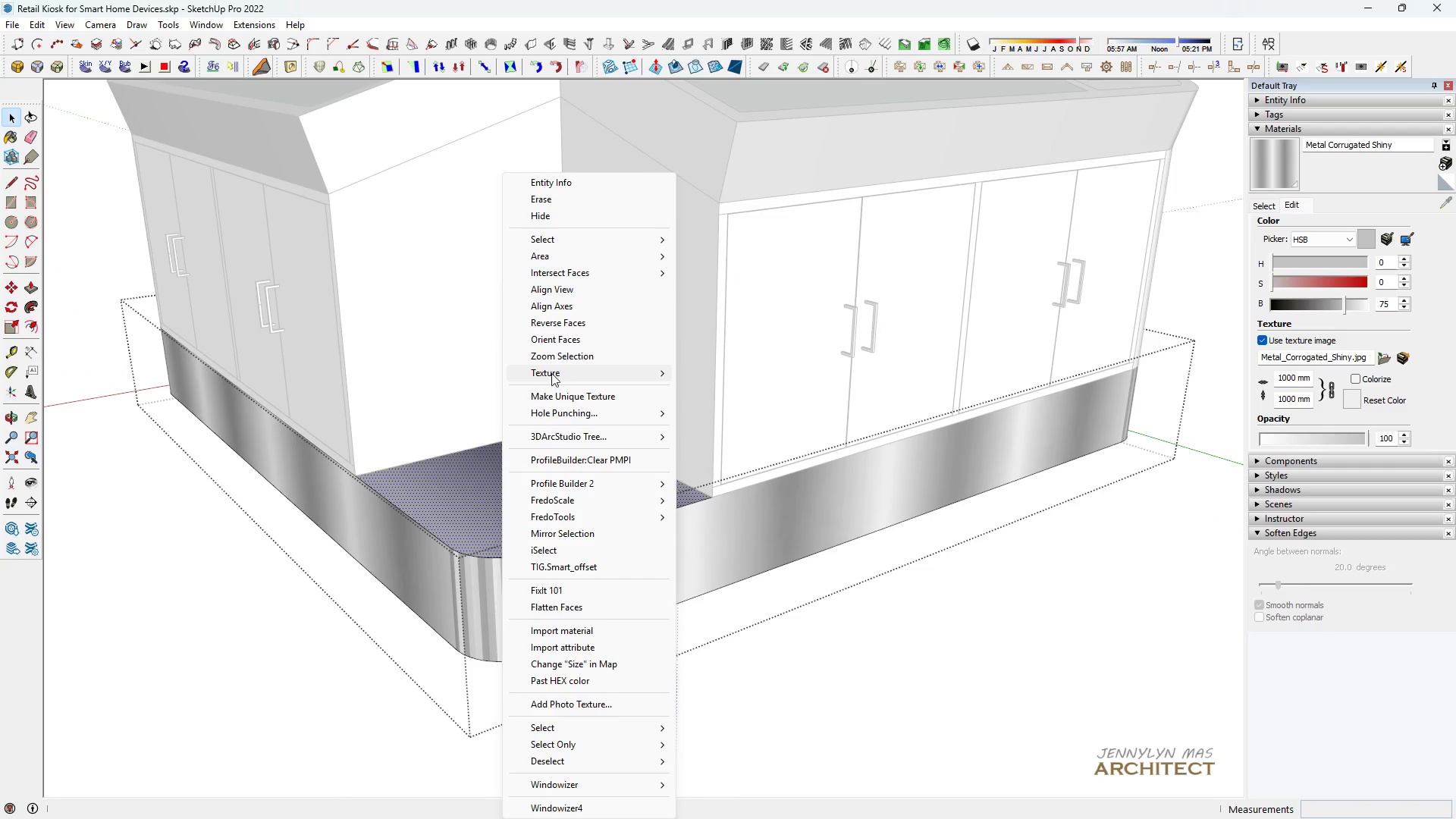 
left_click([554, 366])
 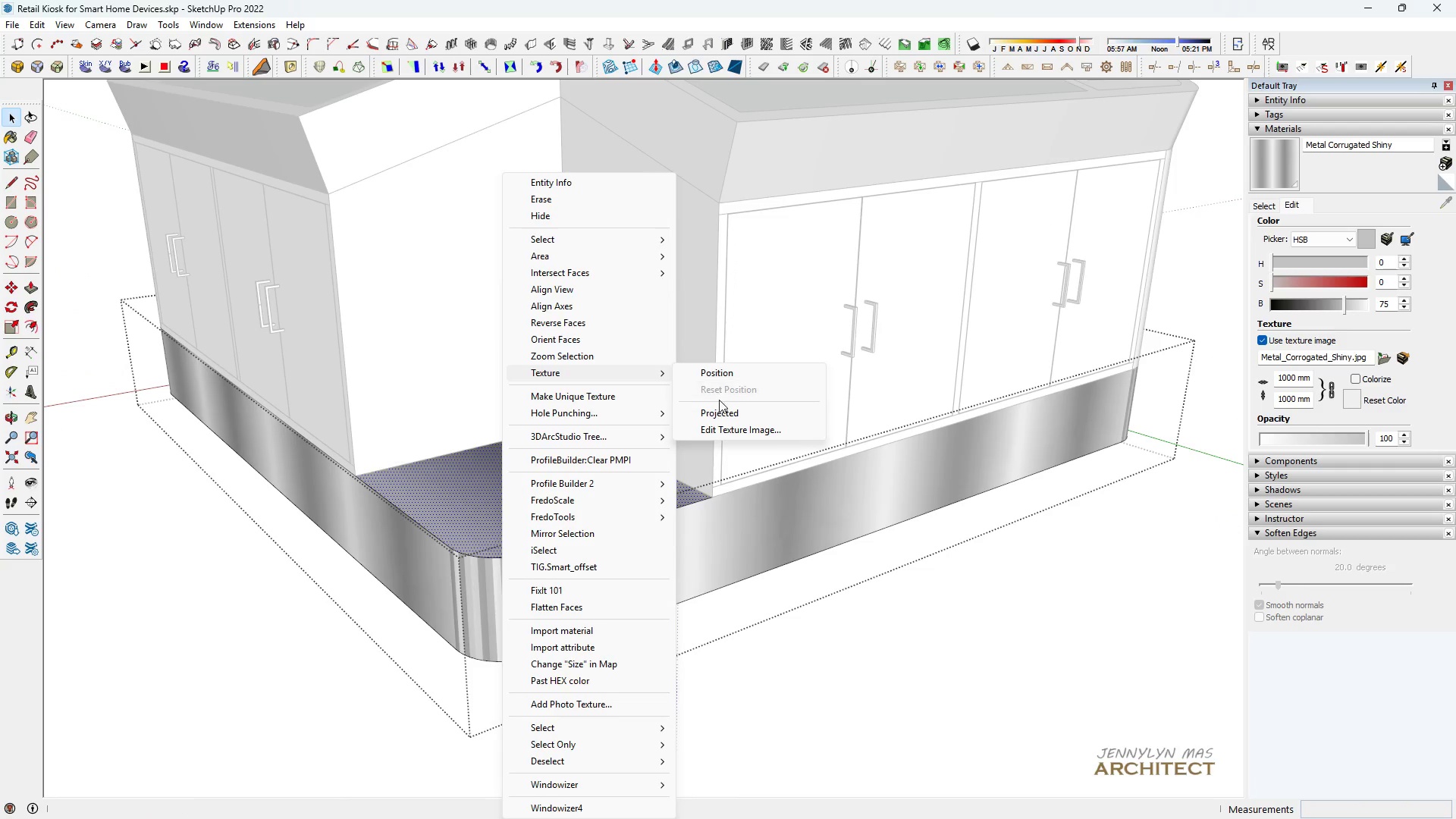 
left_click([719, 411])
 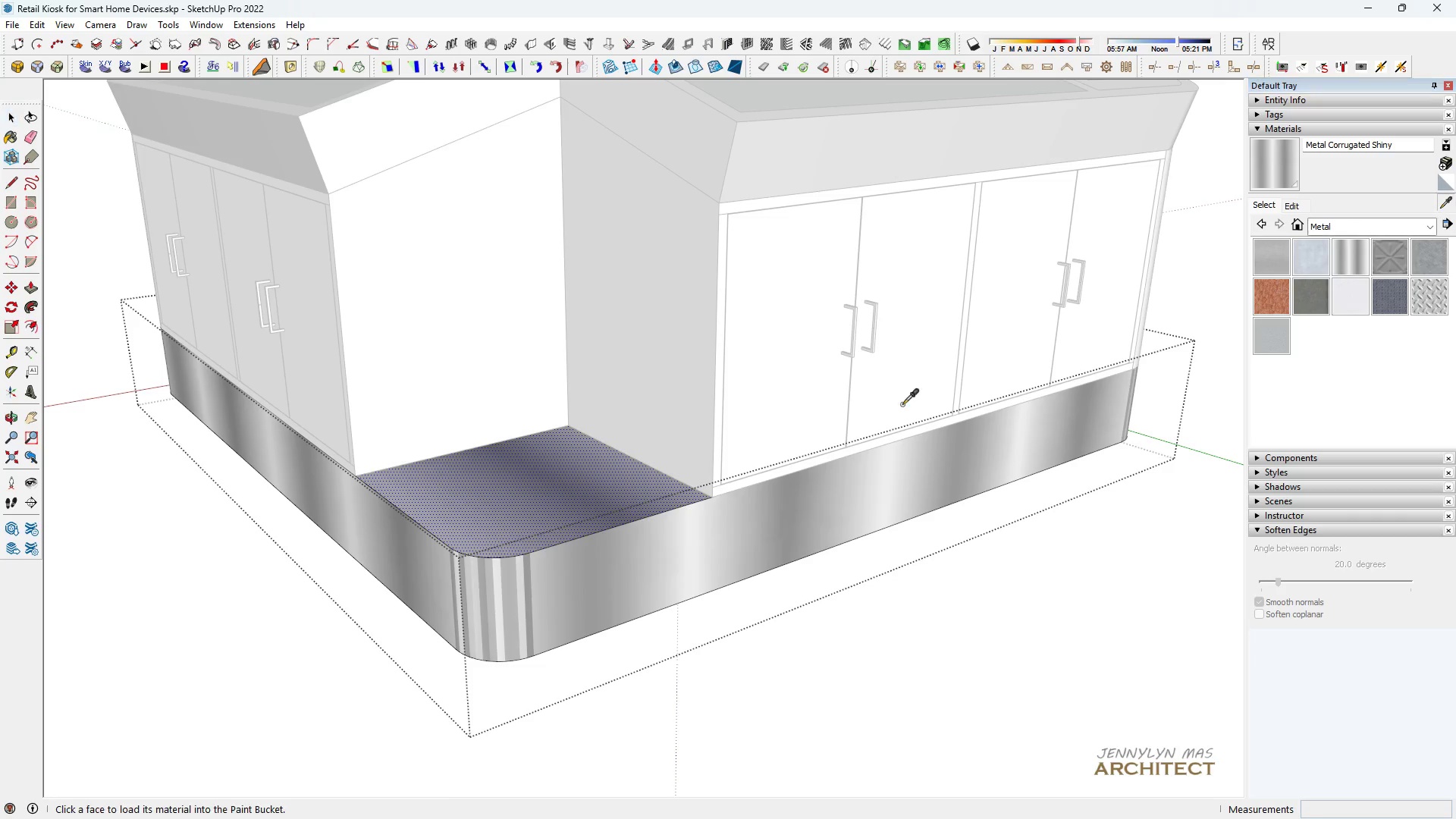 
double_click([532, 566])
 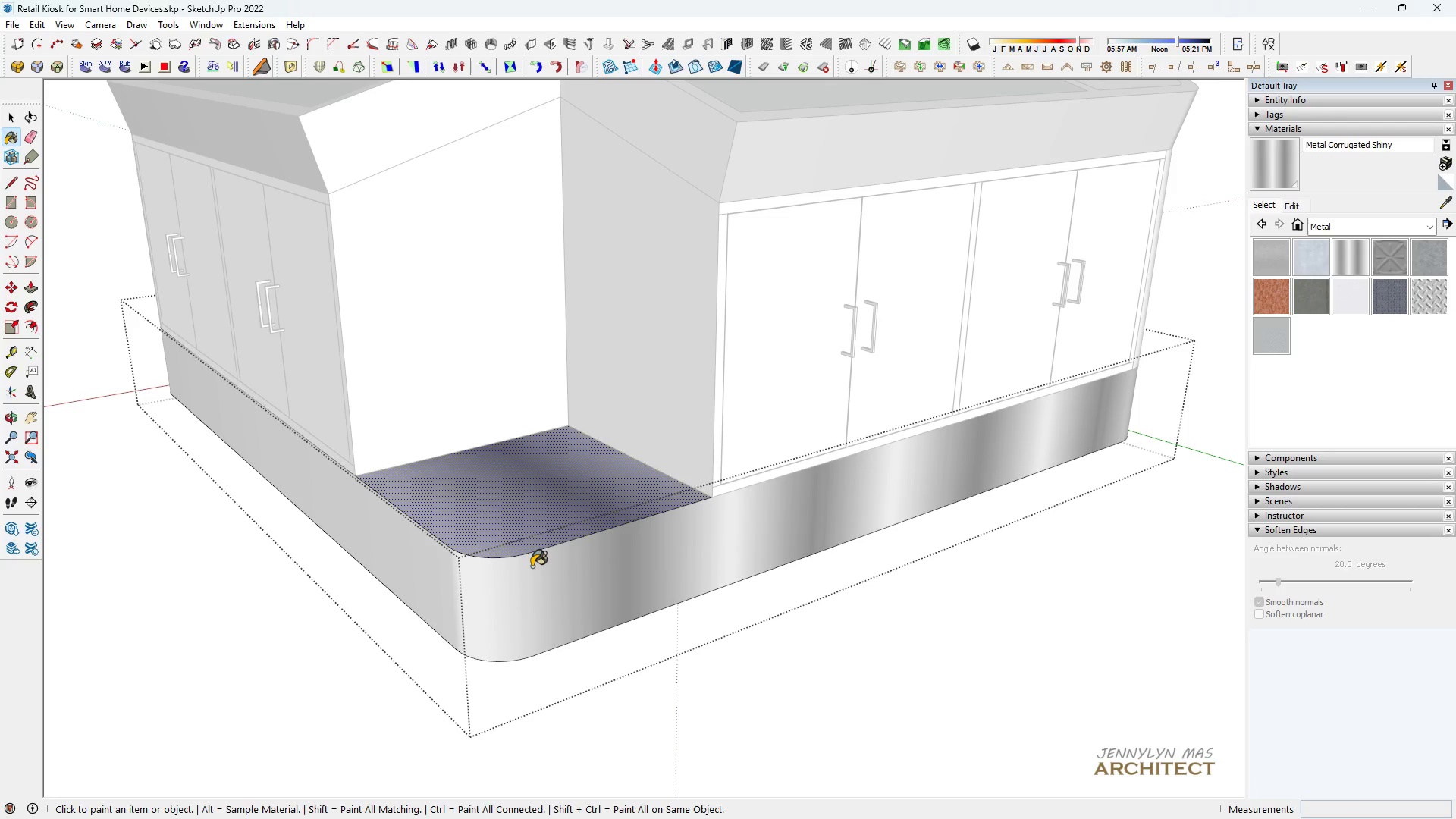 
triple_click([532, 566])
 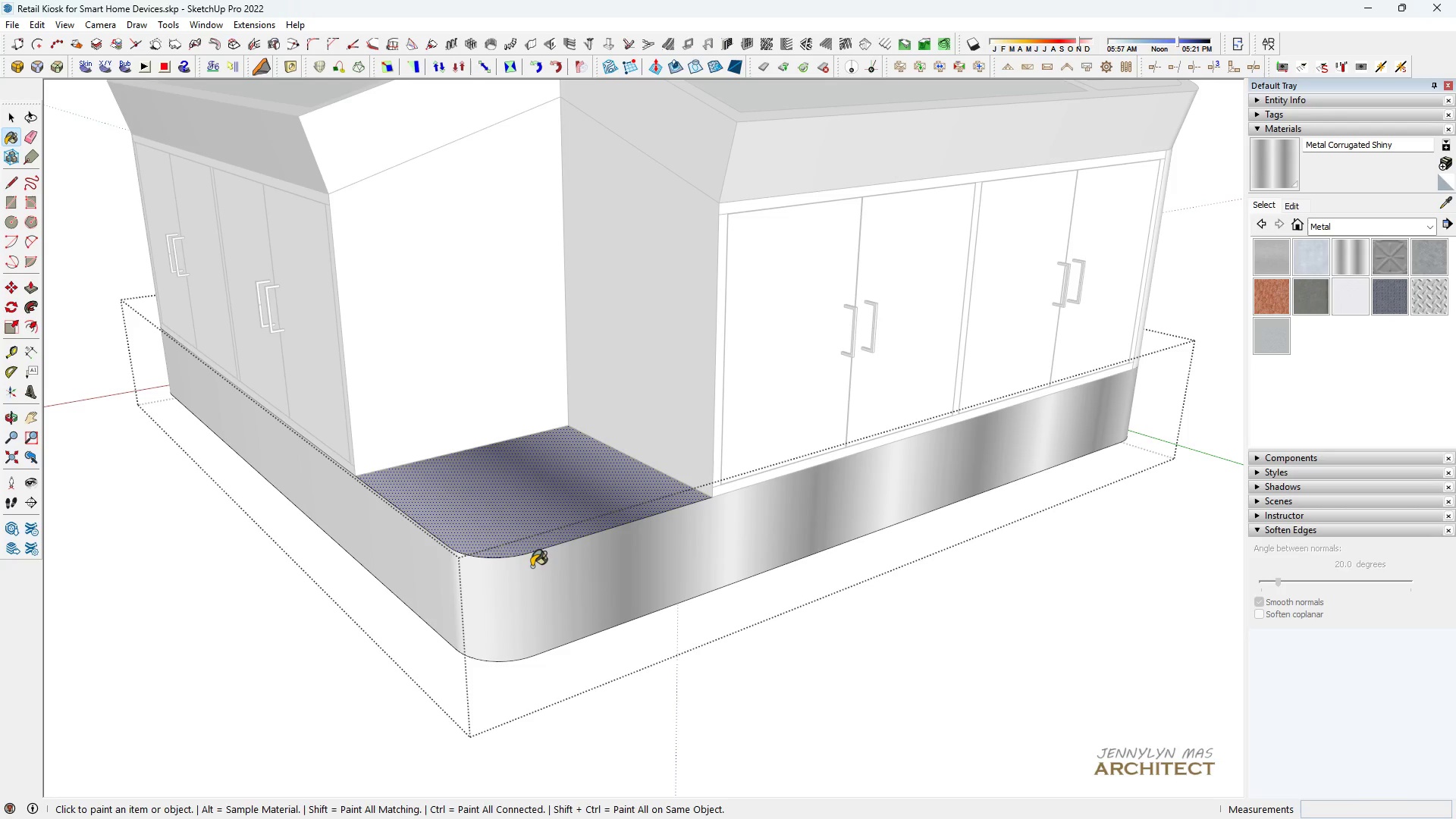 
triple_click([532, 566])
 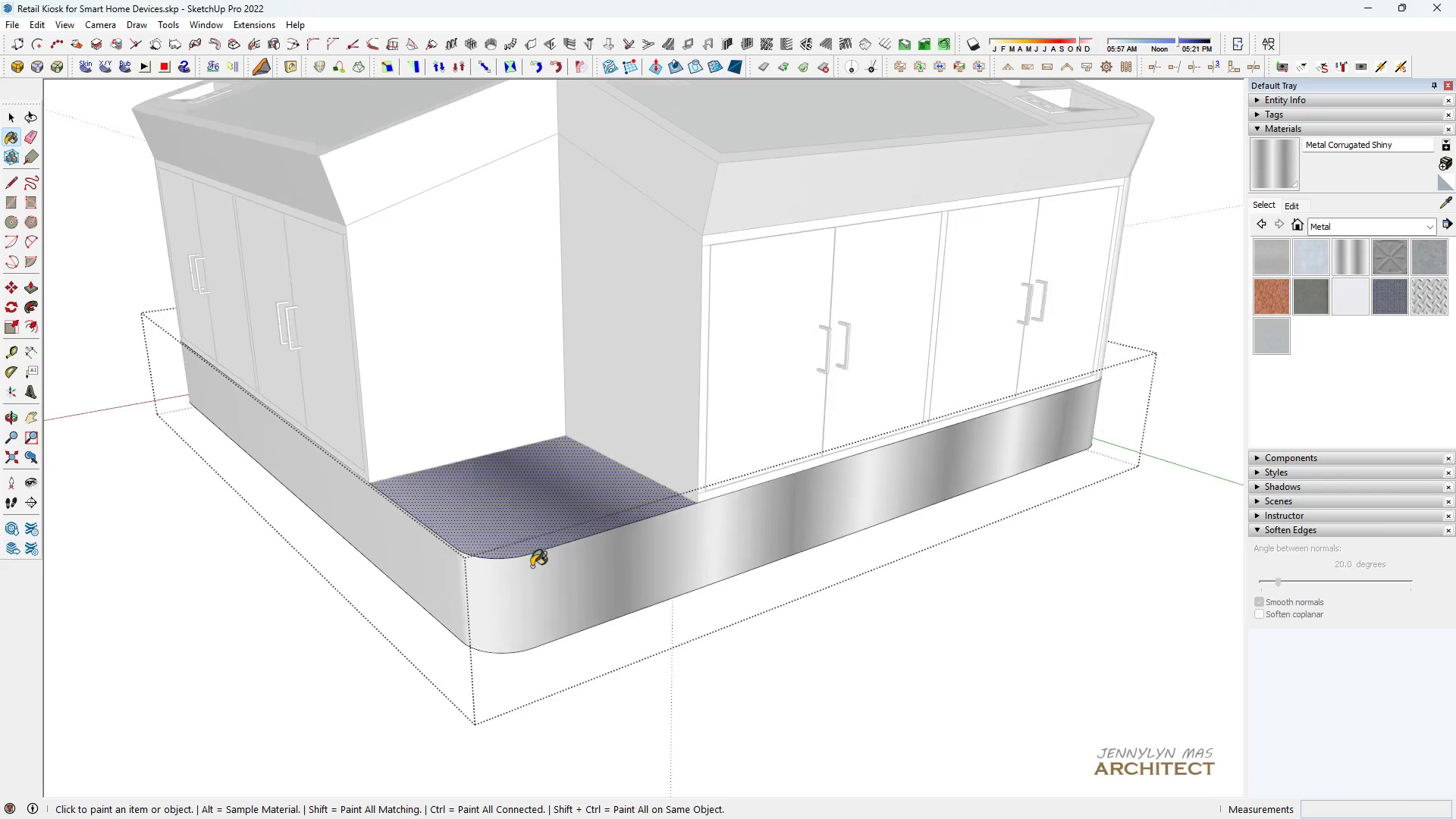 
scroll: coordinate [157, 492], scroll_direction: down, amount: 11.0
 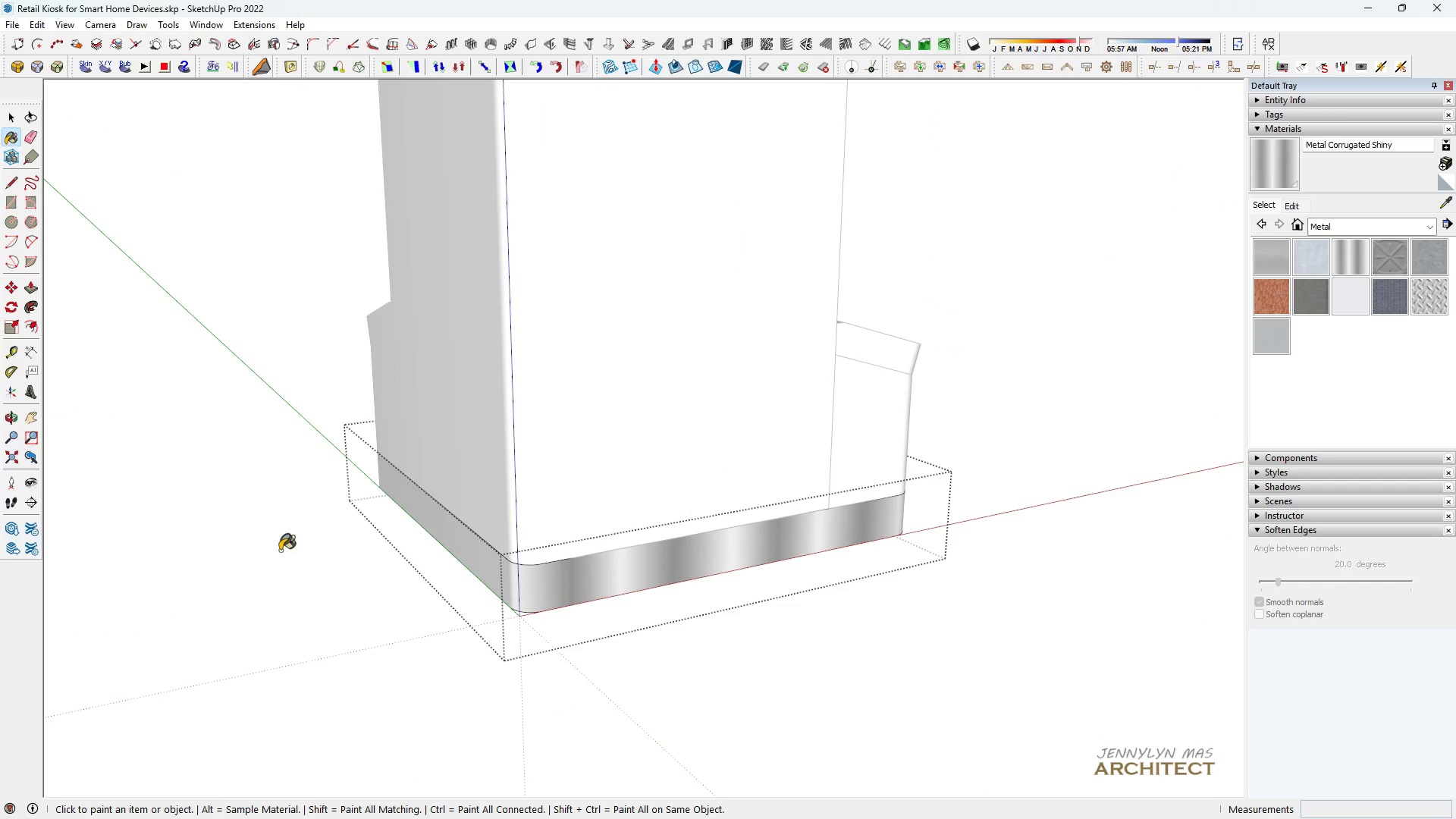 
key(Space)
 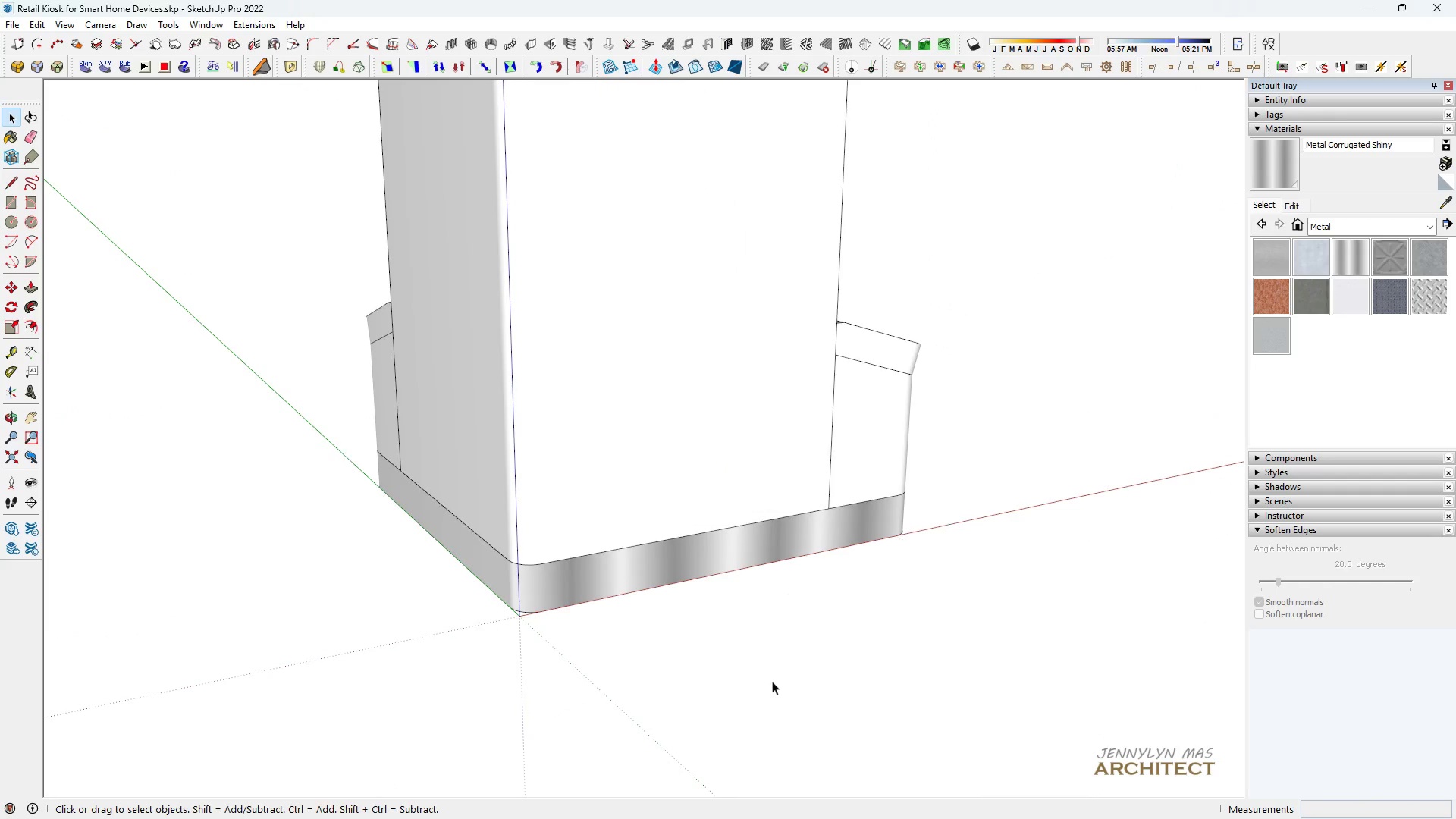 
double_click([772, 681])
 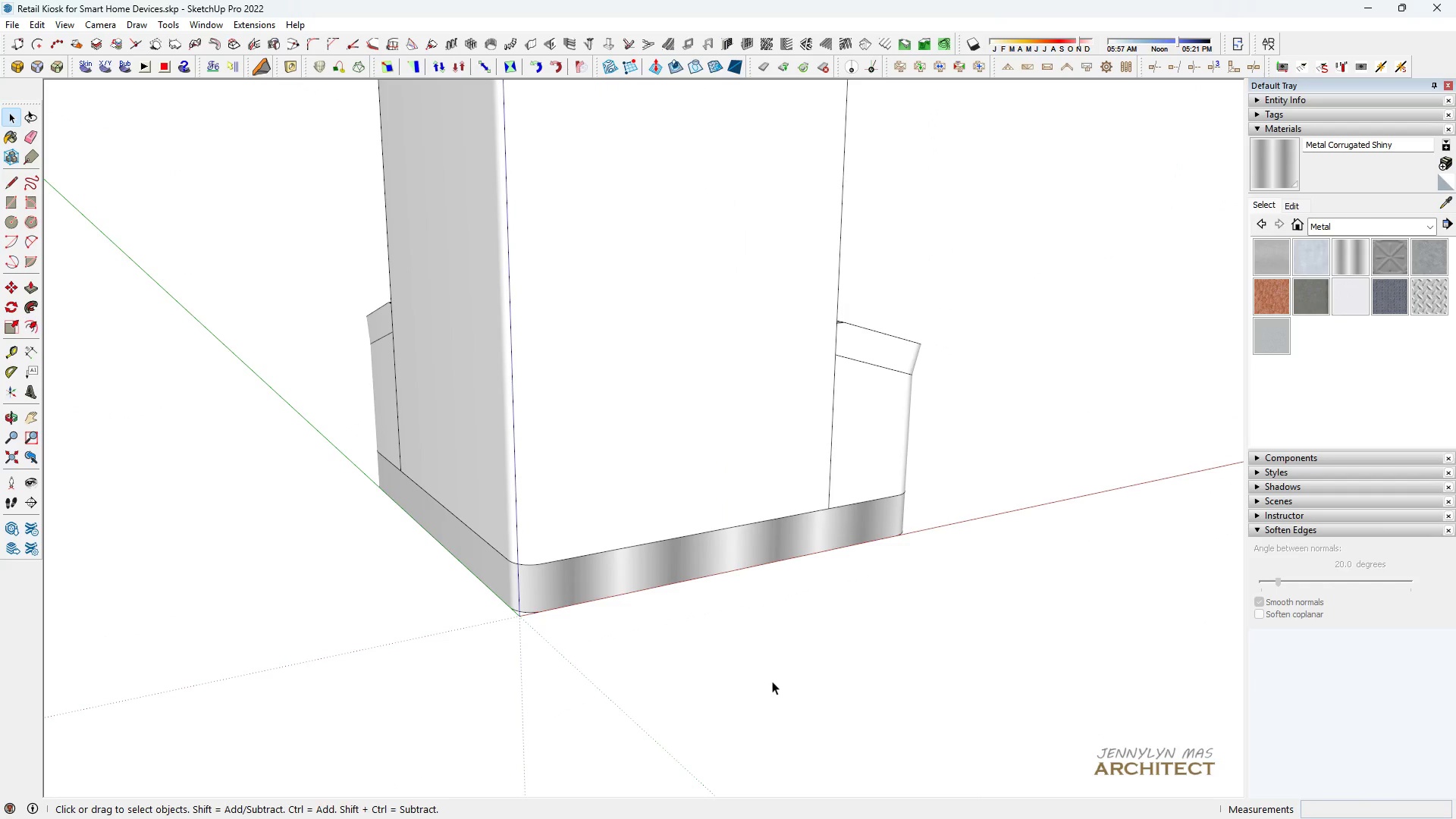 
triple_click([772, 681])
 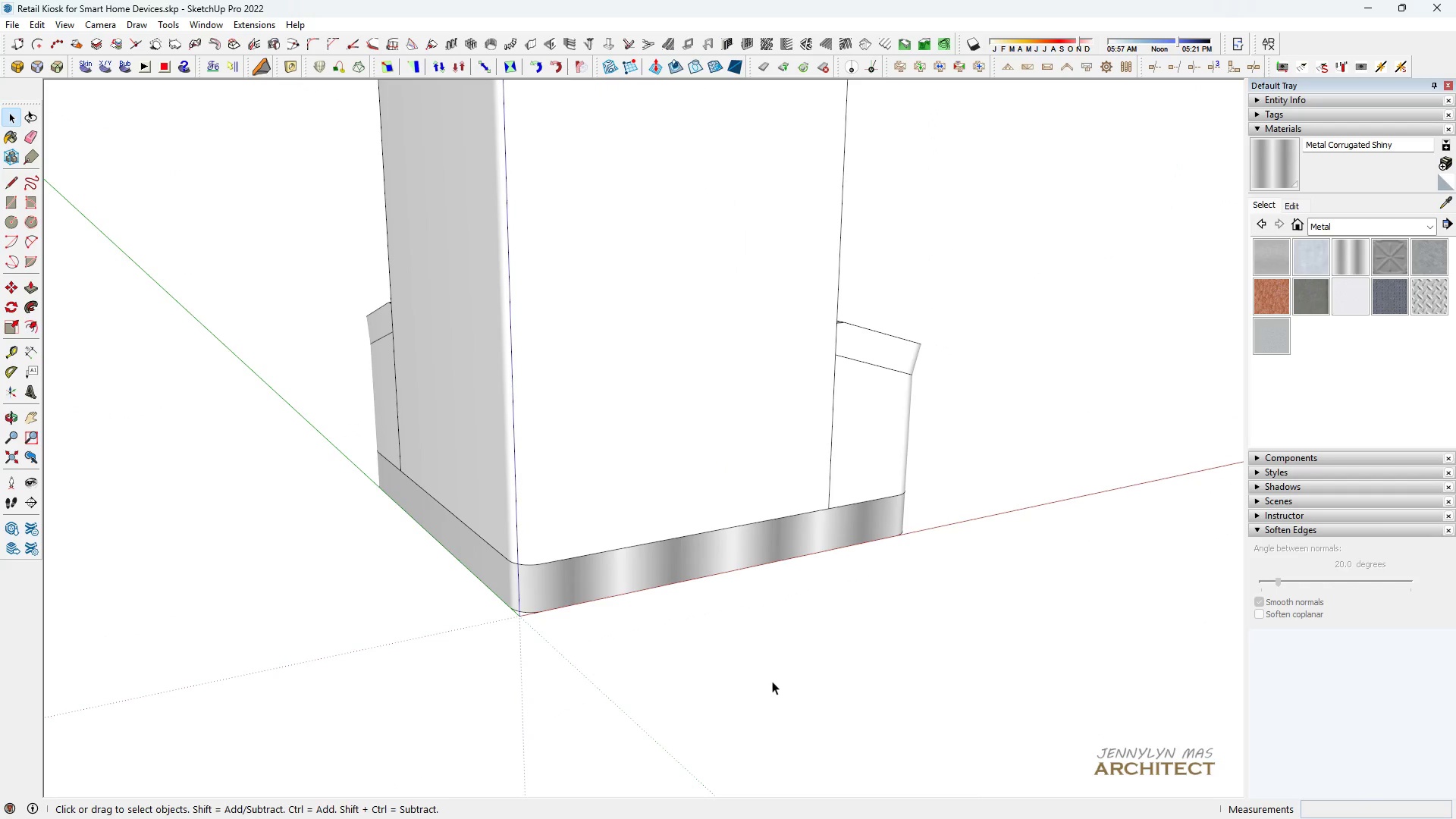 
triple_click([772, 681])
 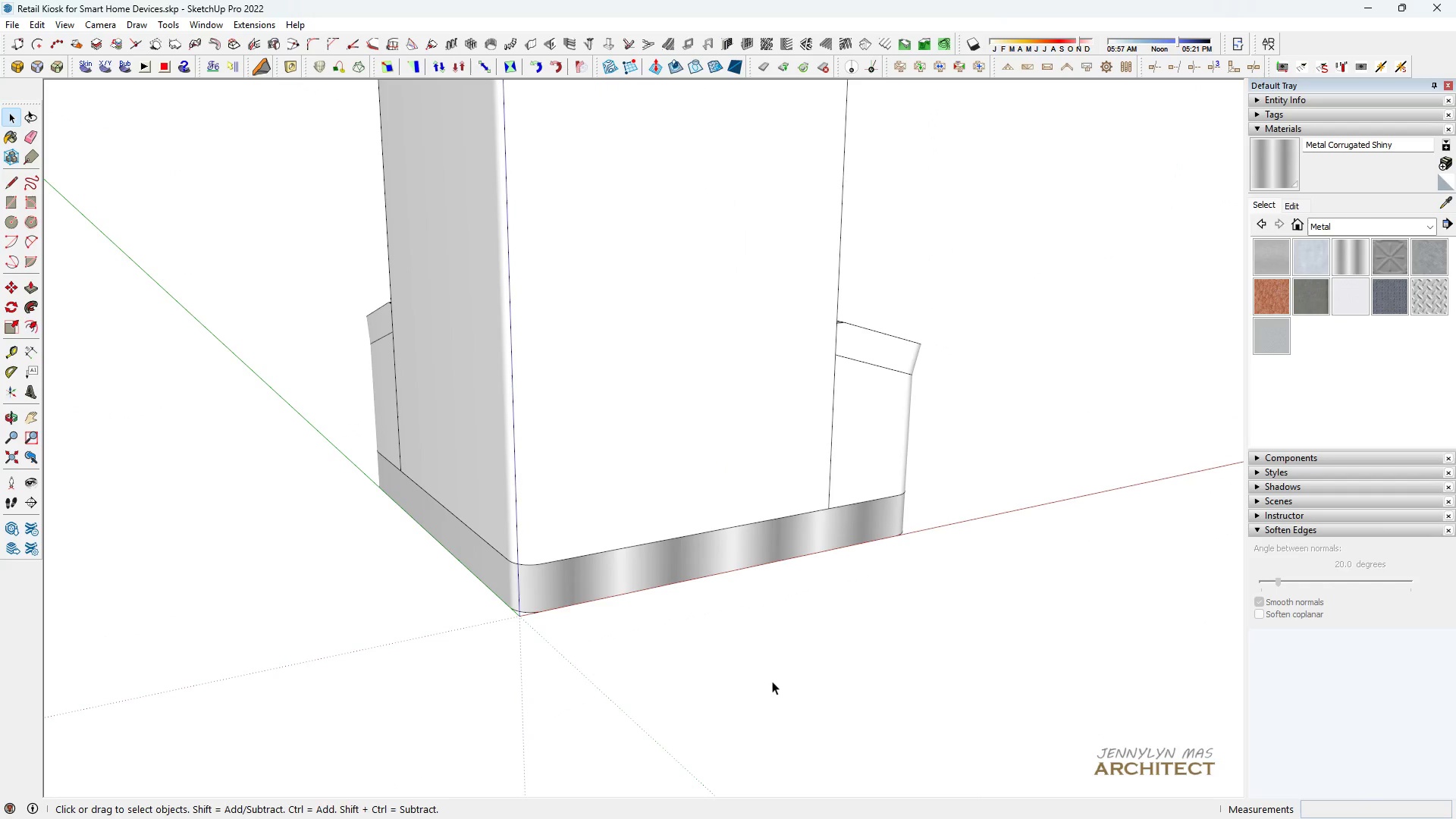 
triple_click([772, 681])
 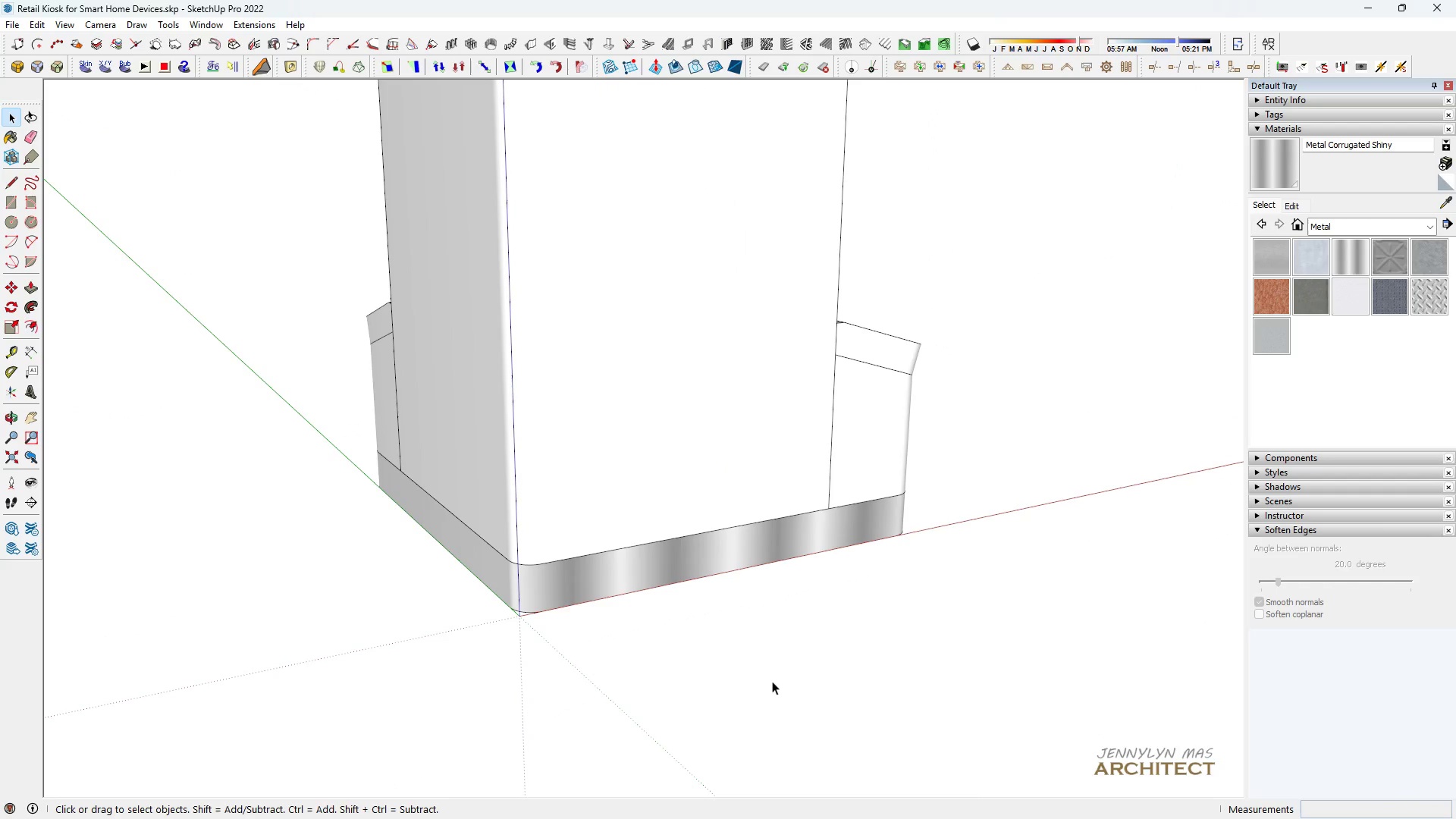 
triple_click([772, 681])
 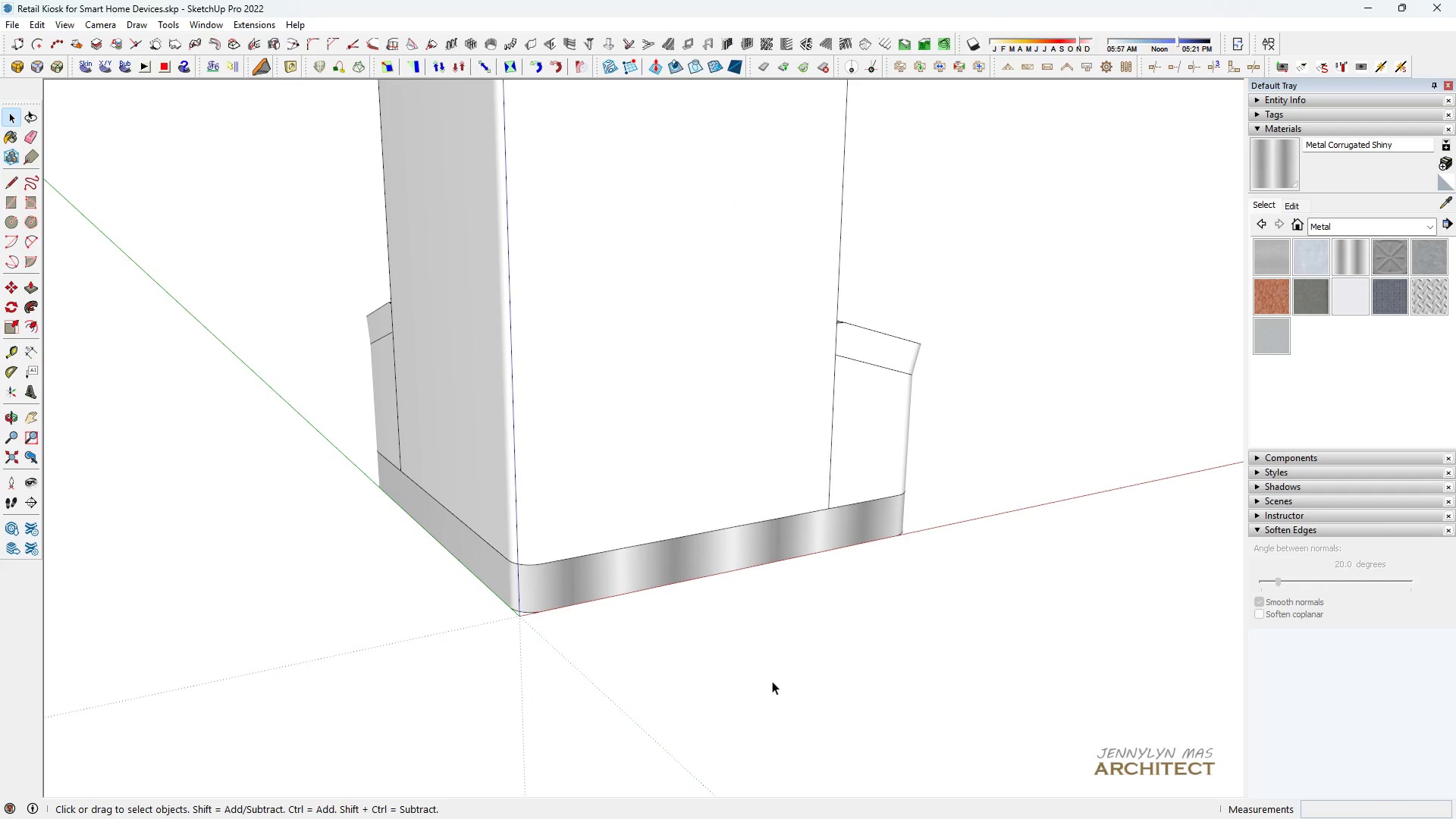 
type( hhh )
 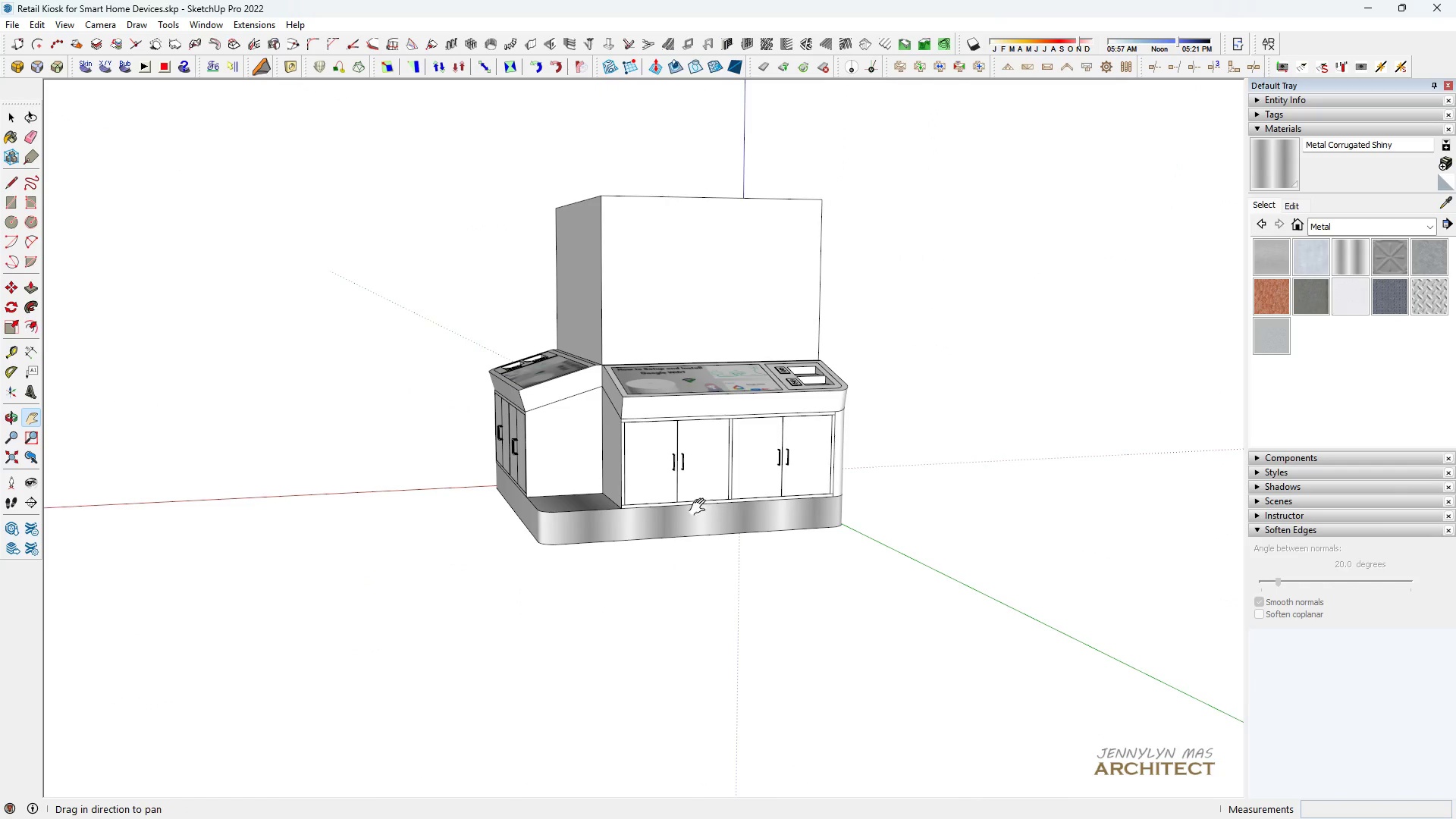 
scroll: coordinate [497, 460], scroll_direction: down, amount: 6.0
 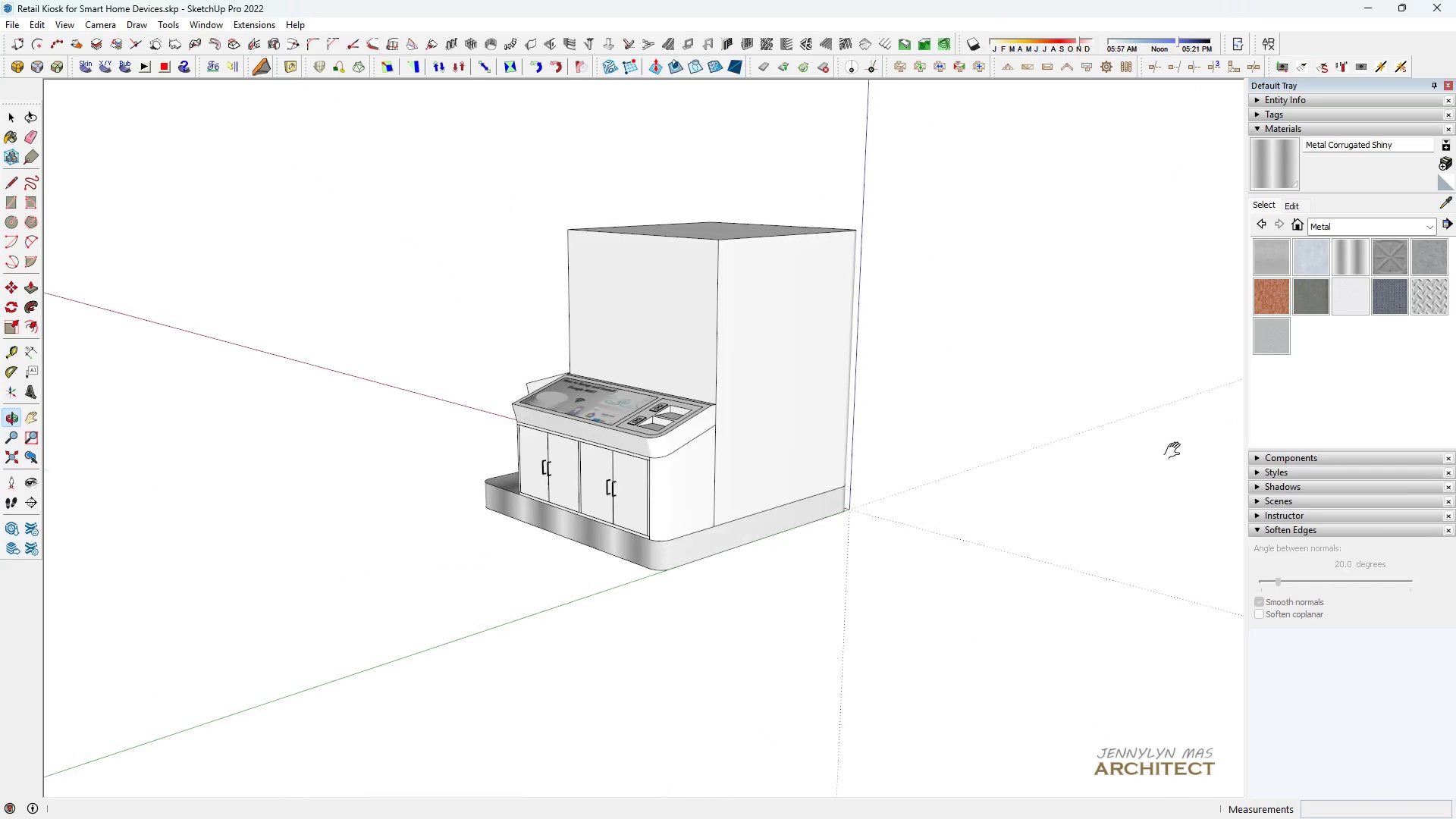 
scroll: coordinate [544, 508], scroll_direction: up, amount: 1.0
 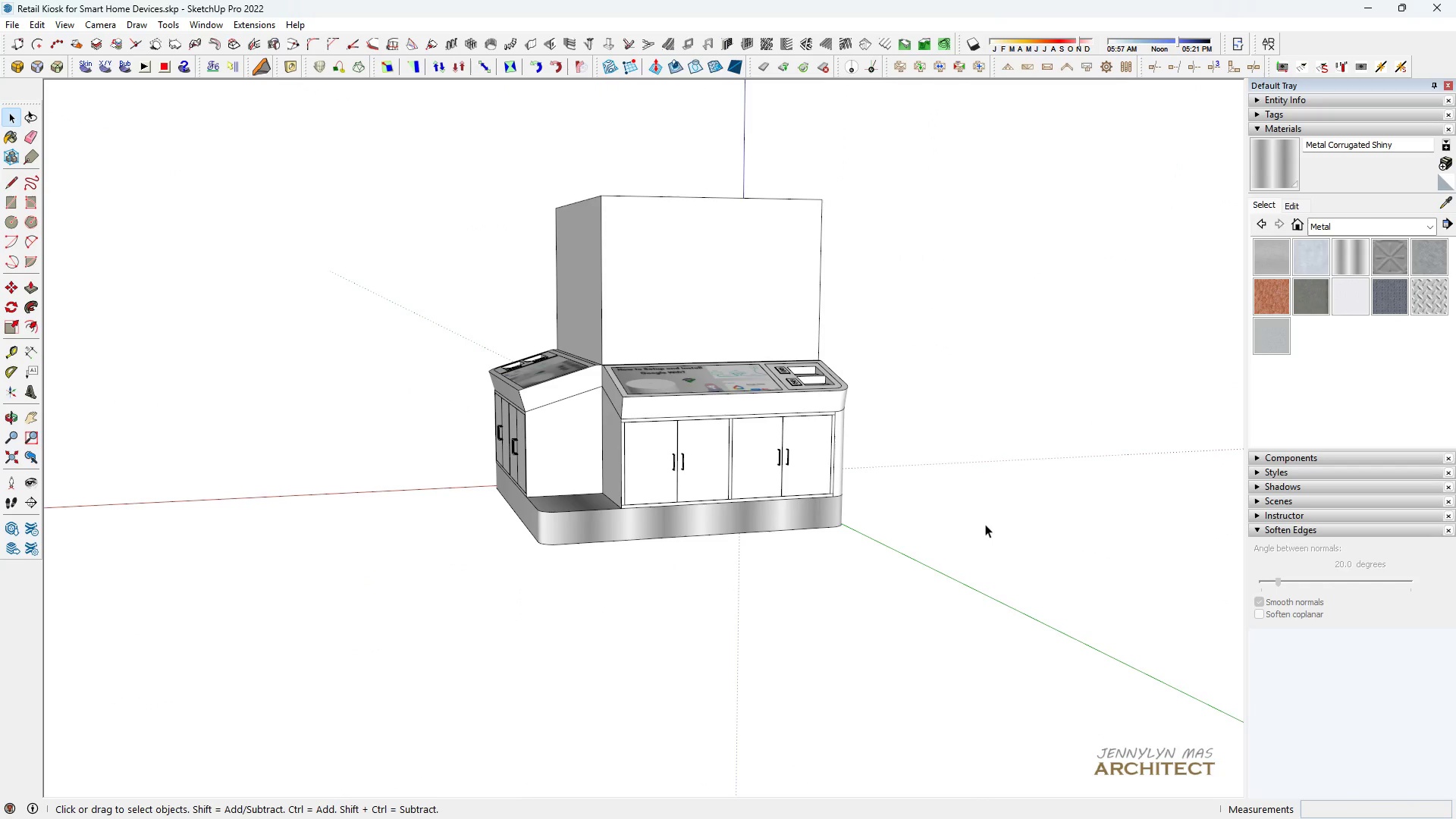 
double_click([985, 524])
 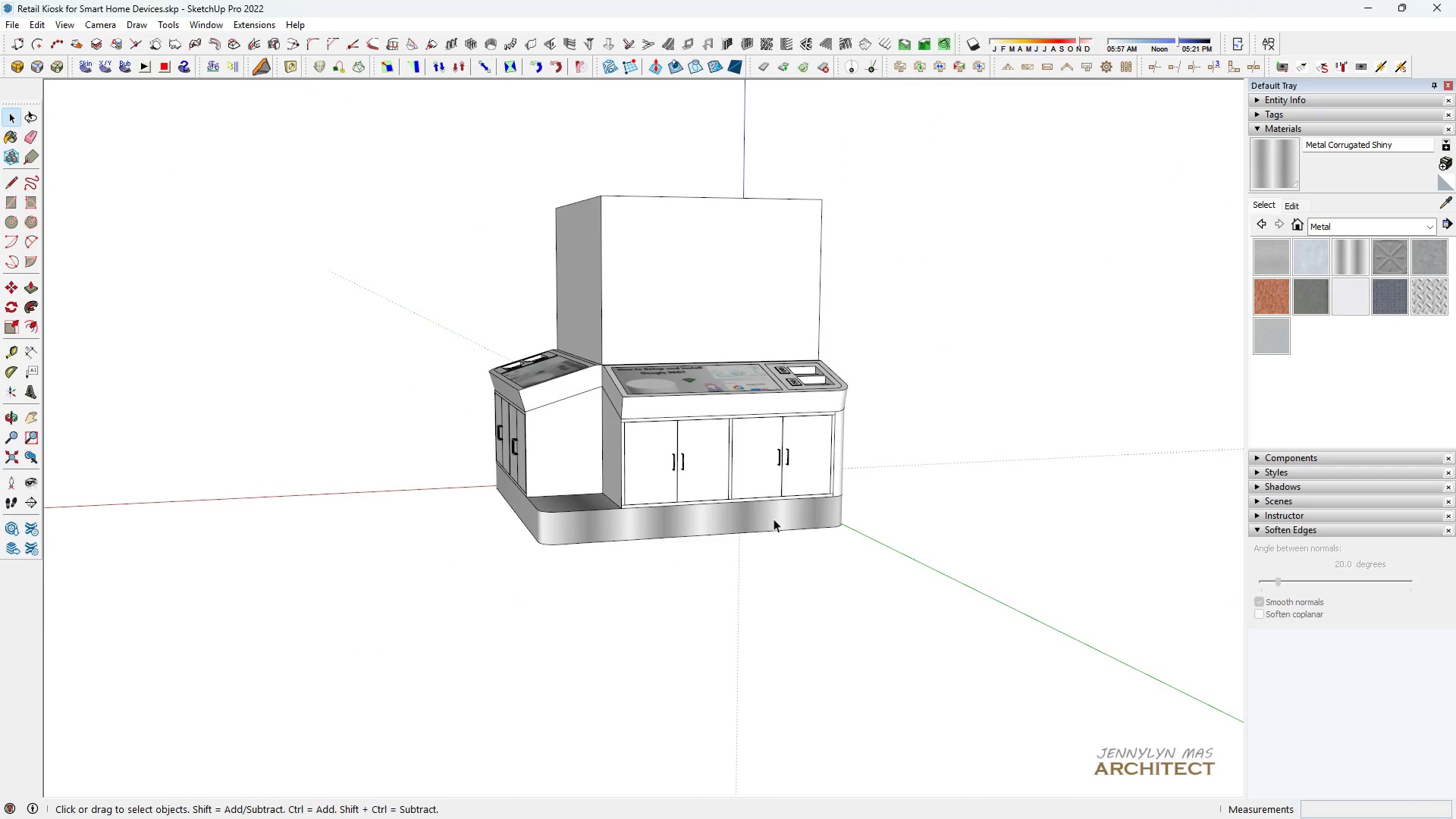 
type(hhhhhhh)
 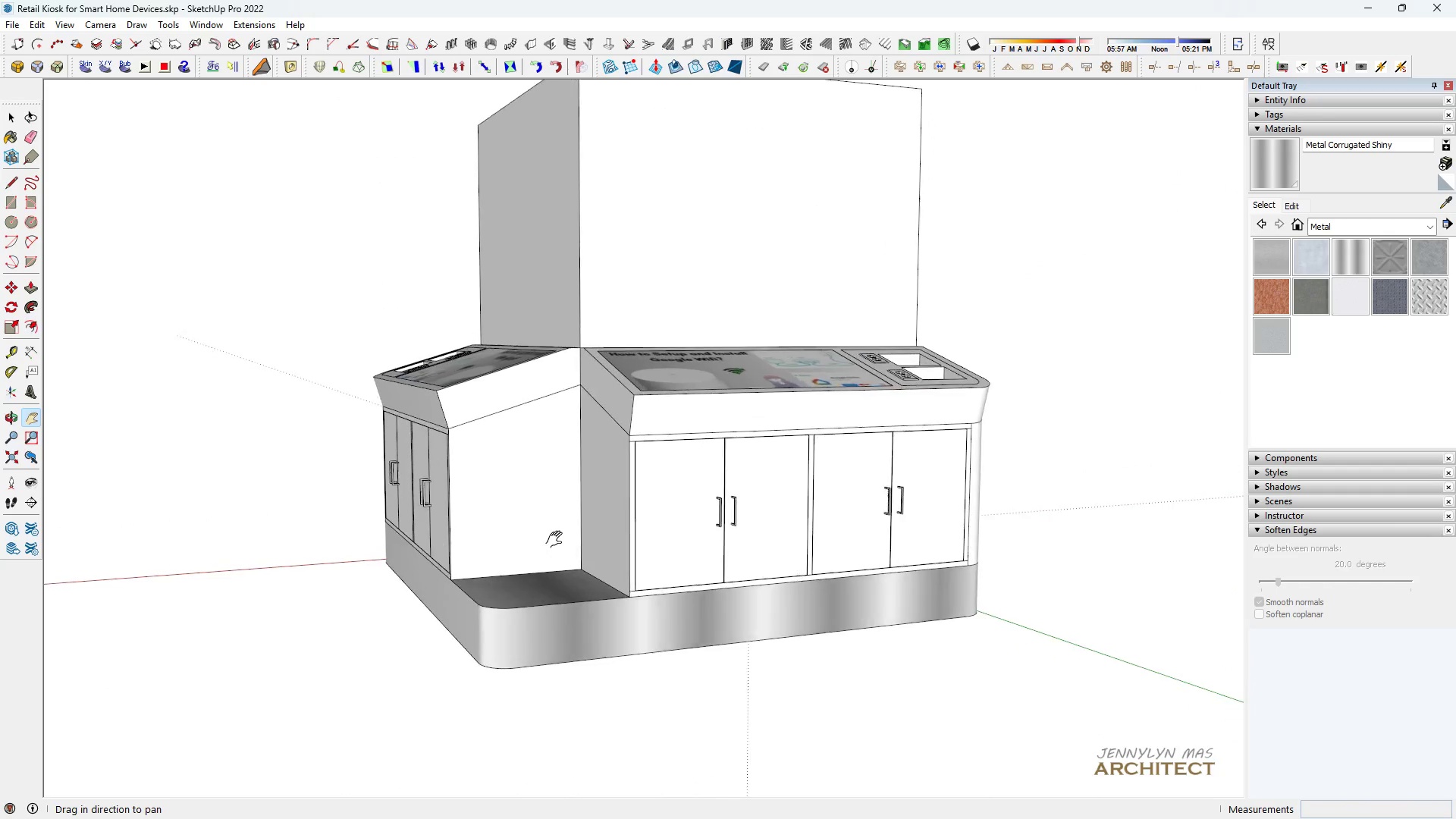 
scroll: coordinate [650, 510], scroll_direction: up, amount: 6.0
 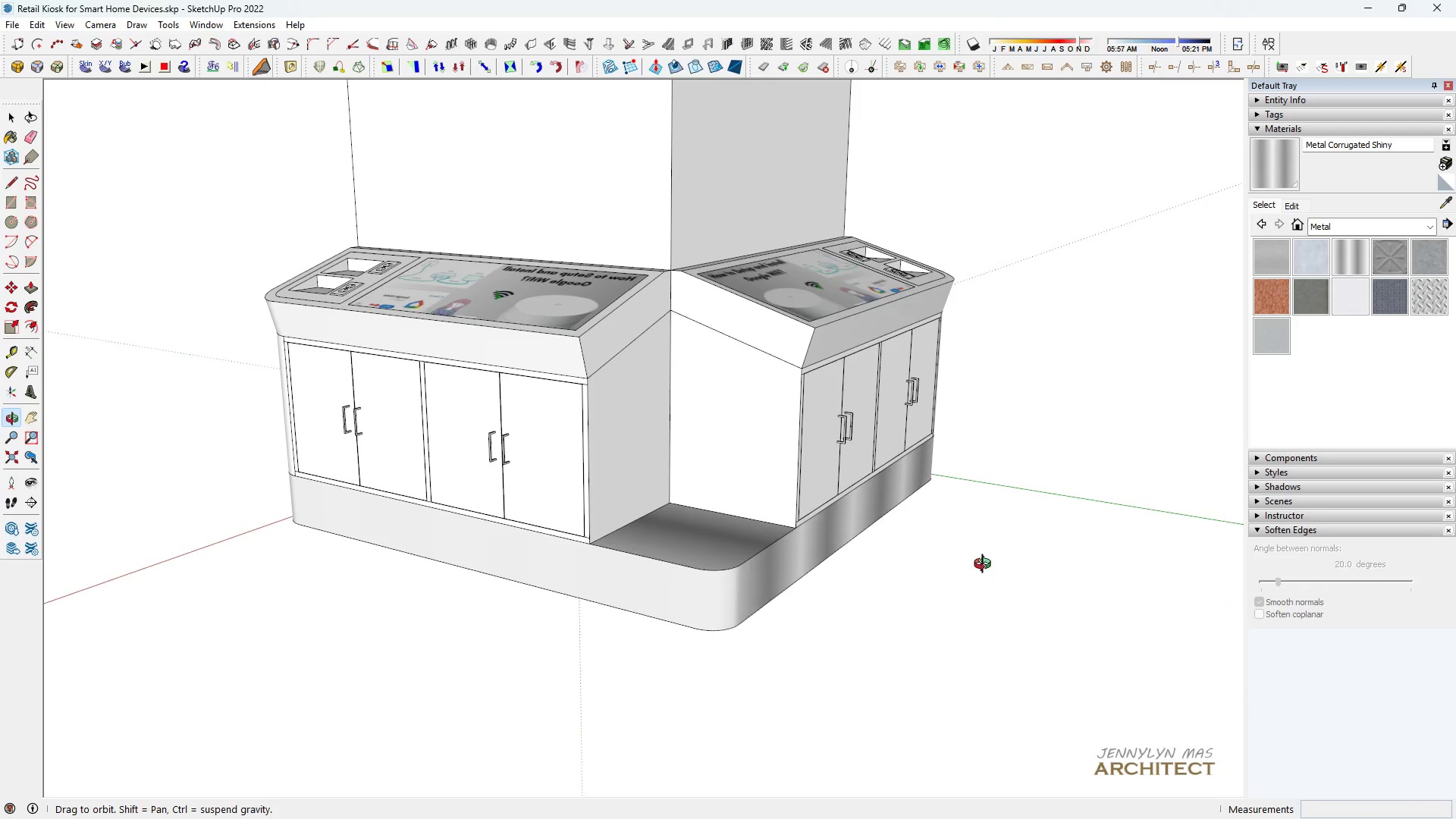 
scroll: coordinate [681, 522], scroll_direction: down, amount: 4.0
 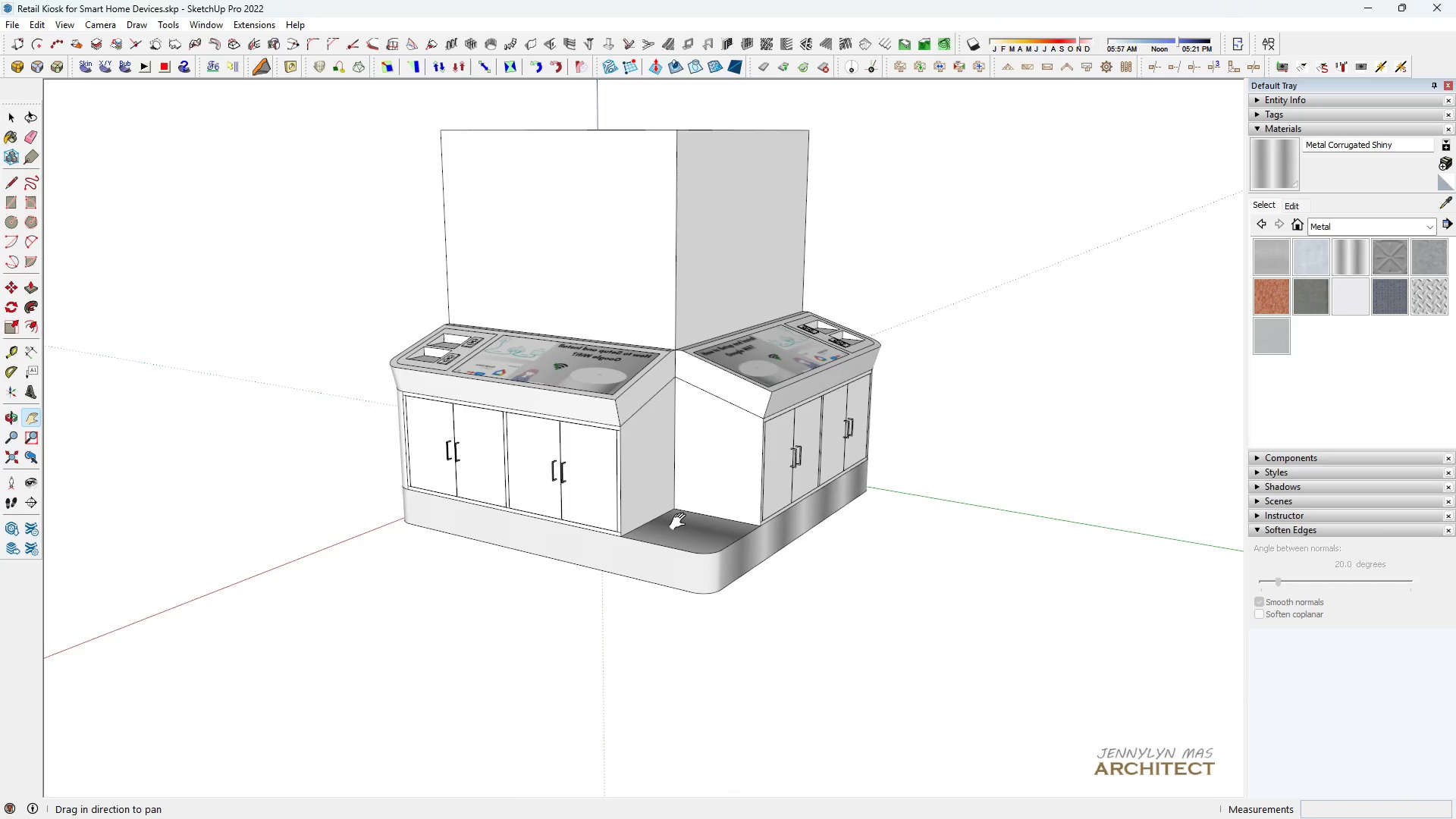 
left_click_drag(start_coordinate=[679, 522], to_coordinate=[626, 540])
 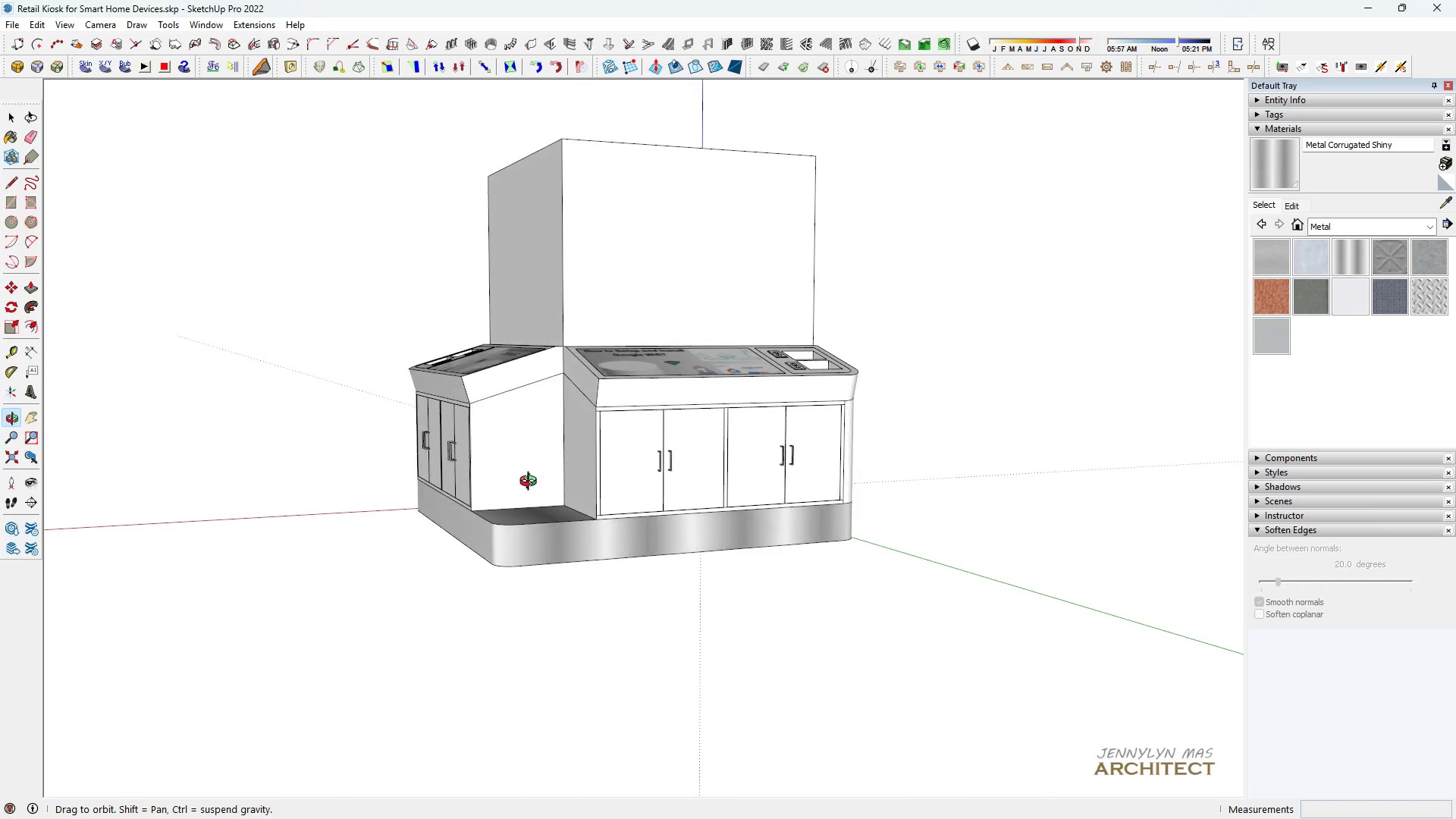 
scroll: coordinate [533, 483], scroll_direction: down, amount: 2.0
 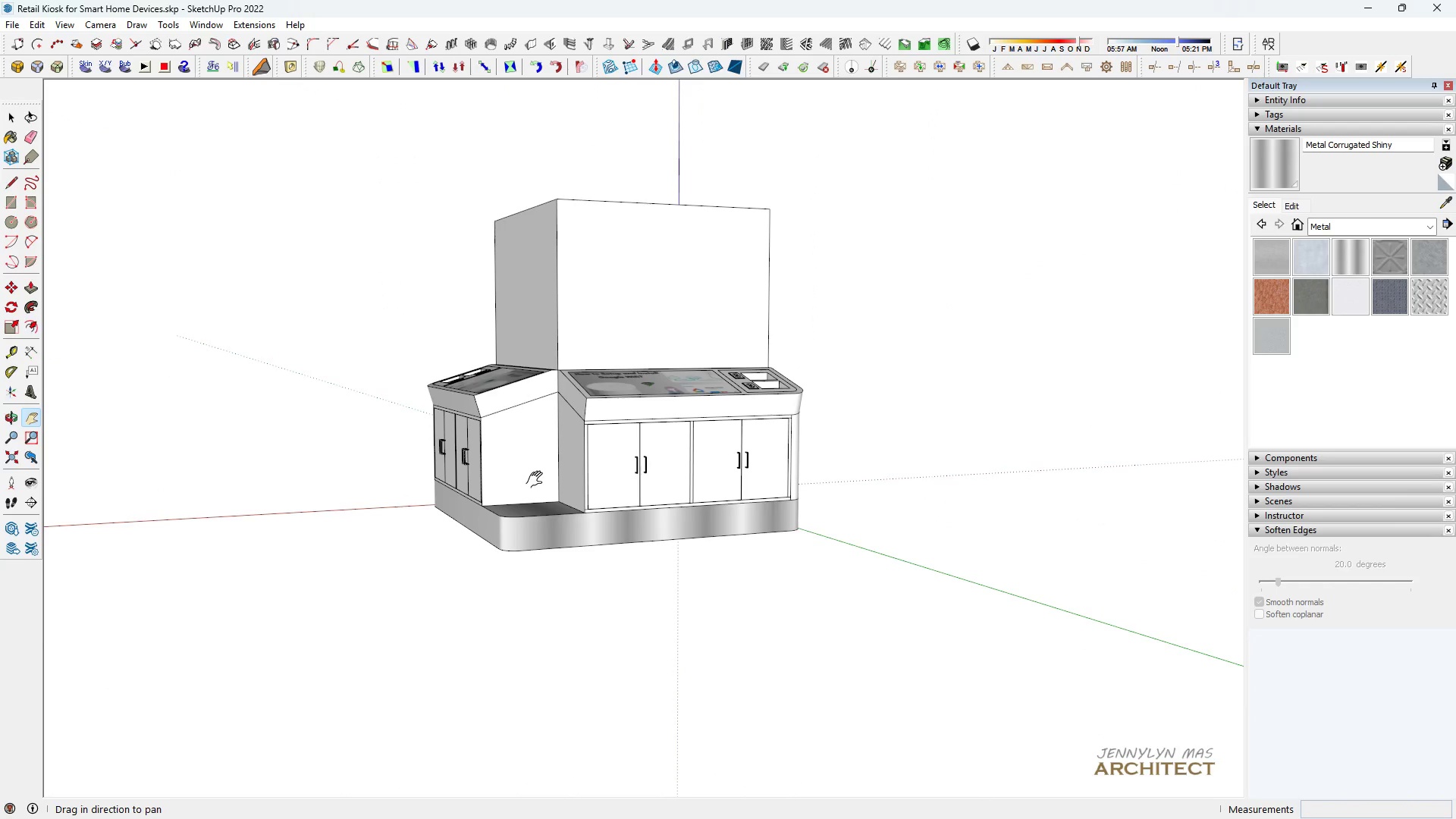 
left_click_drag(start_coordinate=[545, 482], to_coordinate=[558, 538])
 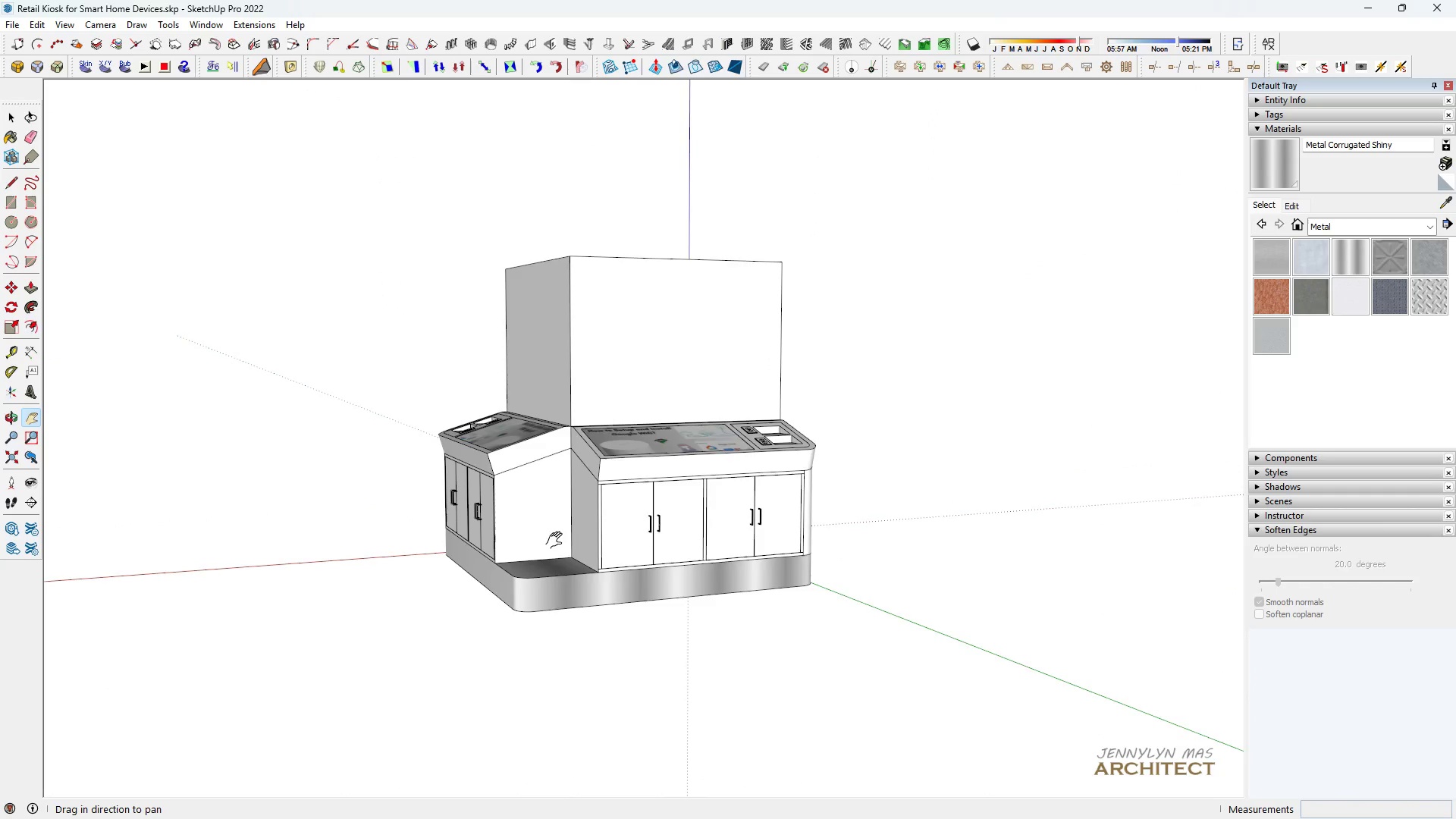 
scroll: coordinate [557, 540], scroll_direction: up, amount: 5.0
 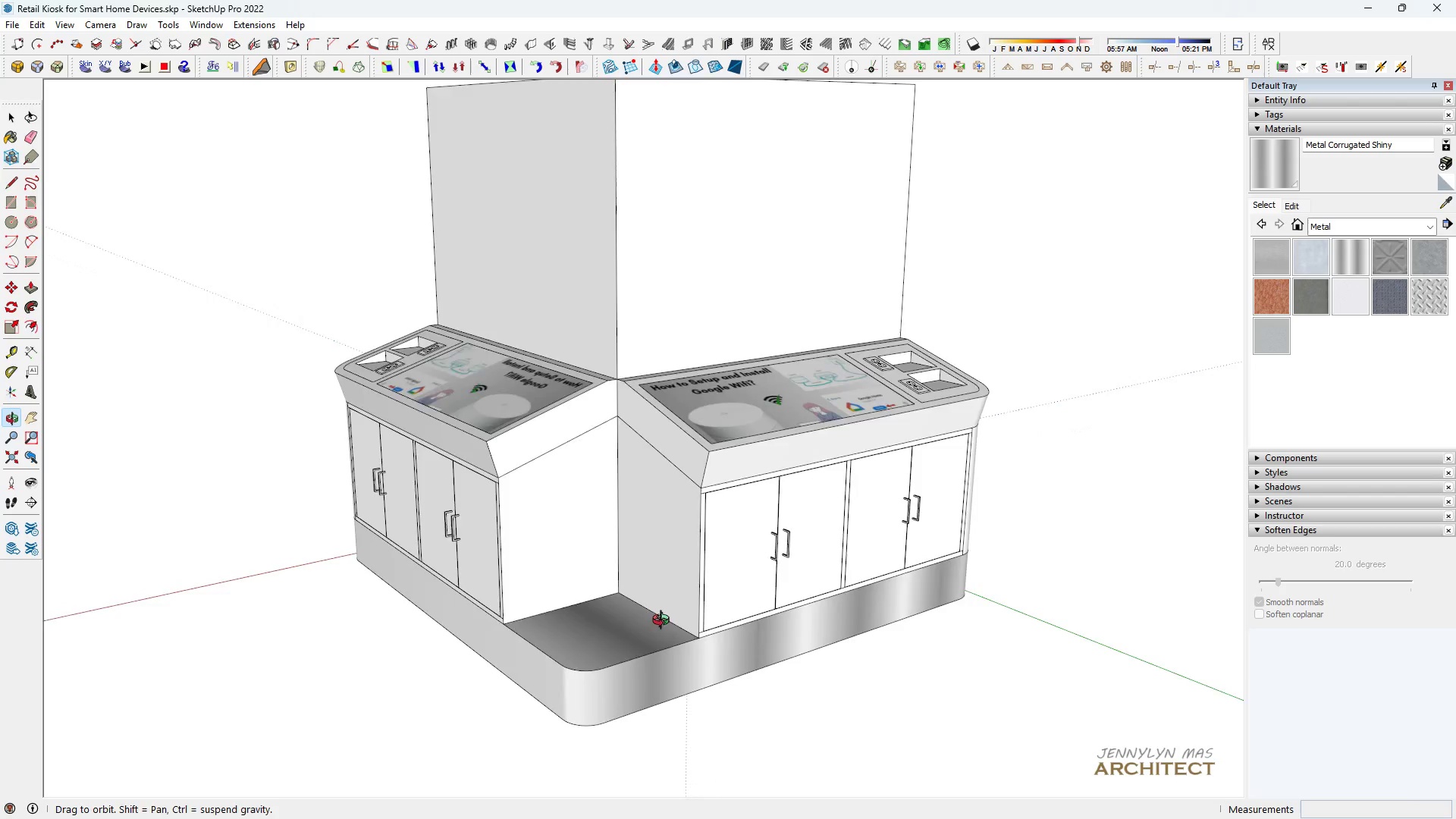 
scroll: coordinate [678, 661], scroll_direction: down, amount: 5.0
 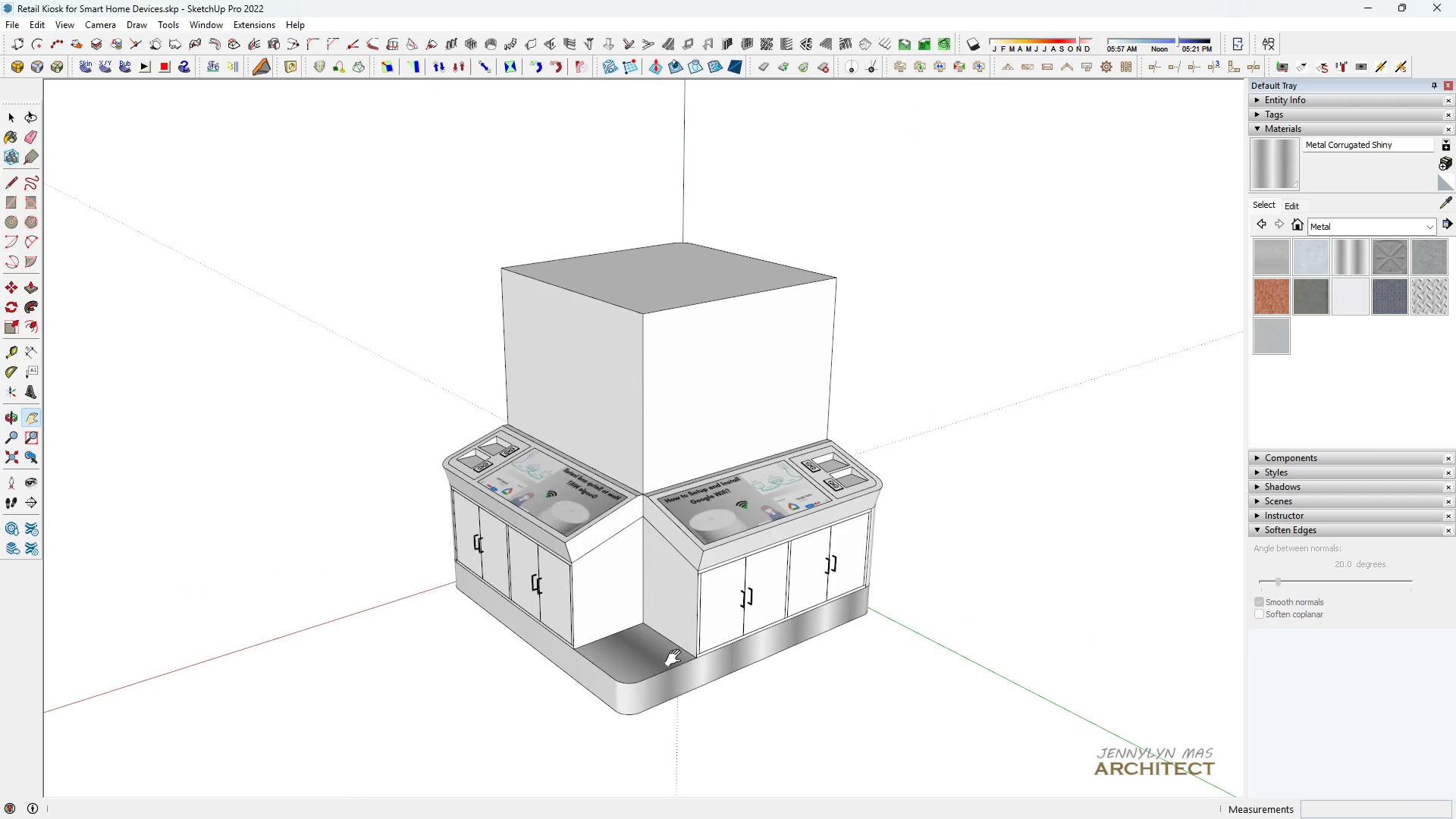 
key(Control+ControlLeft)
 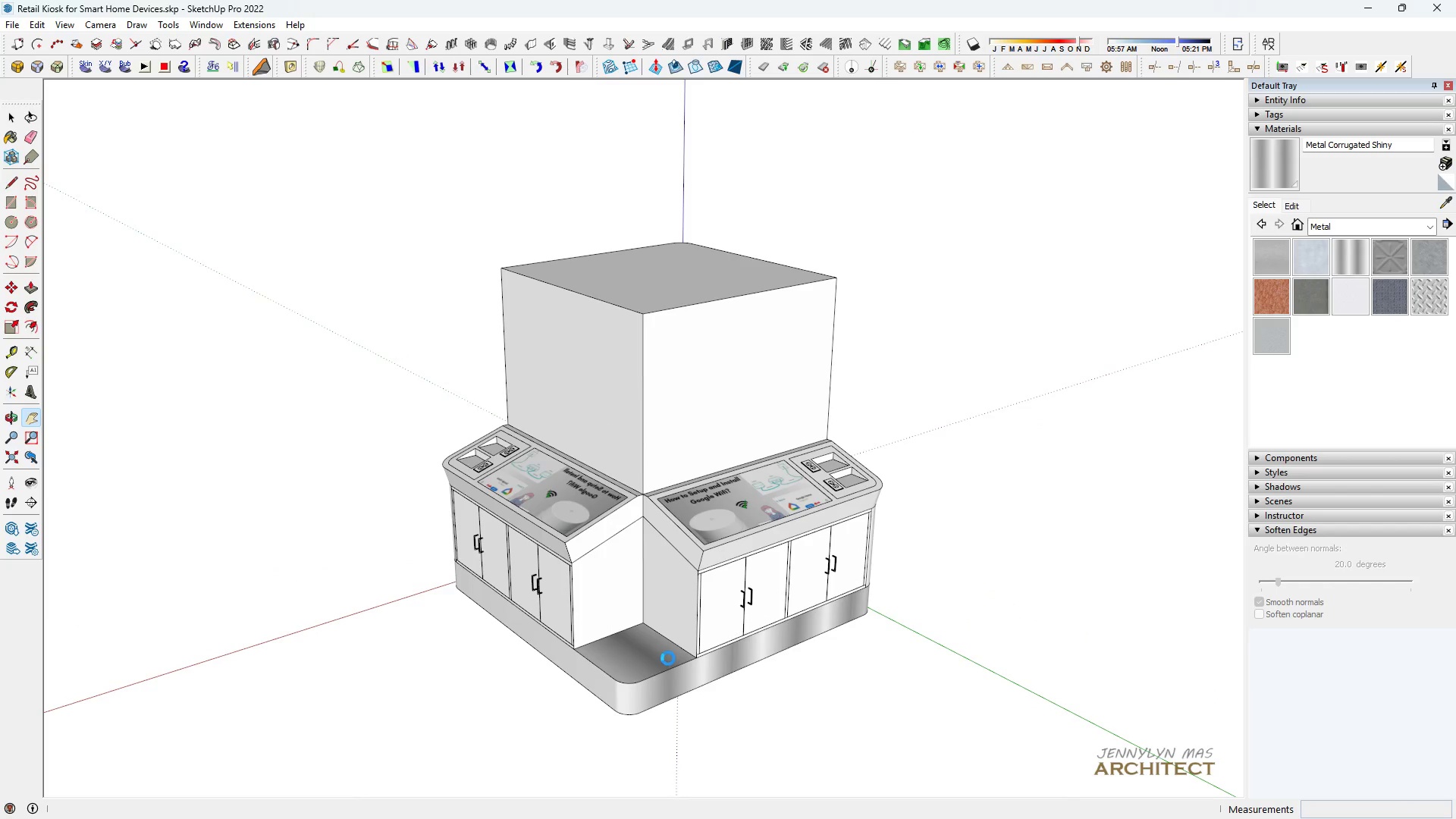 
key(Control+S)
 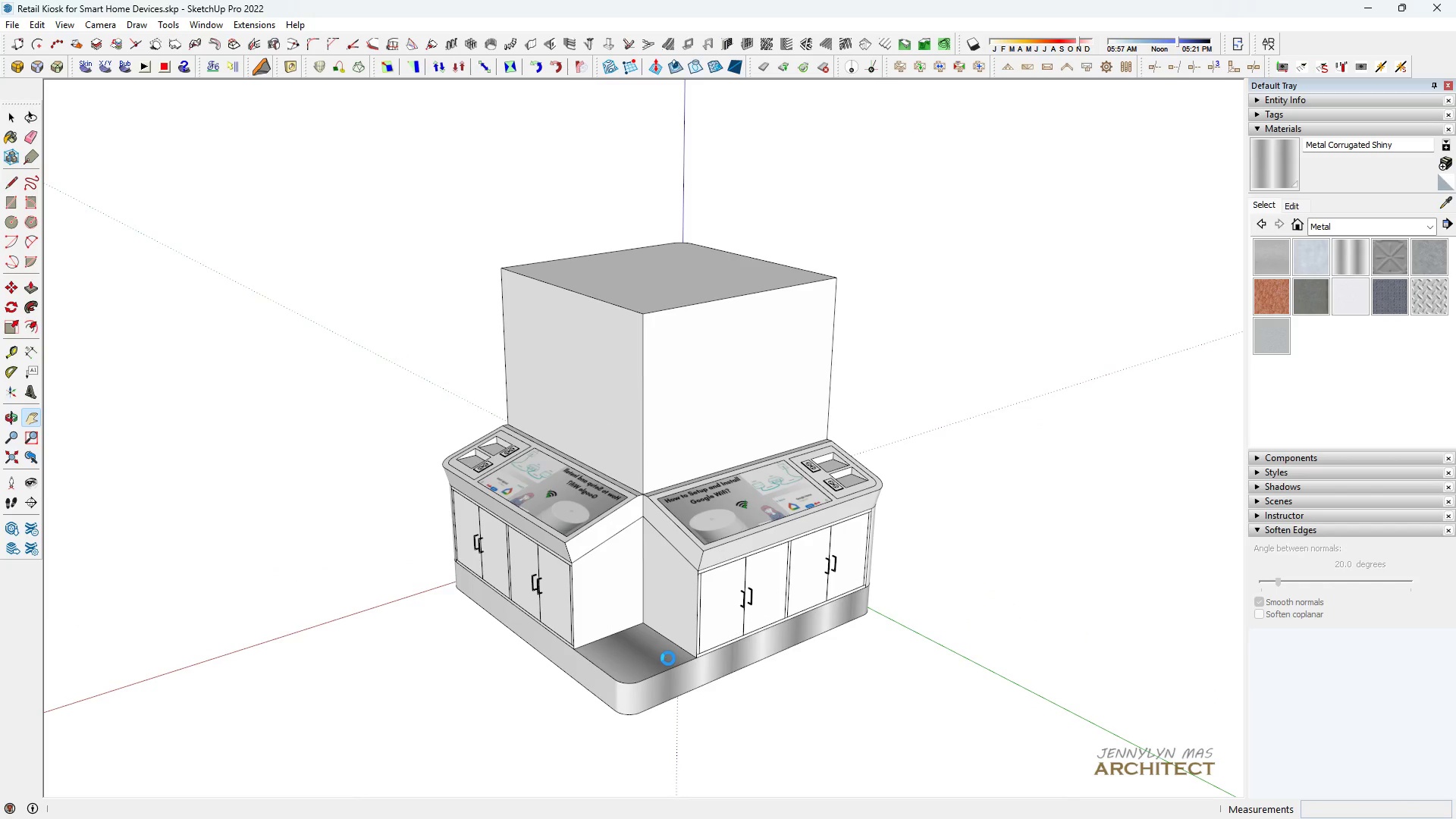 
key(Space)
 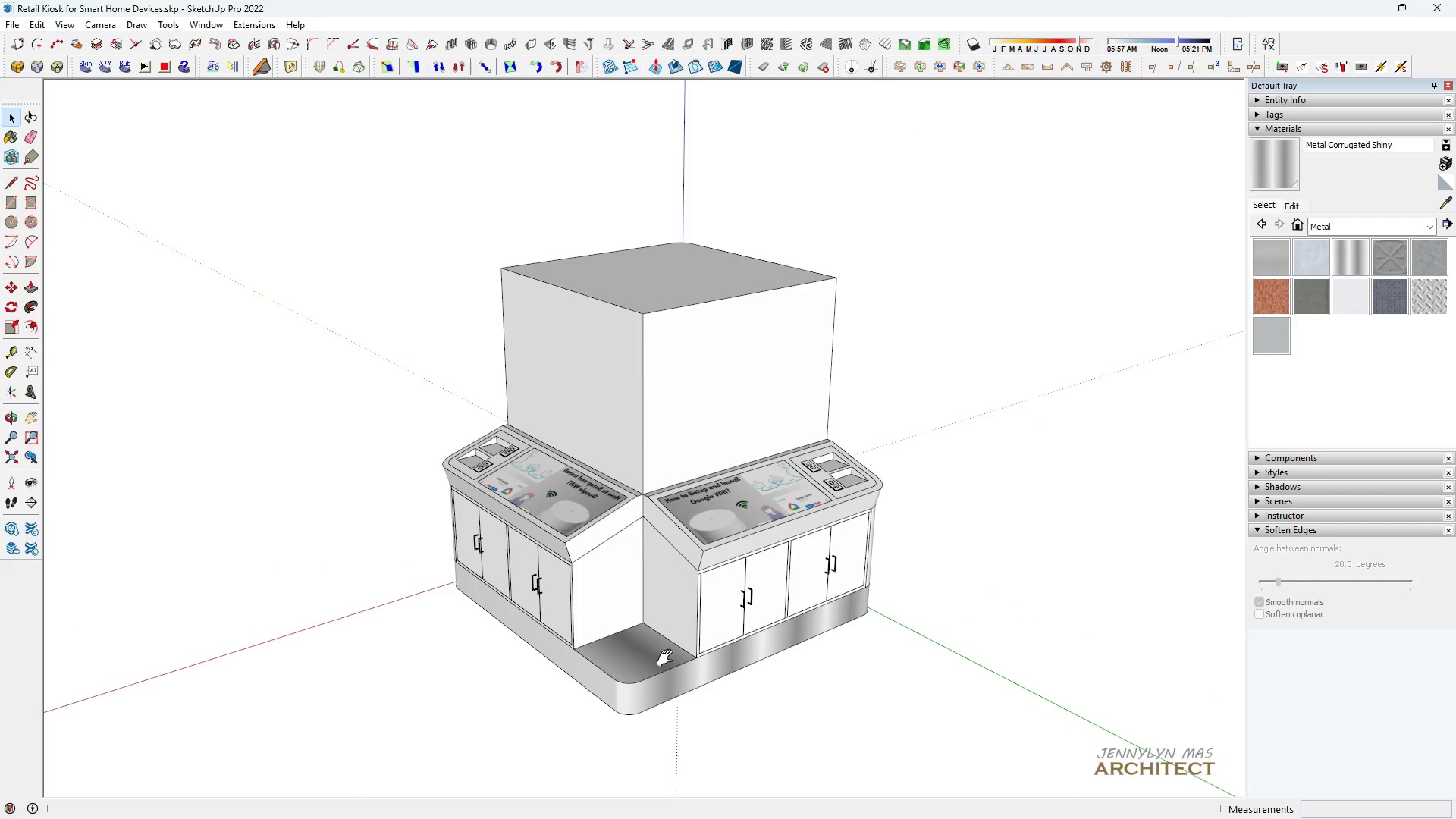 
key(H)
 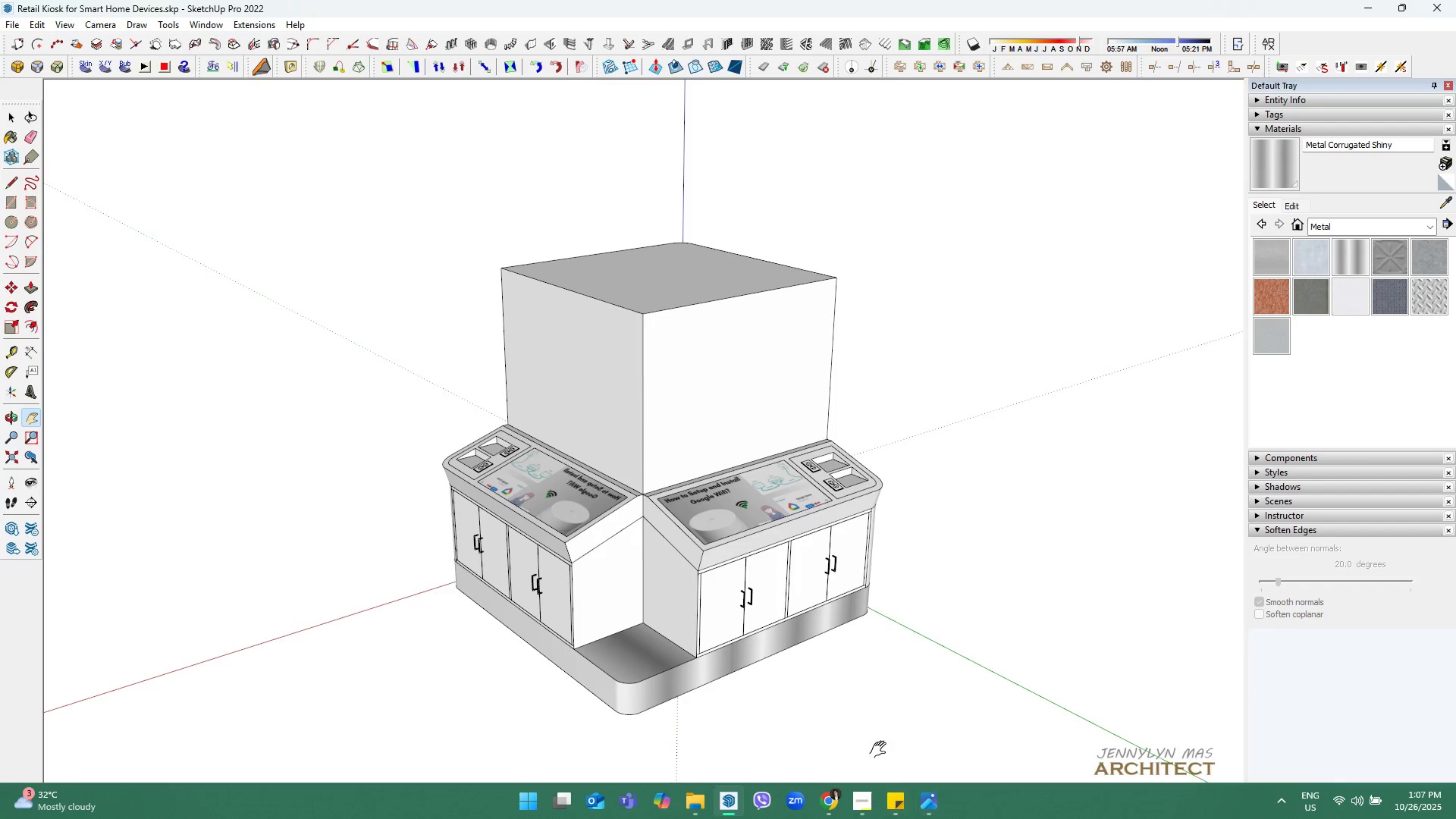 
wait(6.22)
 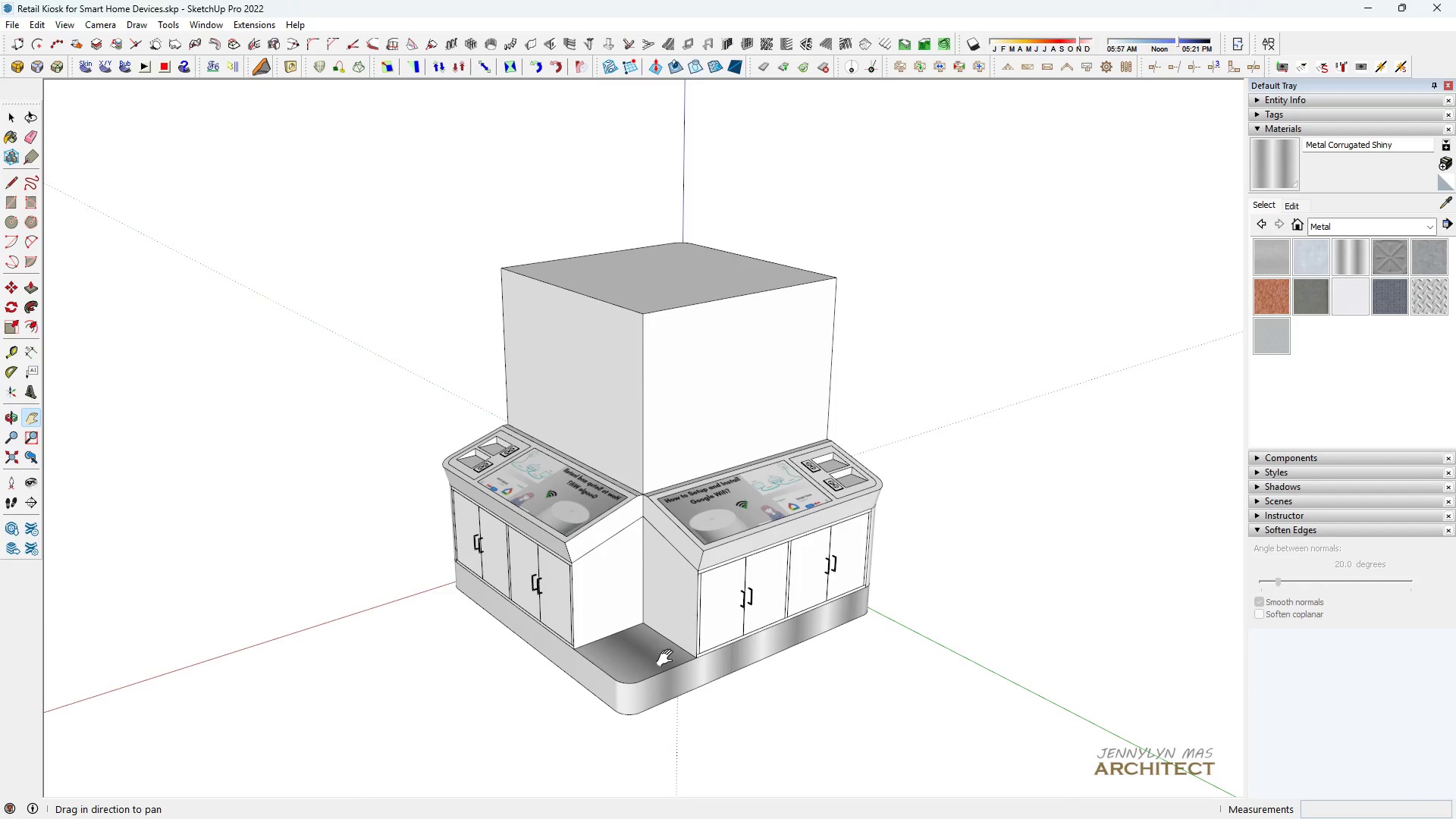 
left_click([928, 814])
 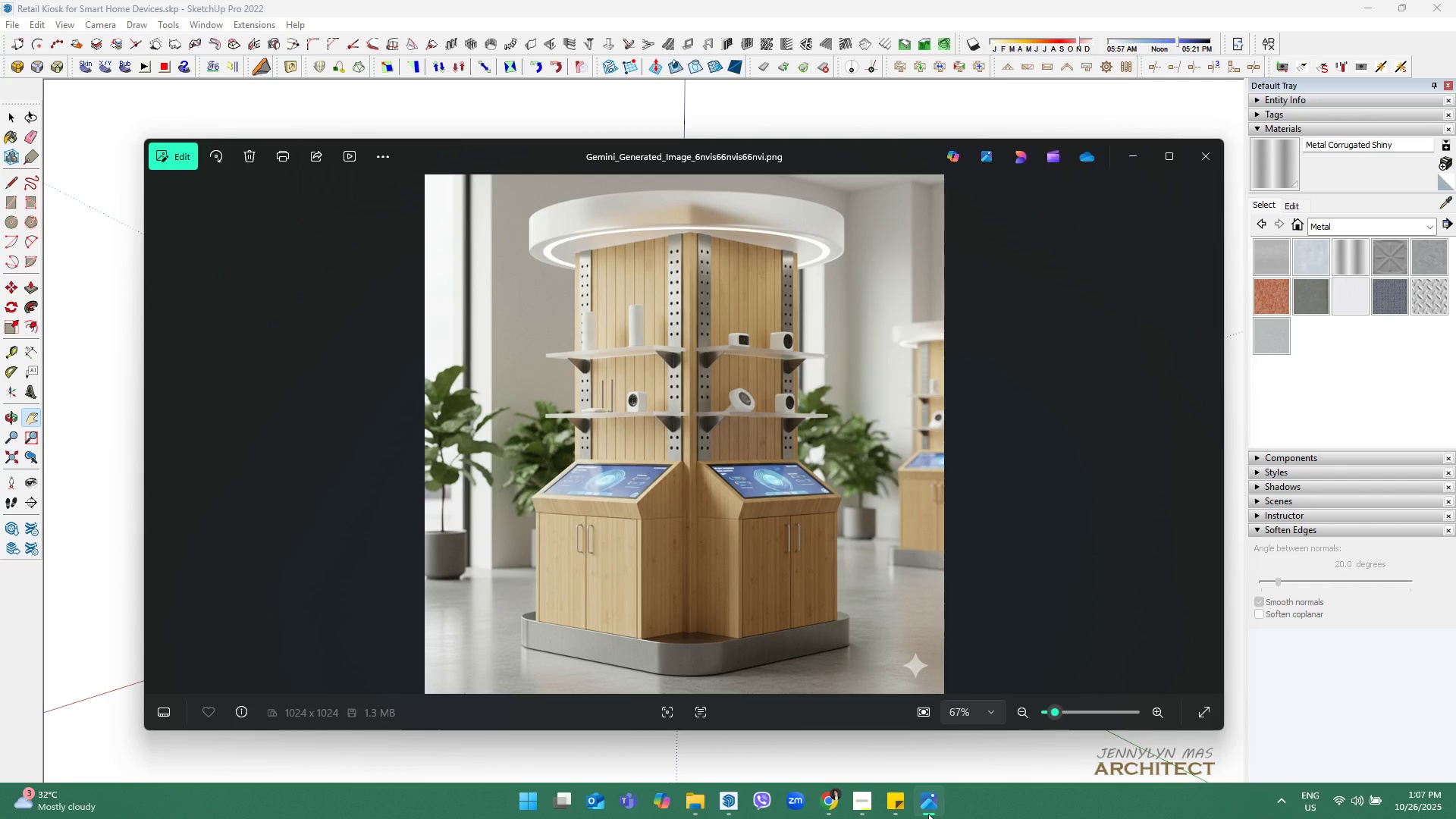 
wait(8.41)
 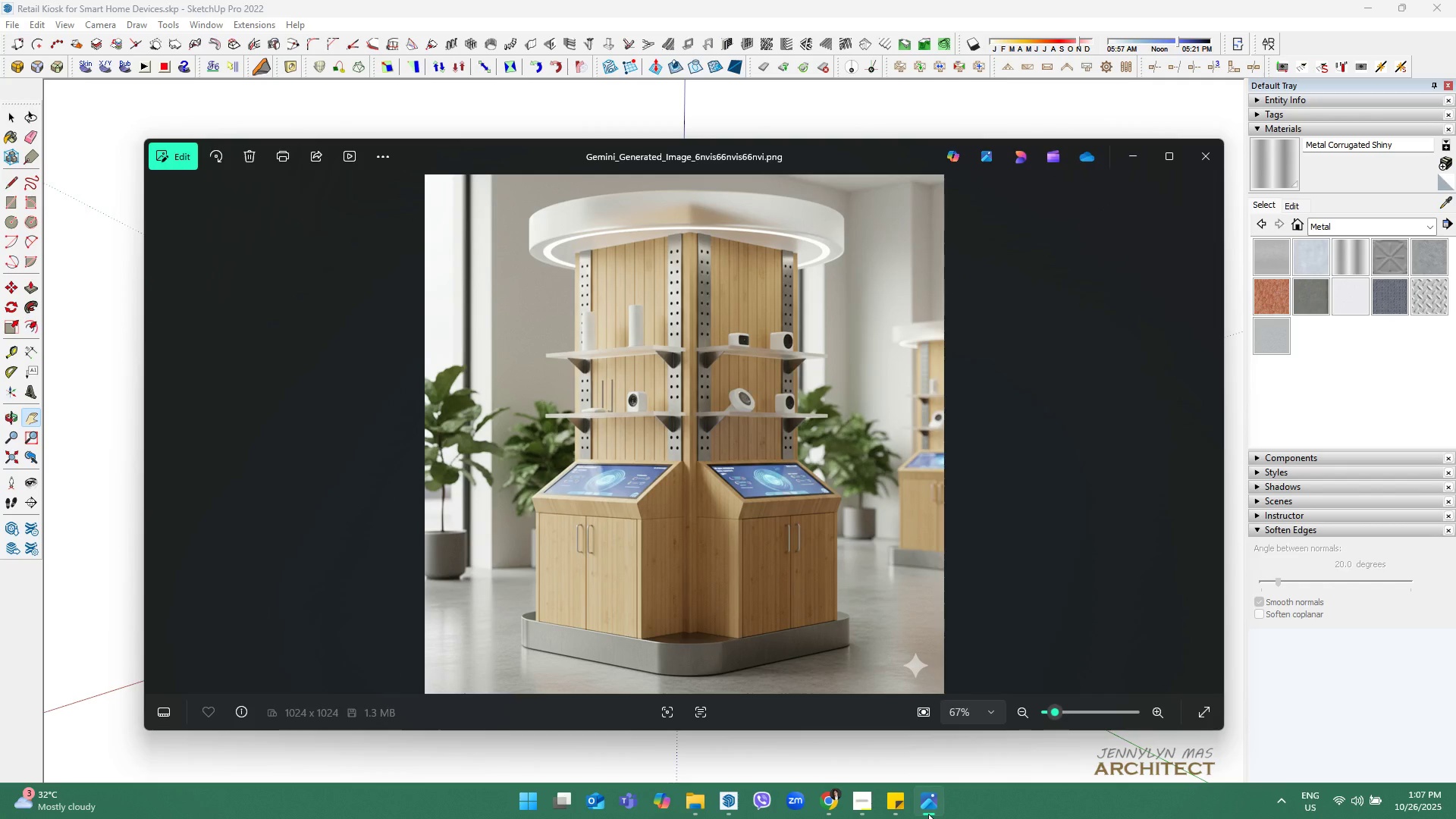 
left_click([926, 791])
 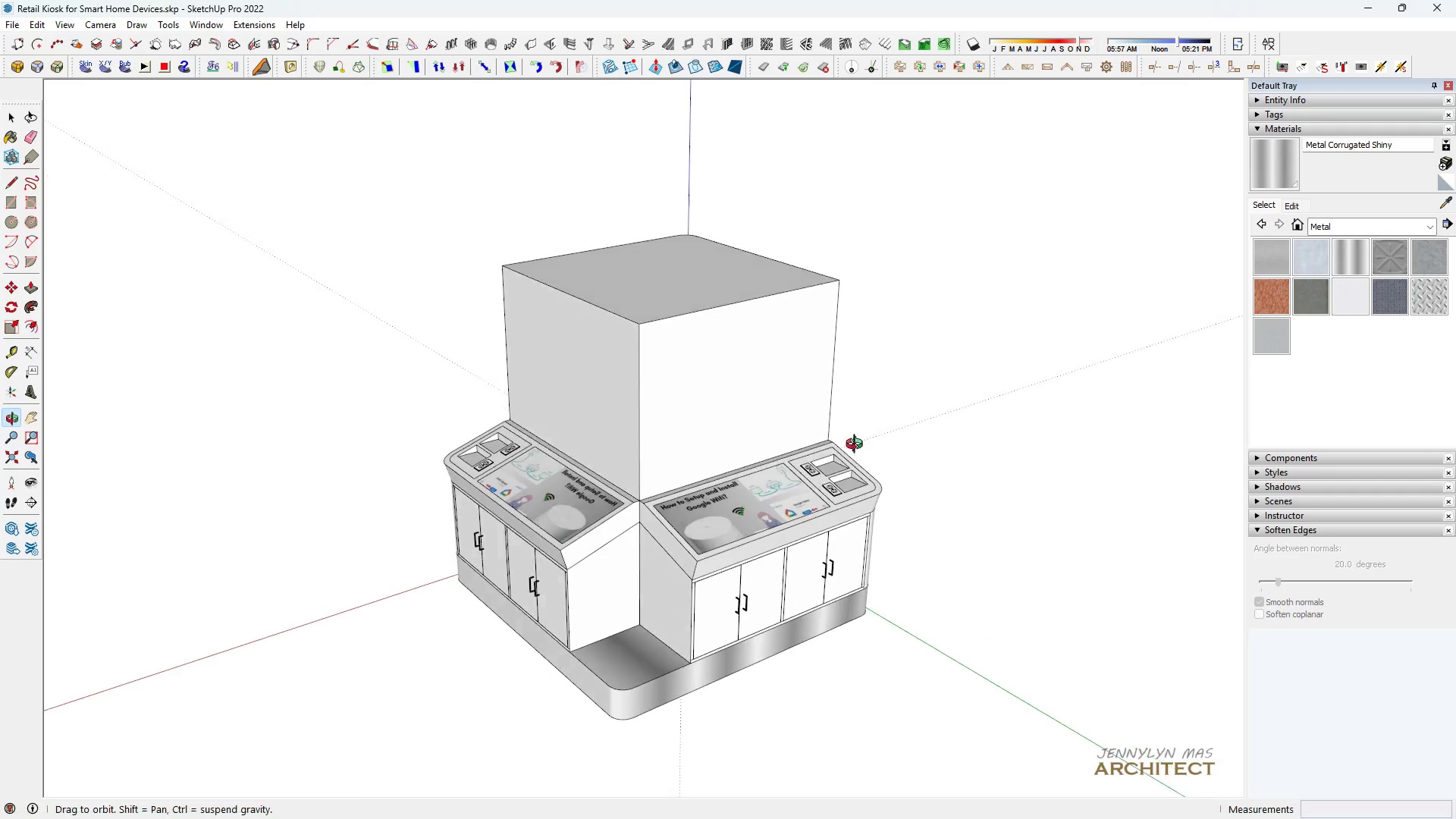 
scroll: coordinate [742, 448], scroll_direction: up, amount: 3.0
 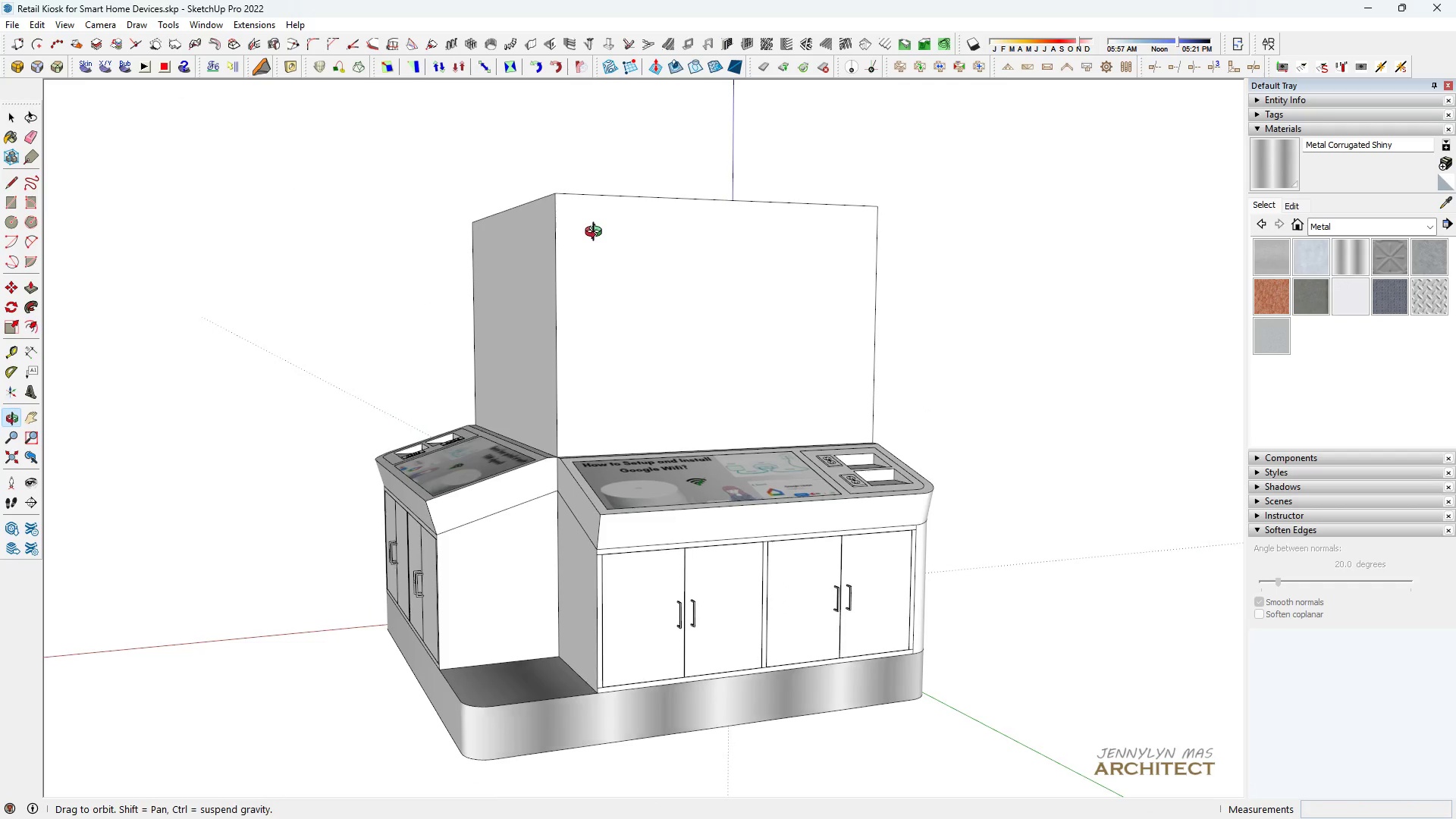 
scroll: coordinate [655, 357], scroll_direction: down, amount: 1.0
 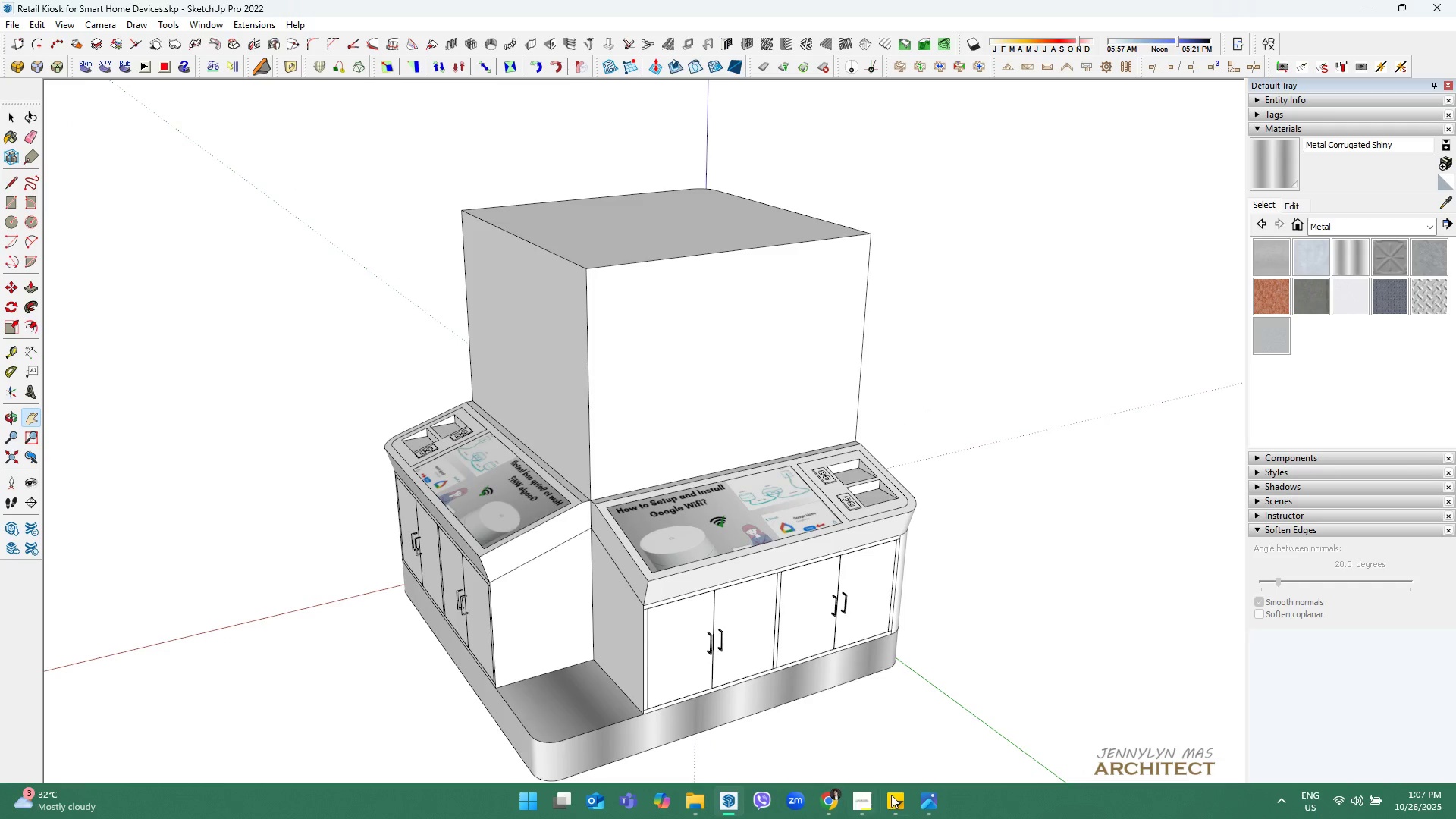 
left_click([934, 808])
 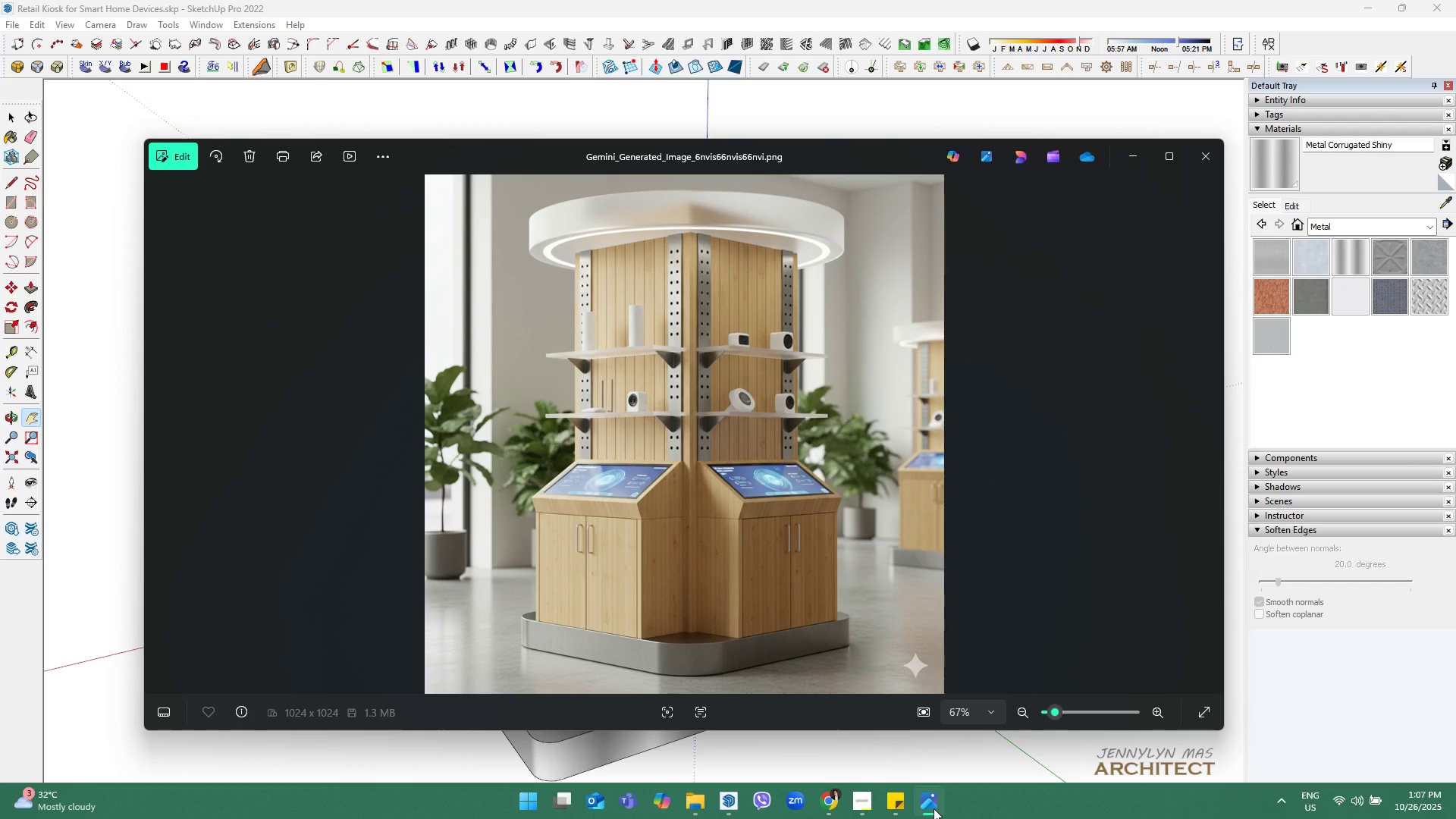 
left_click([934, 808])
 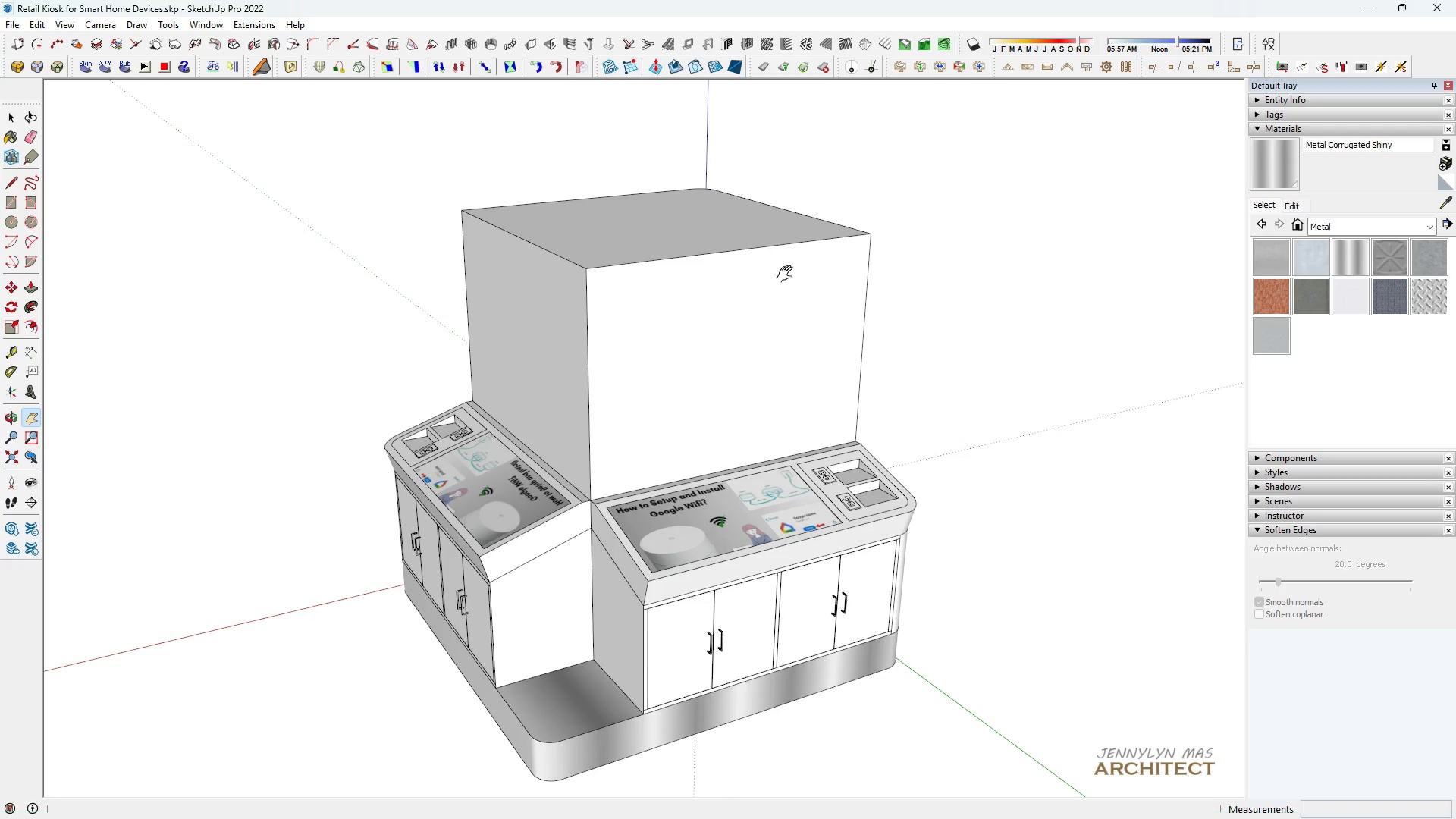 
key(Space)
 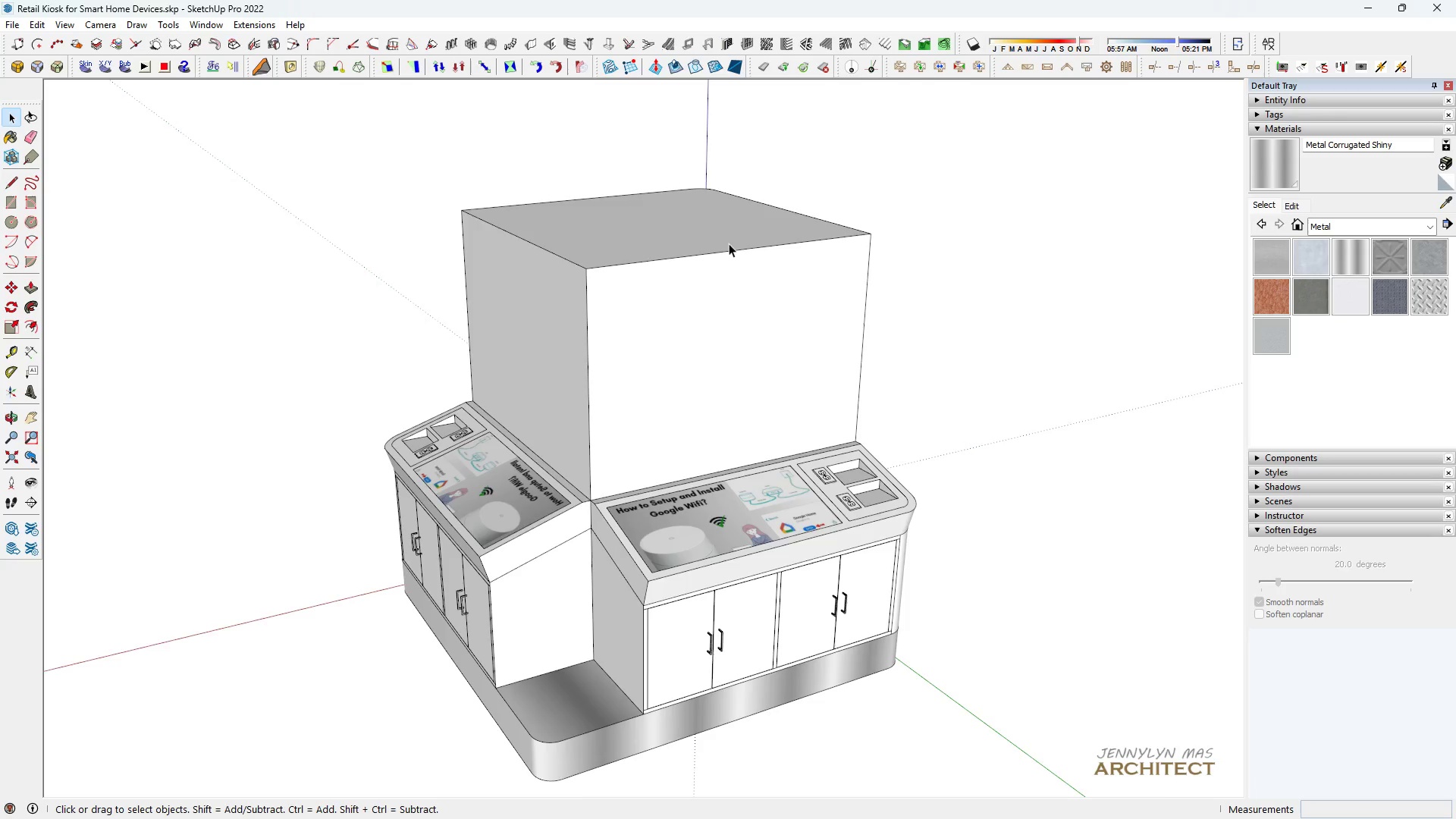 
scroll: coordinate [726, 253], scroll_direction: down, amount: 2.0
 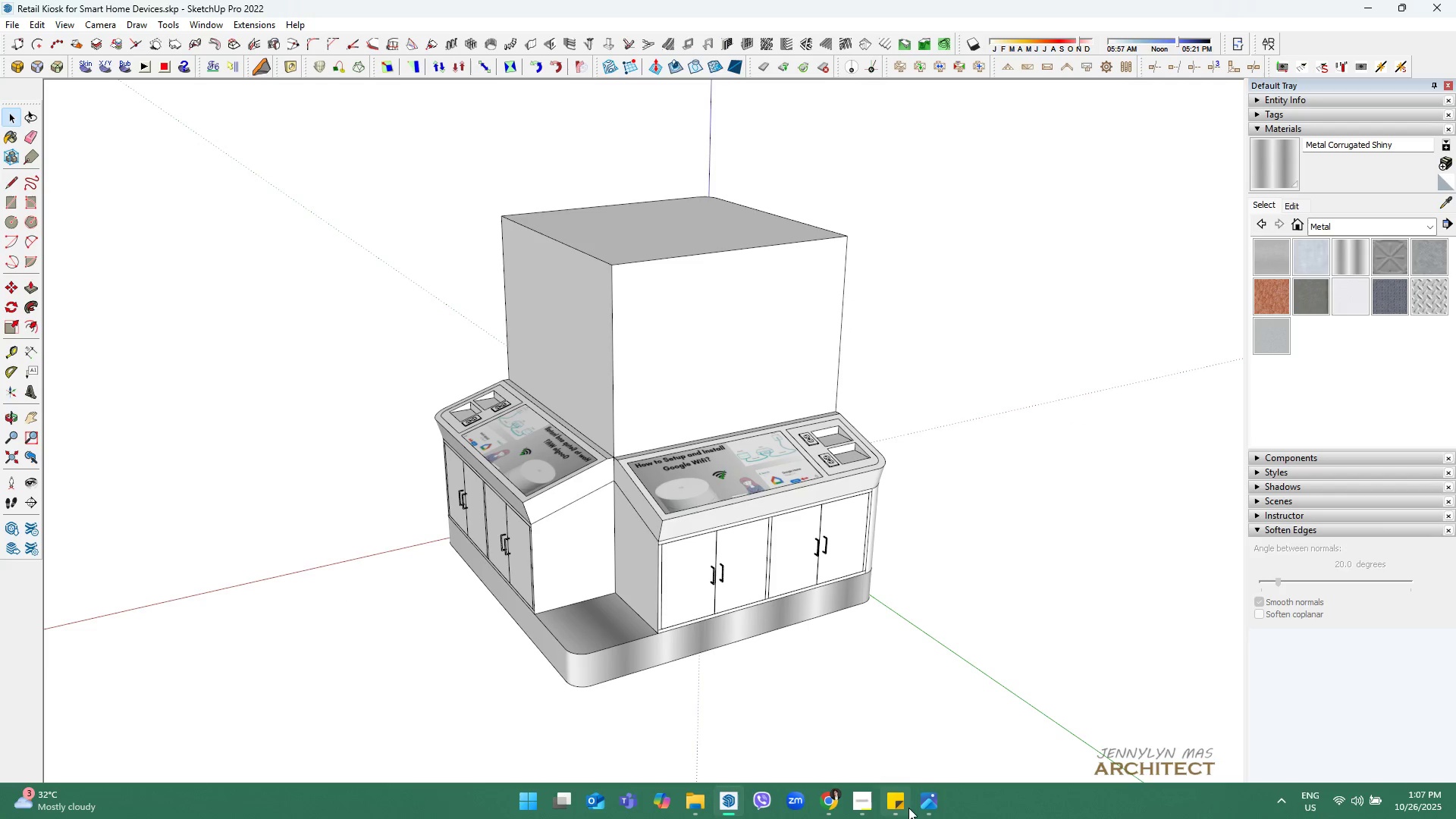 
left_click([926, 805])
 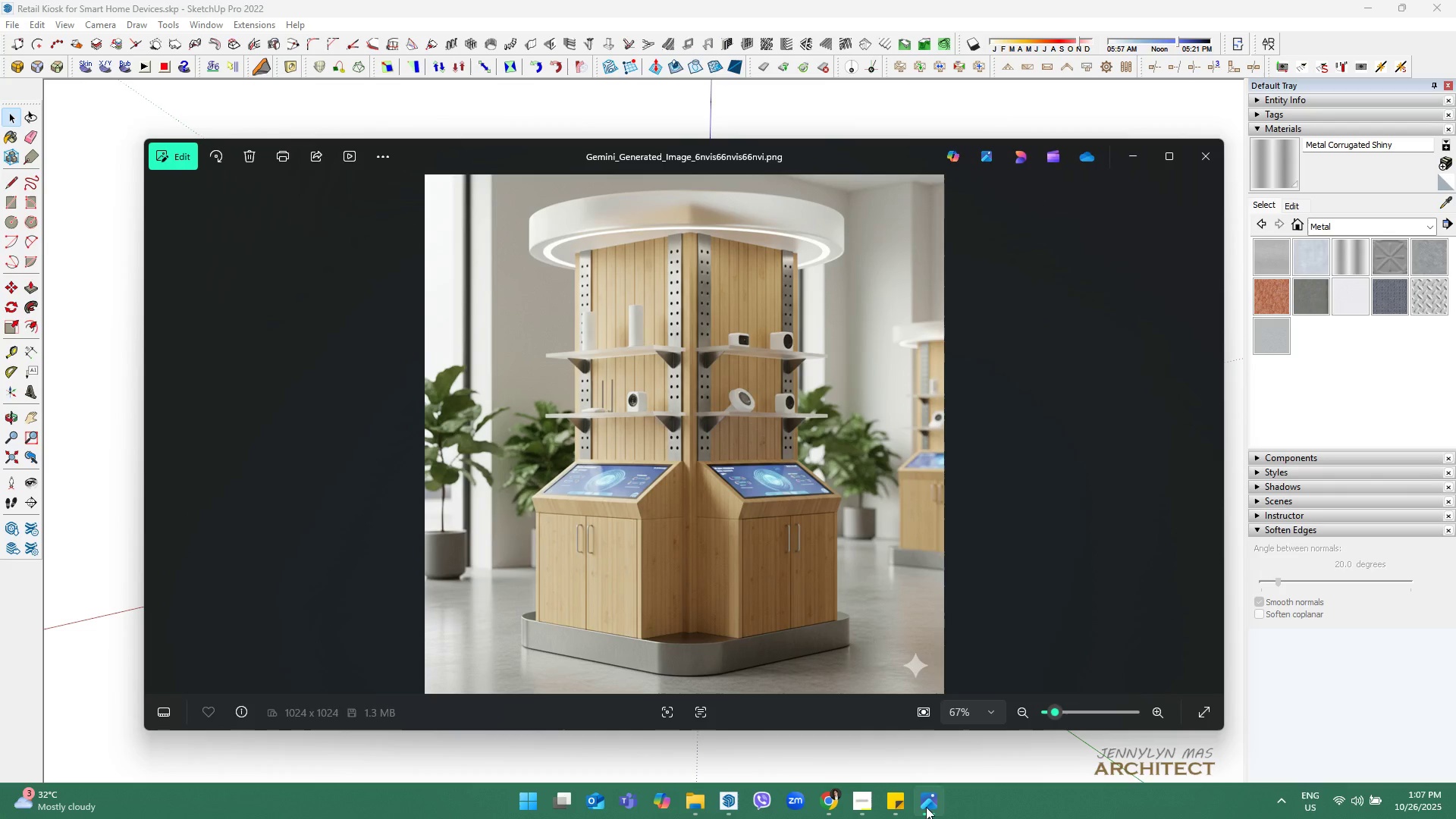 
left_click([926, 807])
 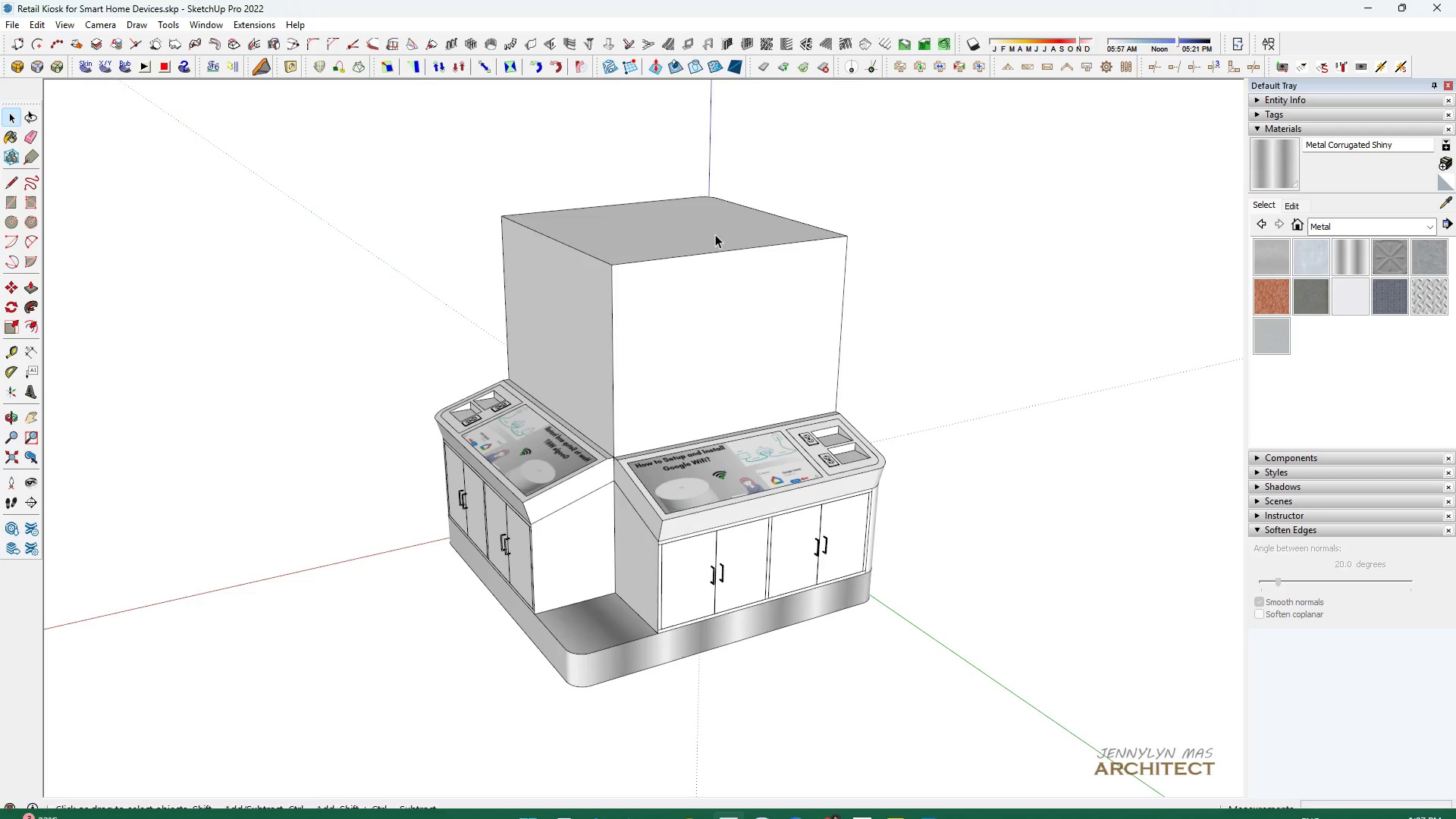 
double_click([715, 234])
 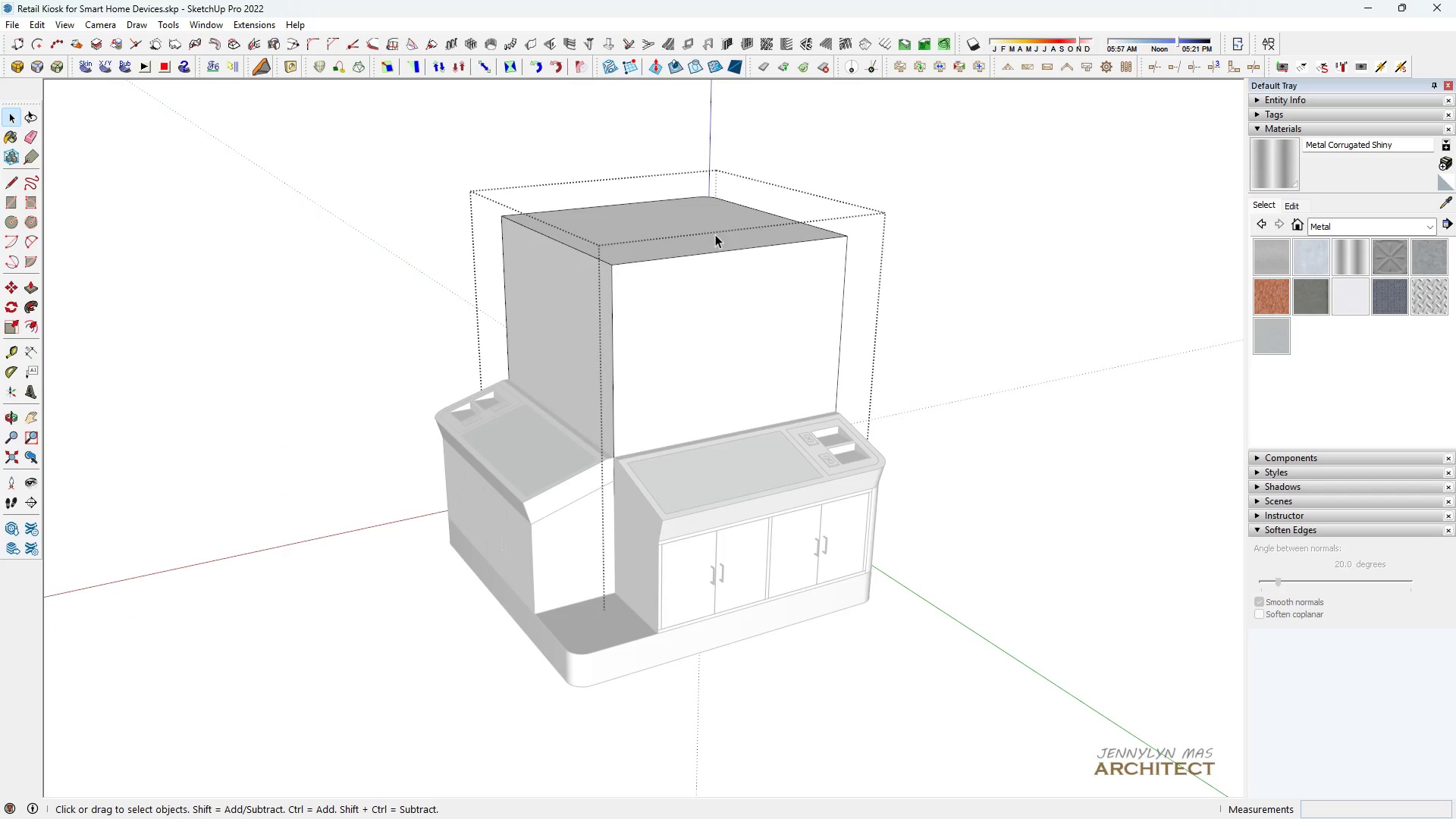 
triple_click([715, 234])
 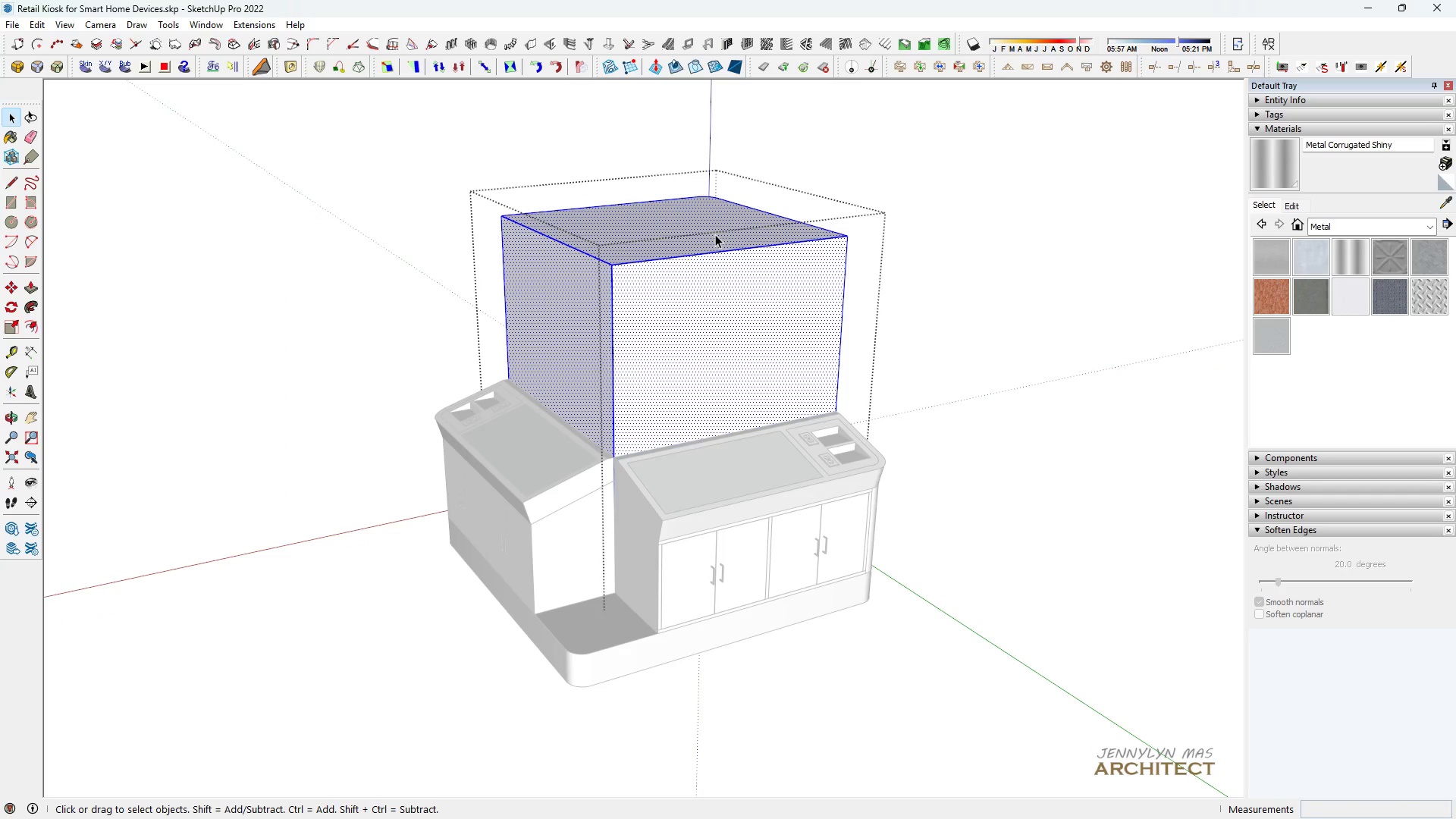 
triple_click([715, 234])
 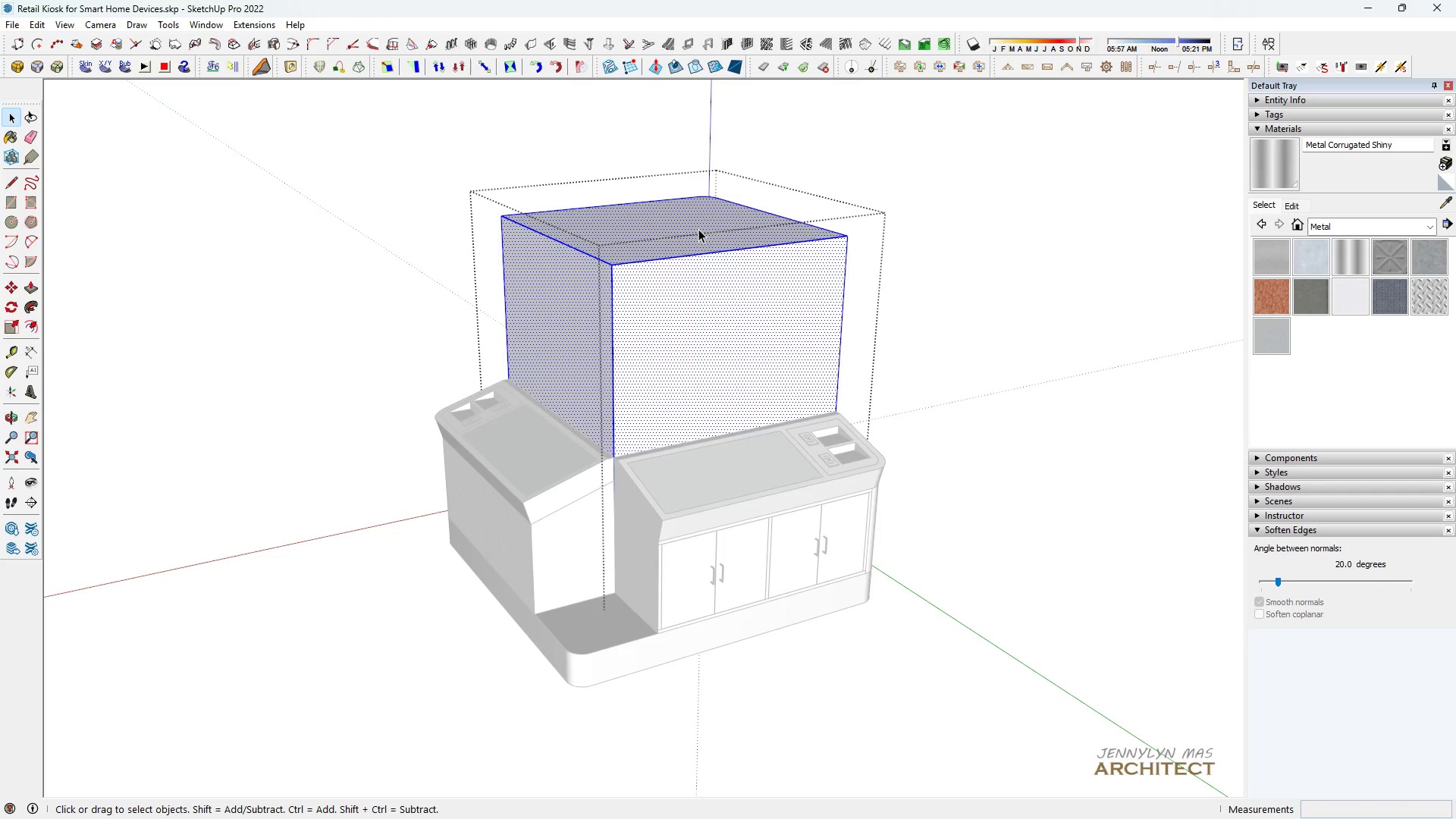 
triple_click([698, 229])
 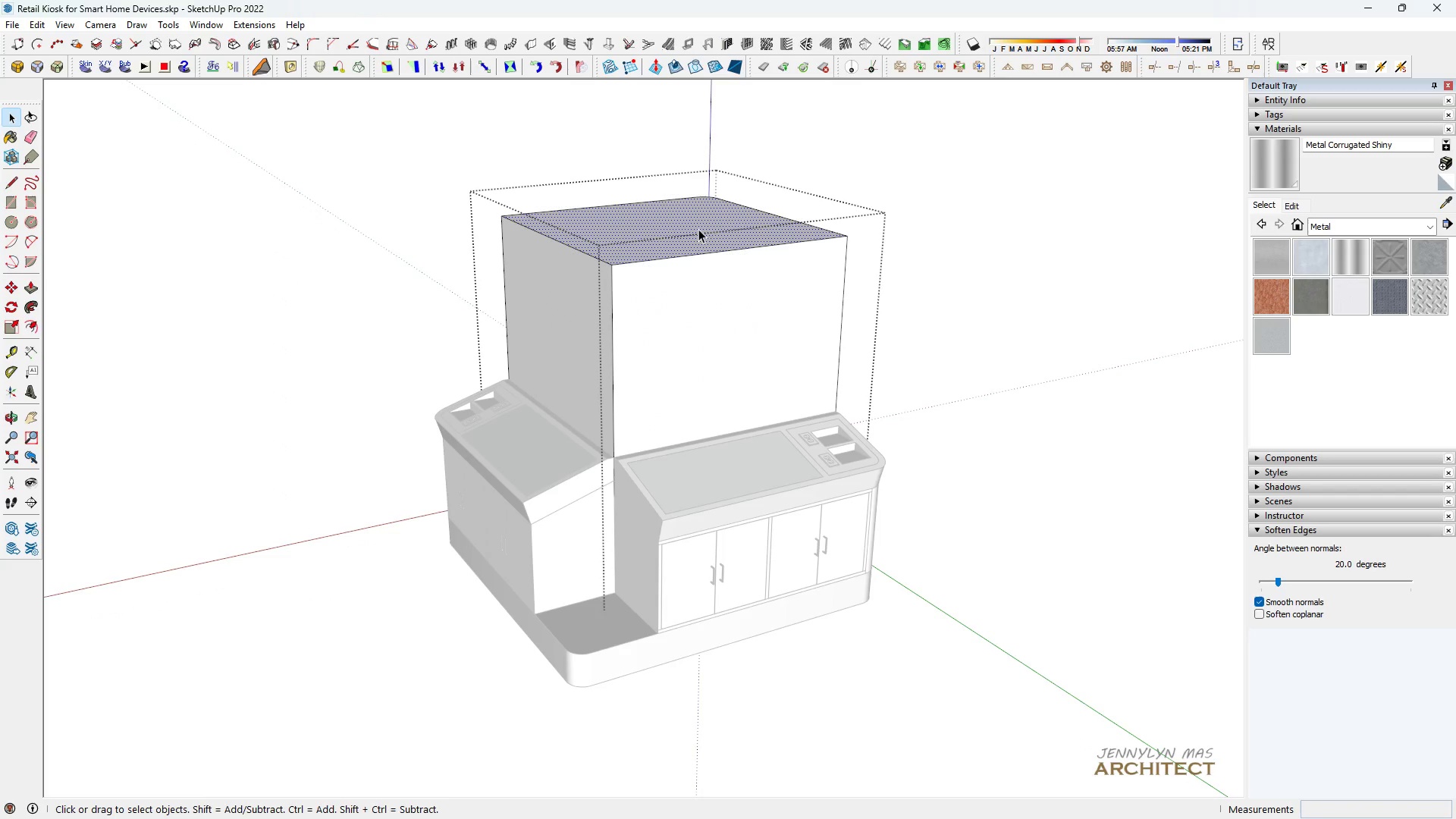 
key(Space)
 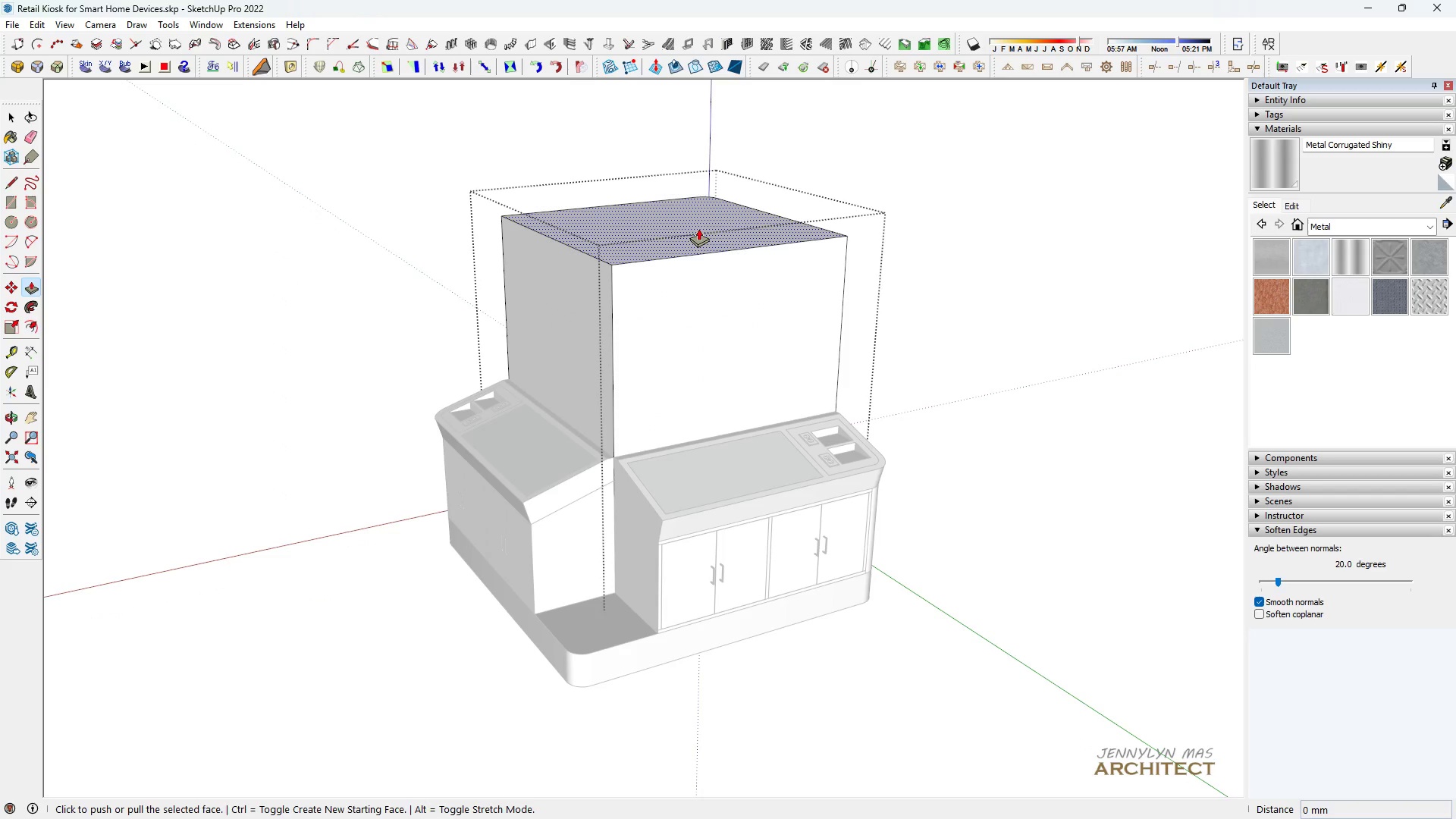 
key(P)
 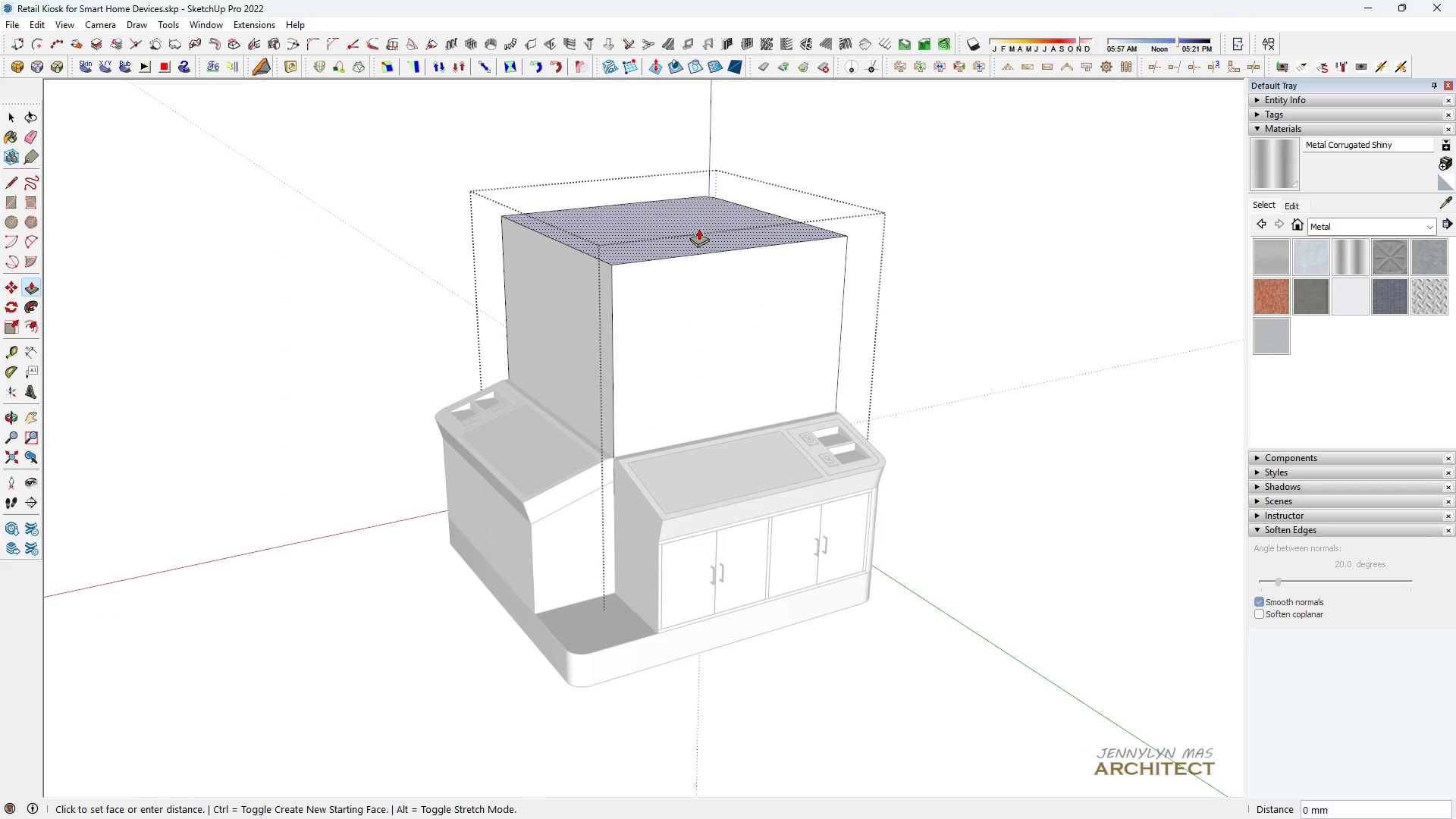 
left_click([698, 228])
 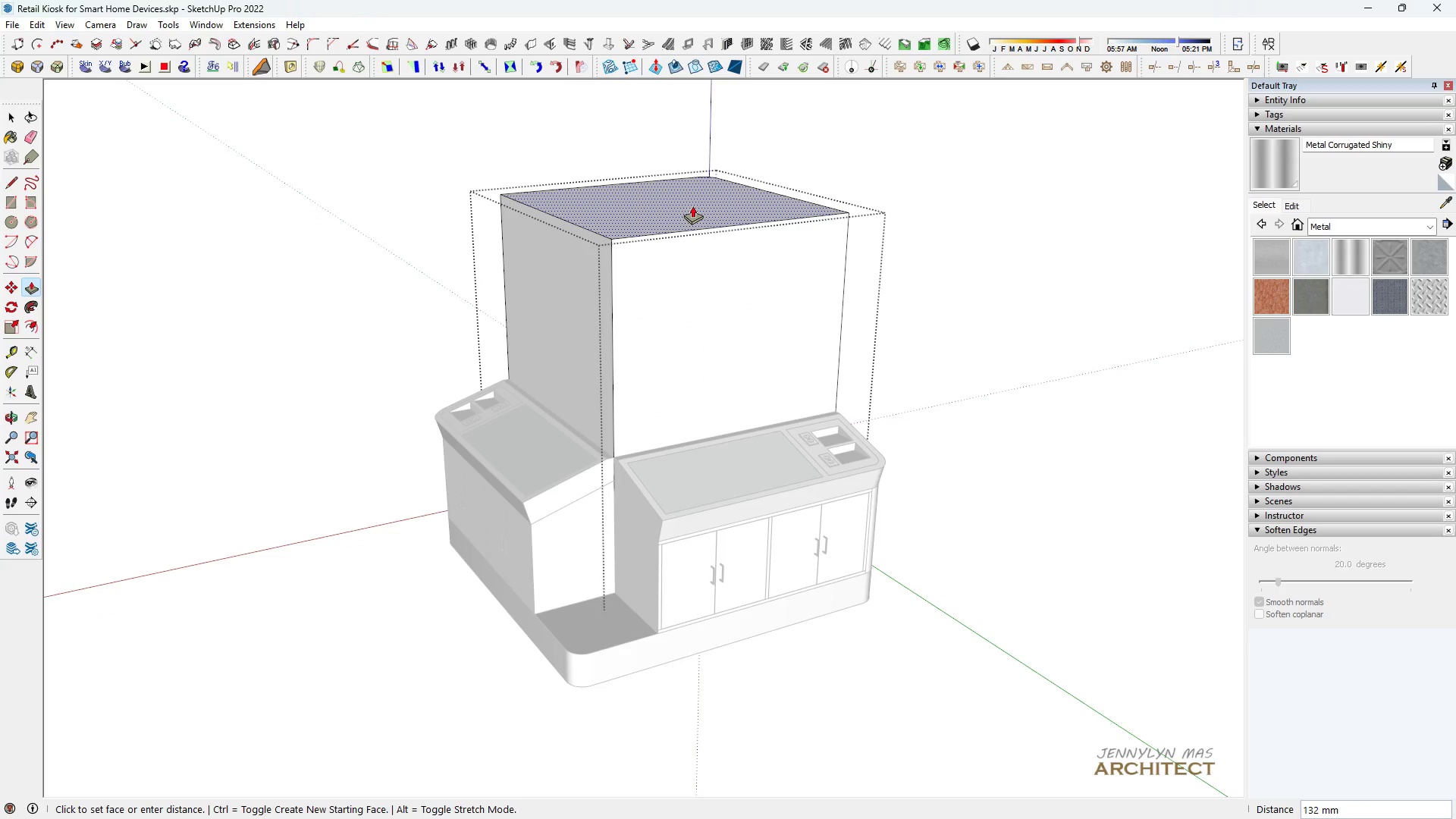 
type(200)
 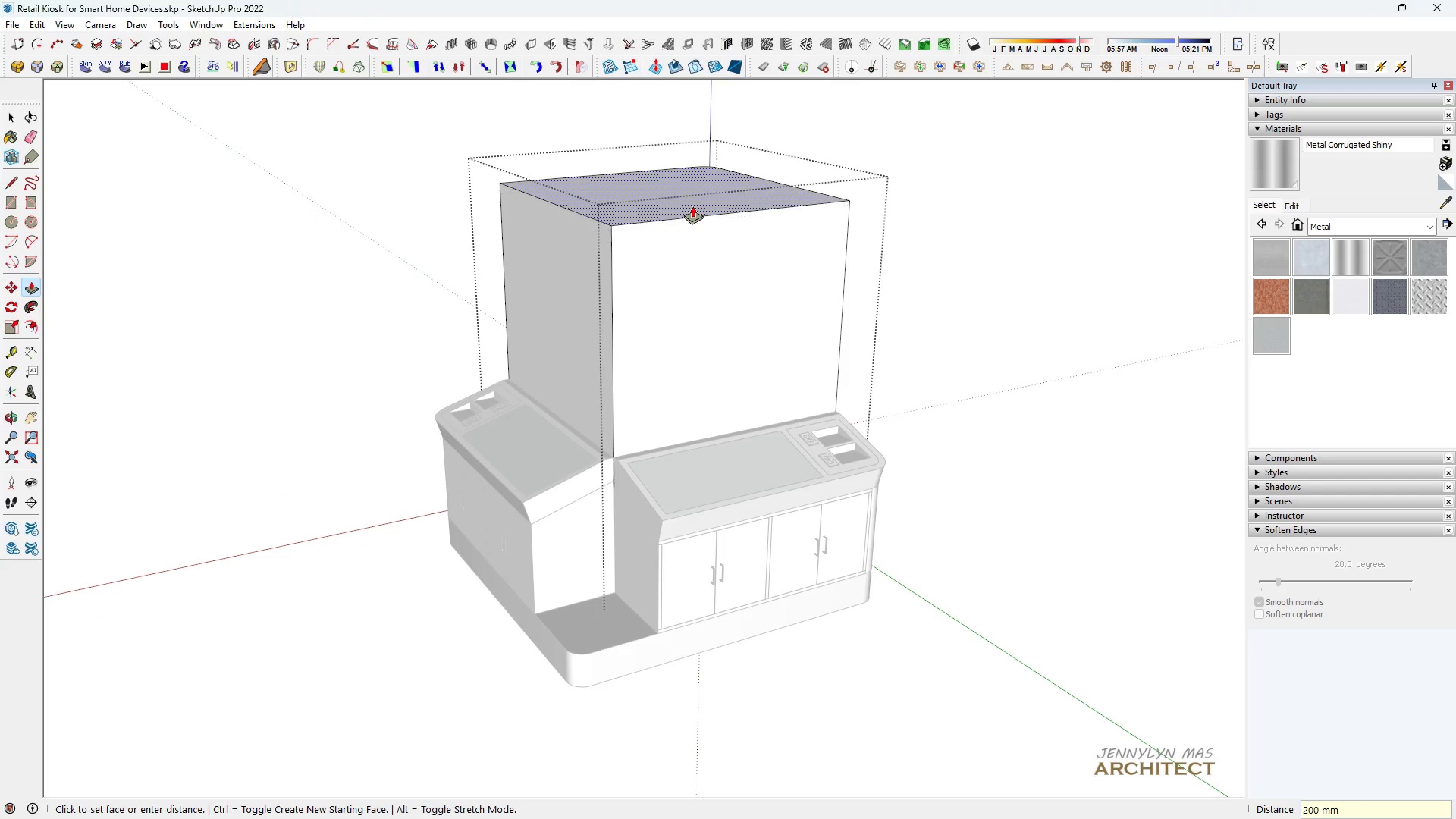 
key(Enter)
 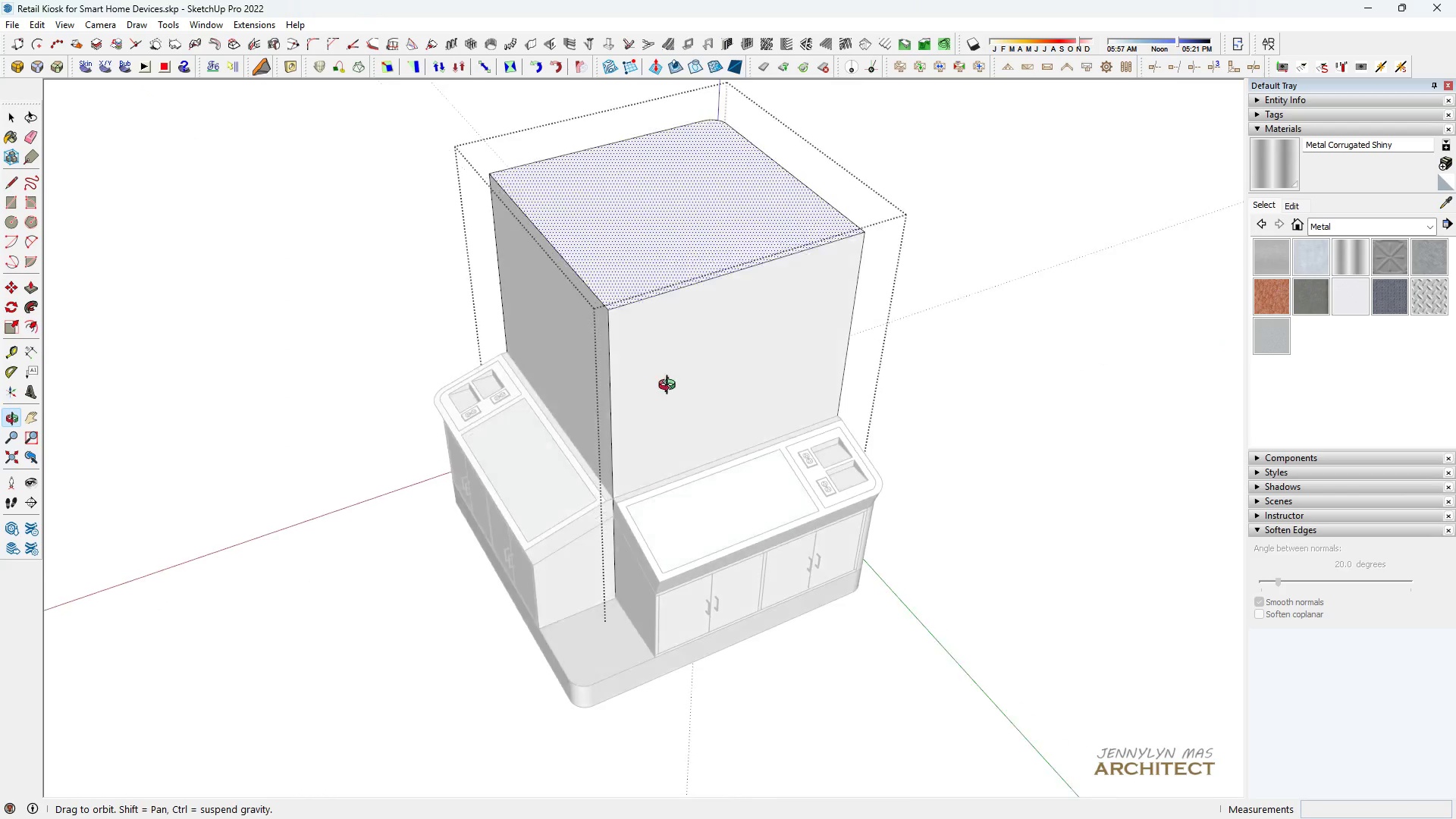 
scroll: coordinate [589, 557], scroll_direction: down, amount: 8.0
 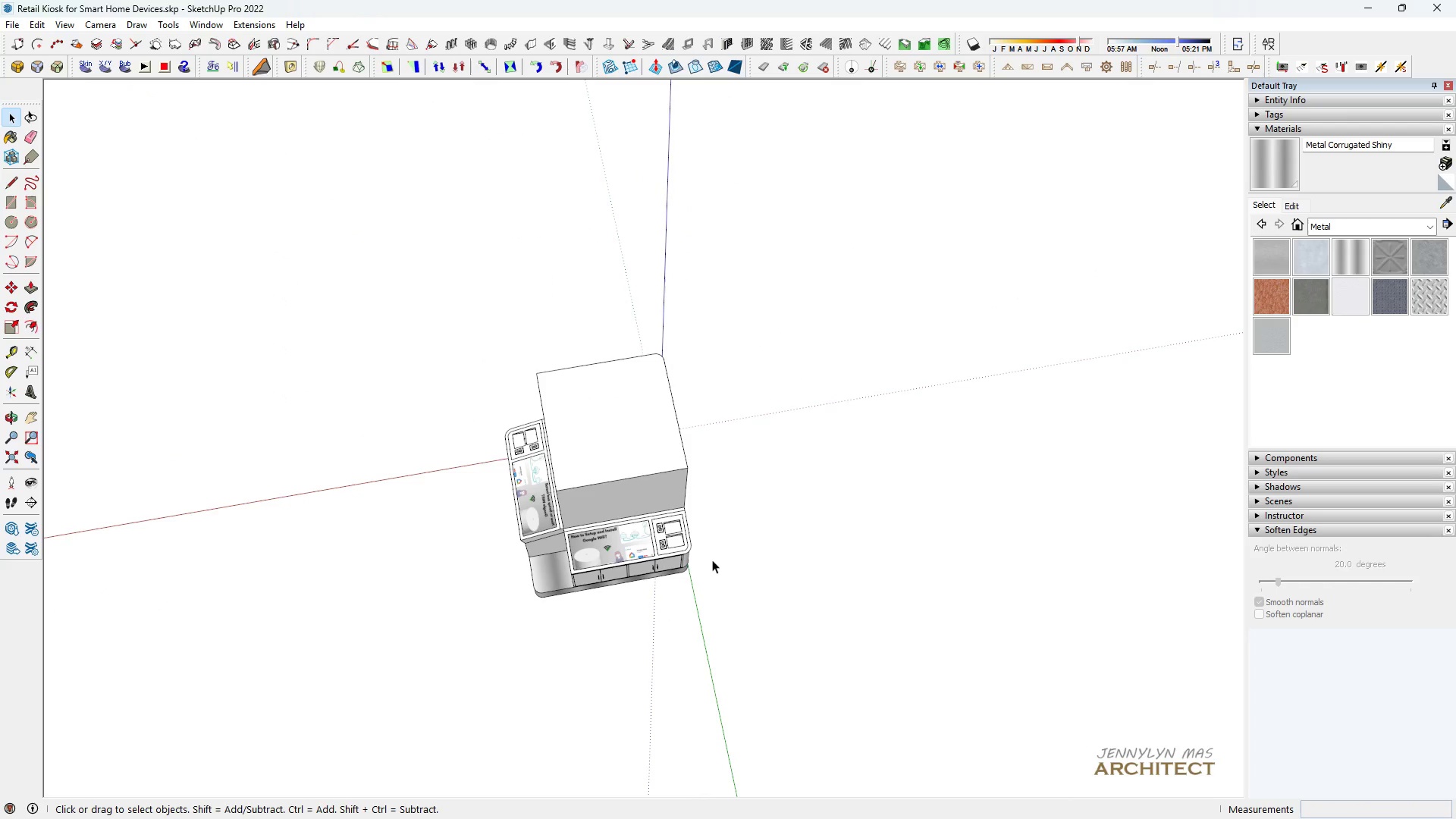 
key(Space)
 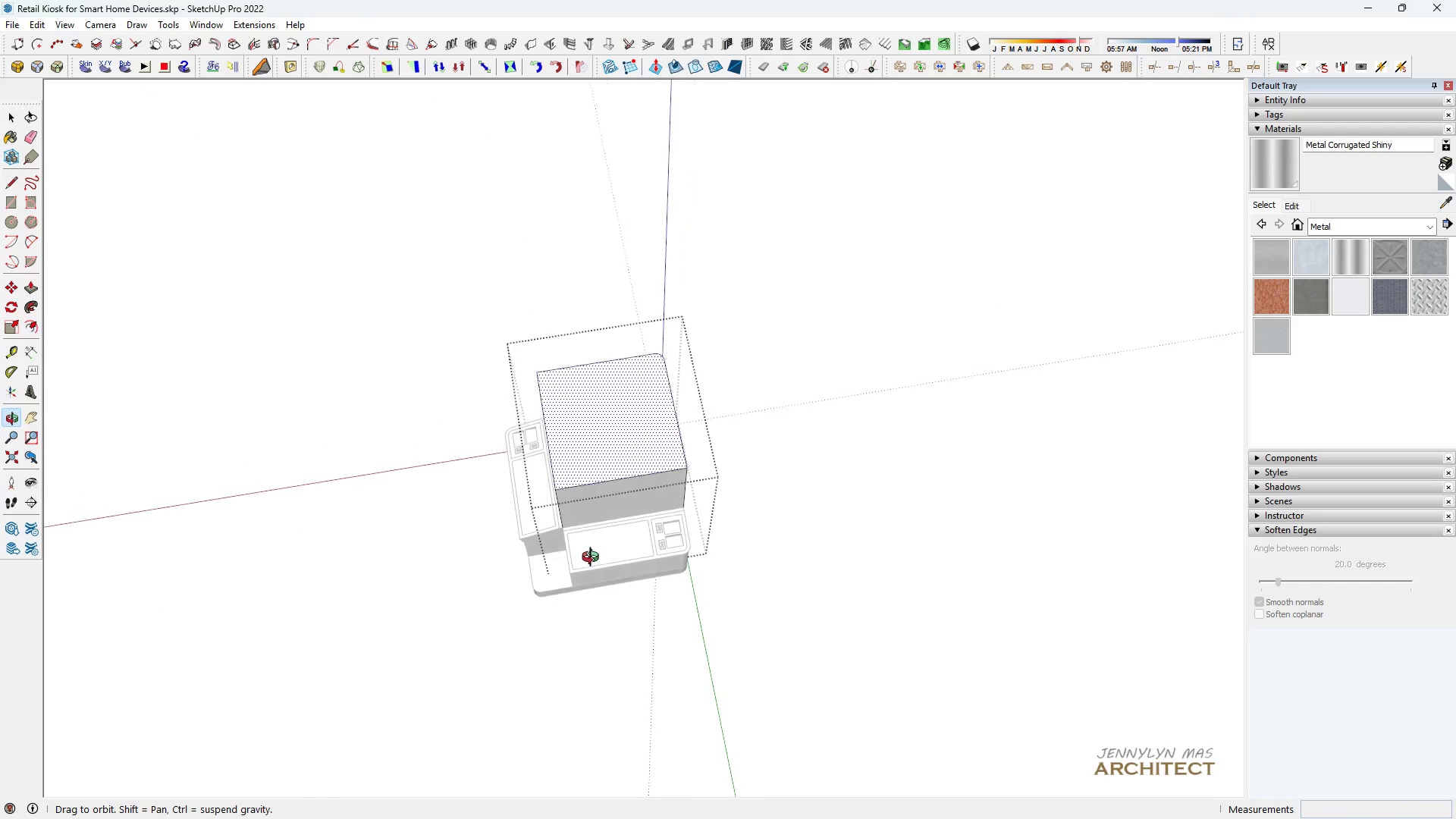 
key(Escape)
 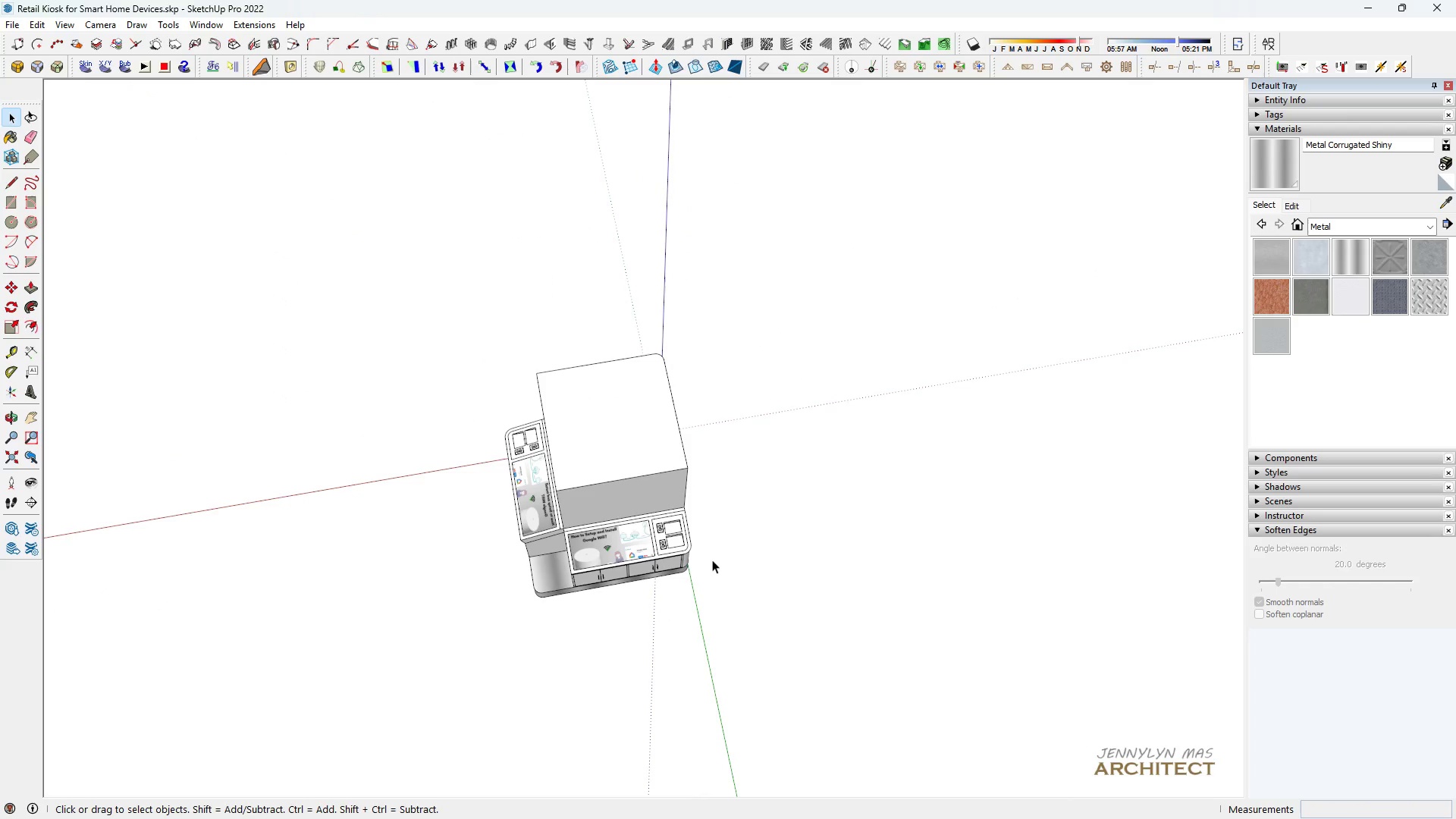 
key(Space)
 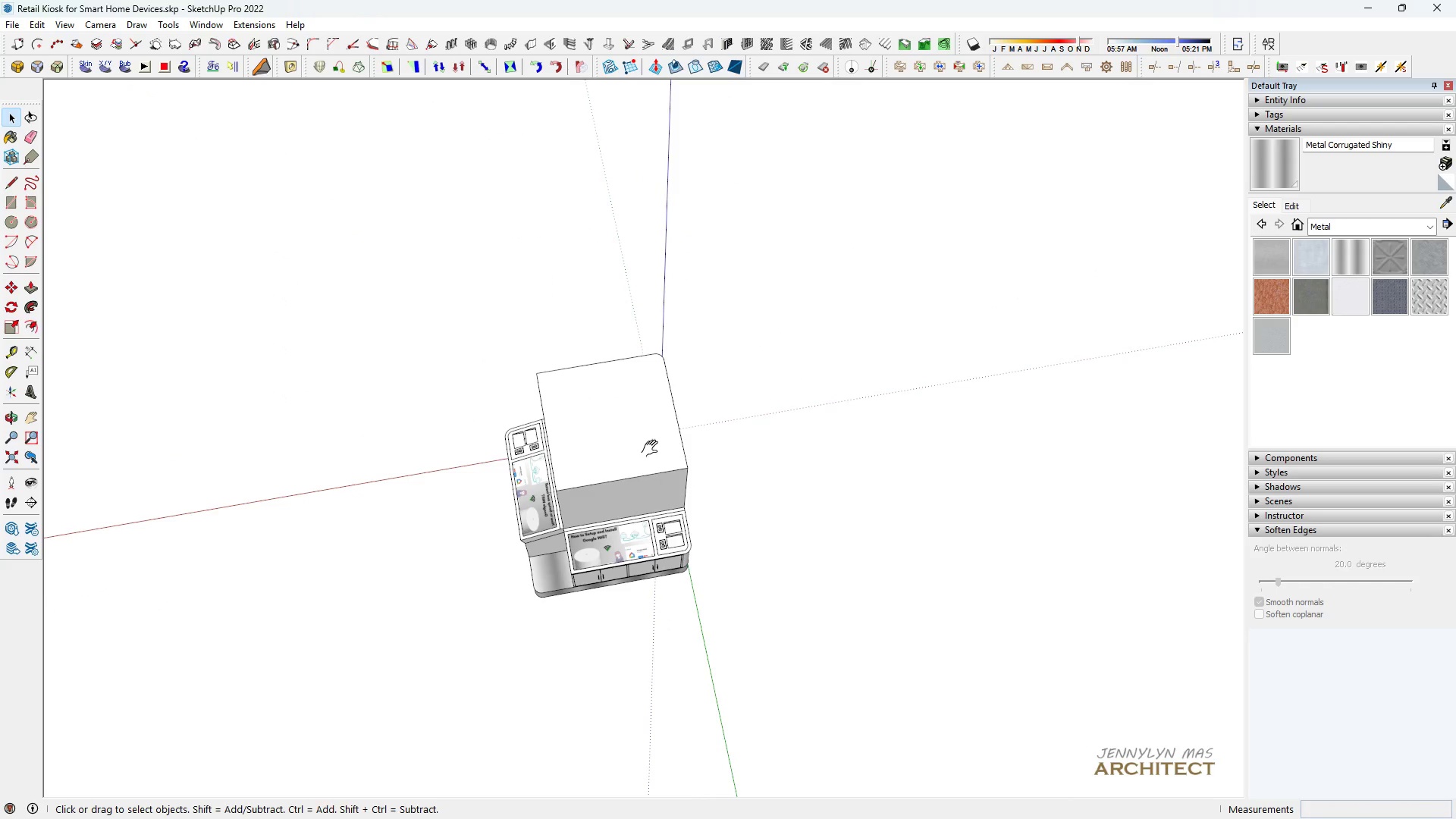 
key(H)
 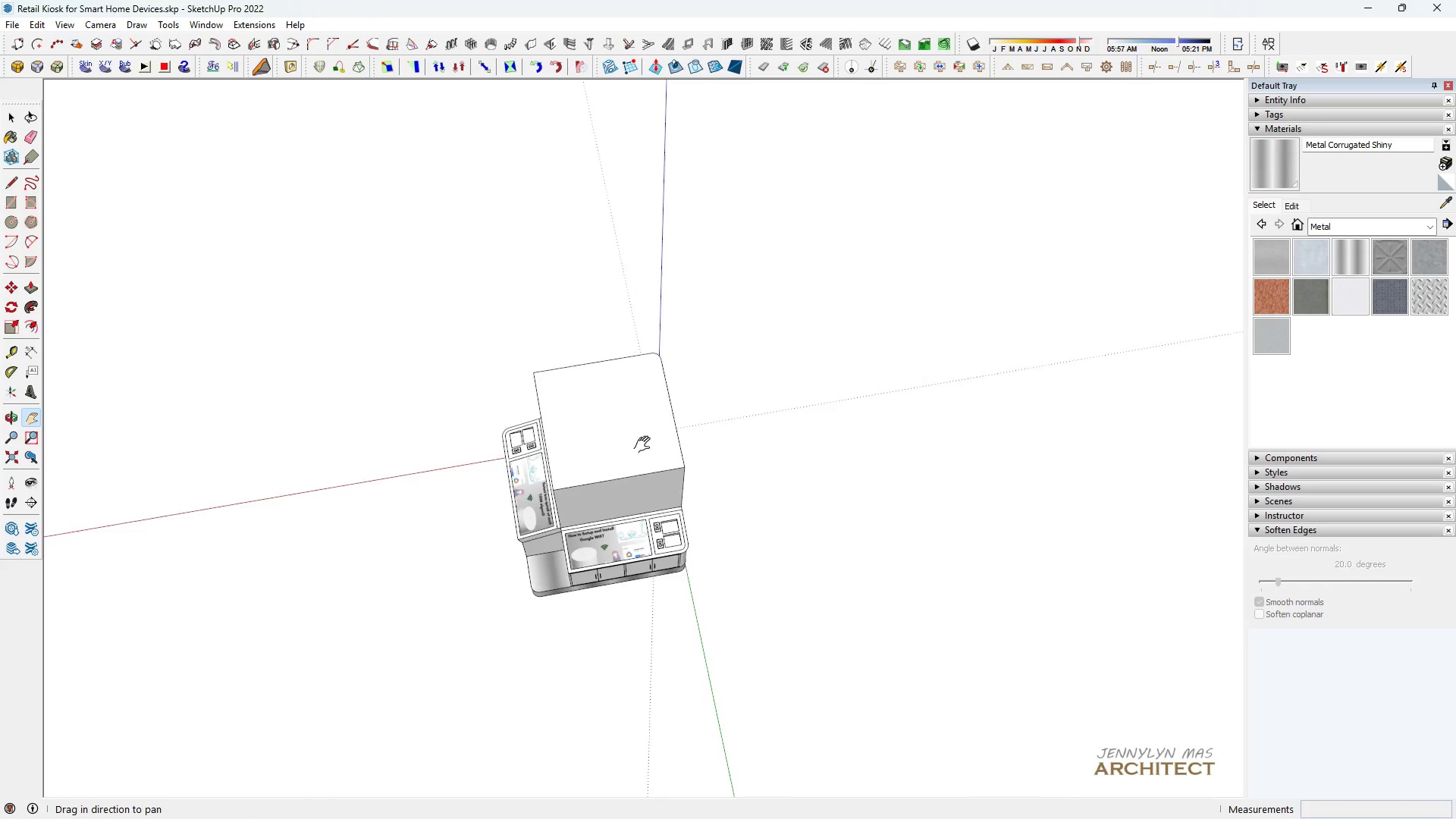 
left_click_drag(start_coordinate=[650, 448], to_coordinate=[551, 359])
 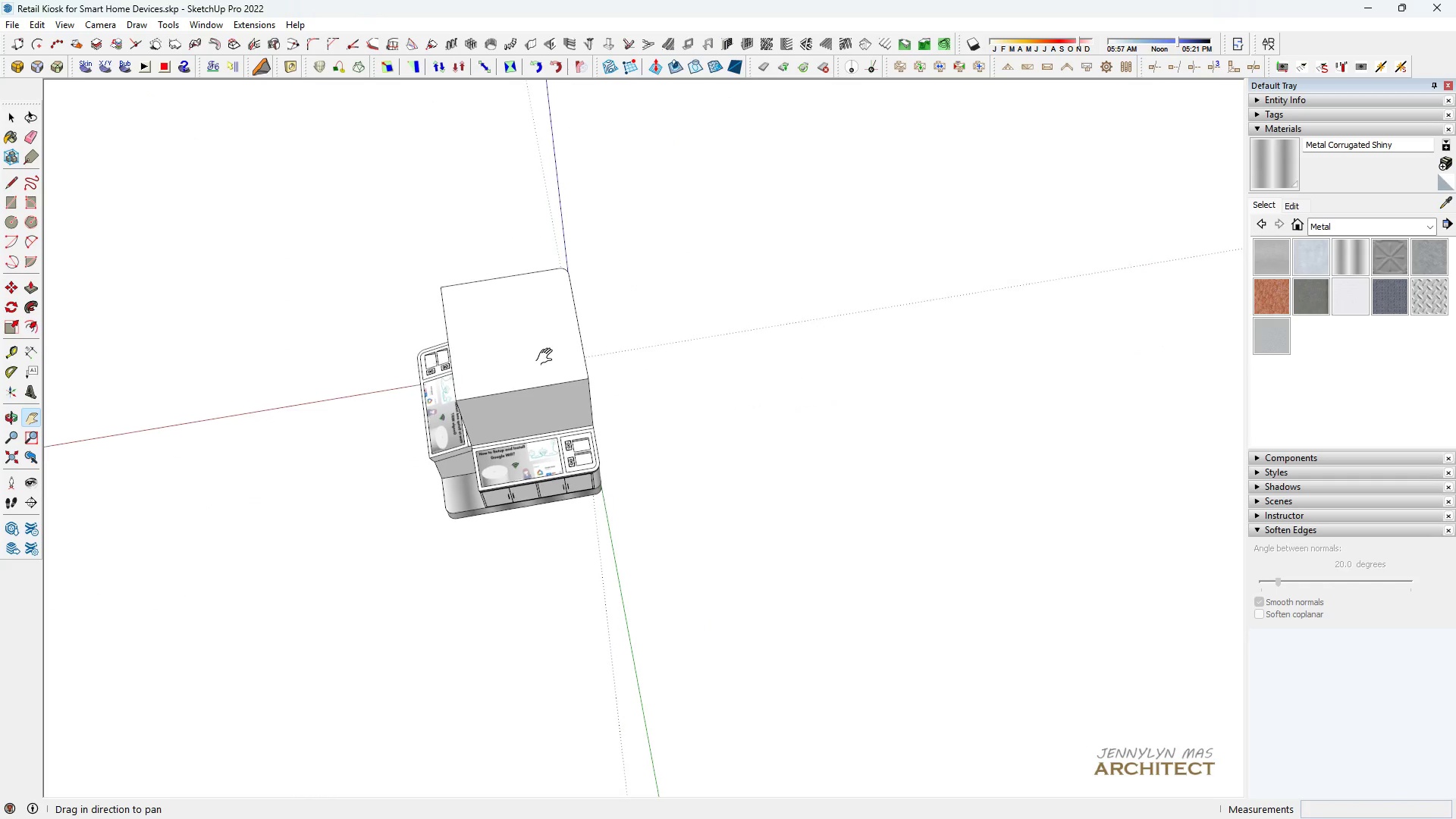 
key(Space)
 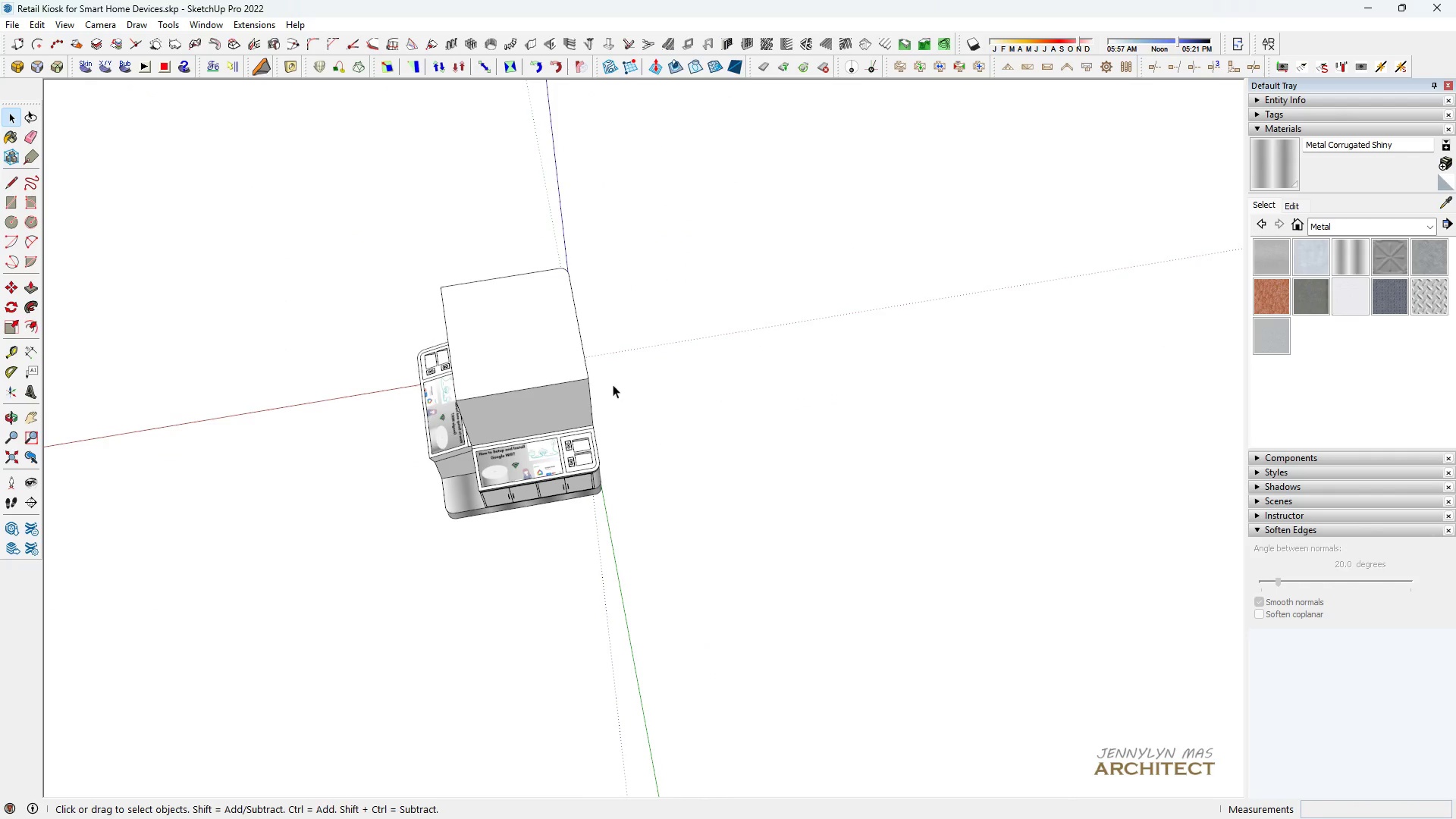 
key(C)
 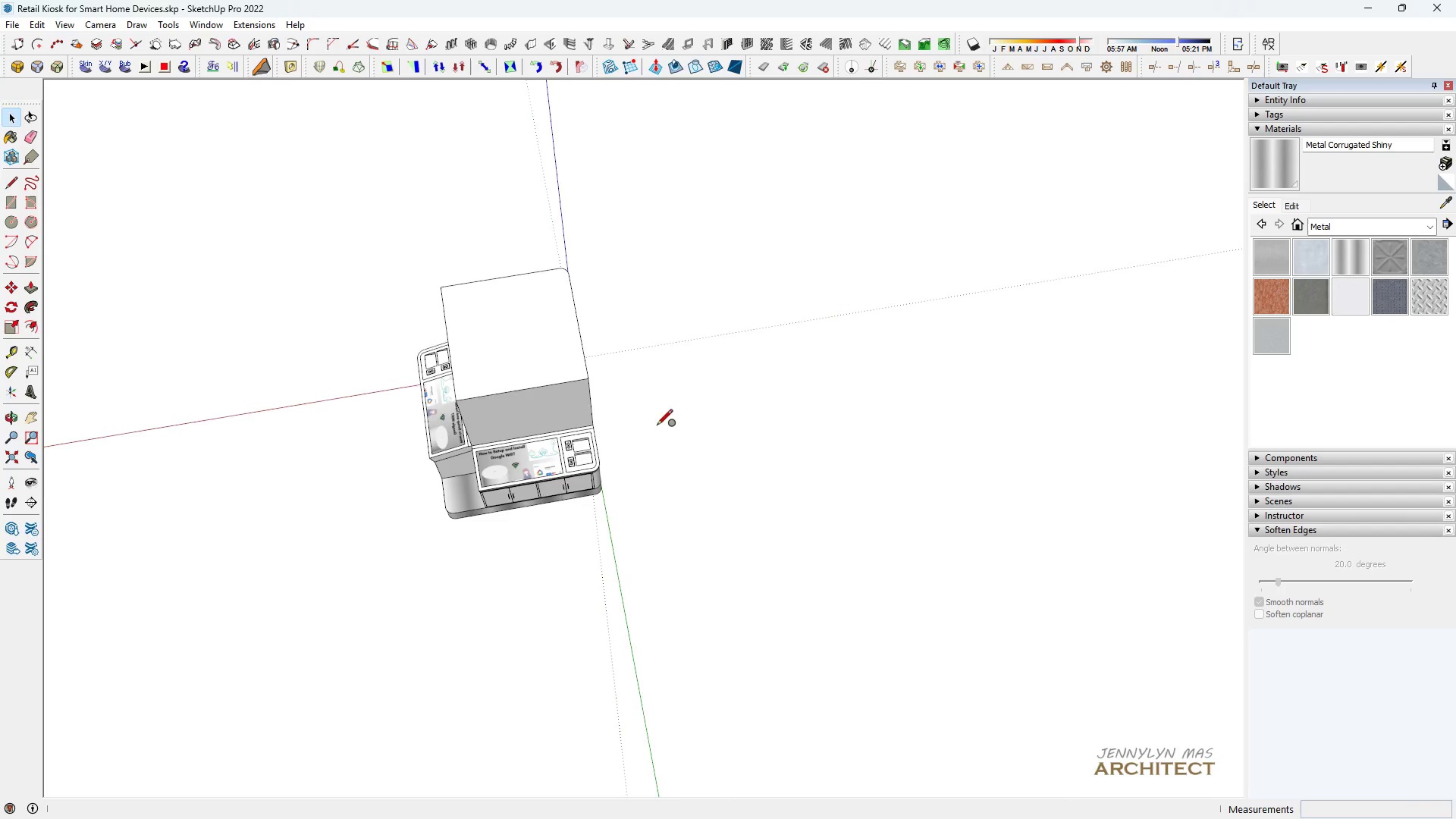 
scroll: coordinate [673, 438], scroll_direction: up, amount: 2.0
 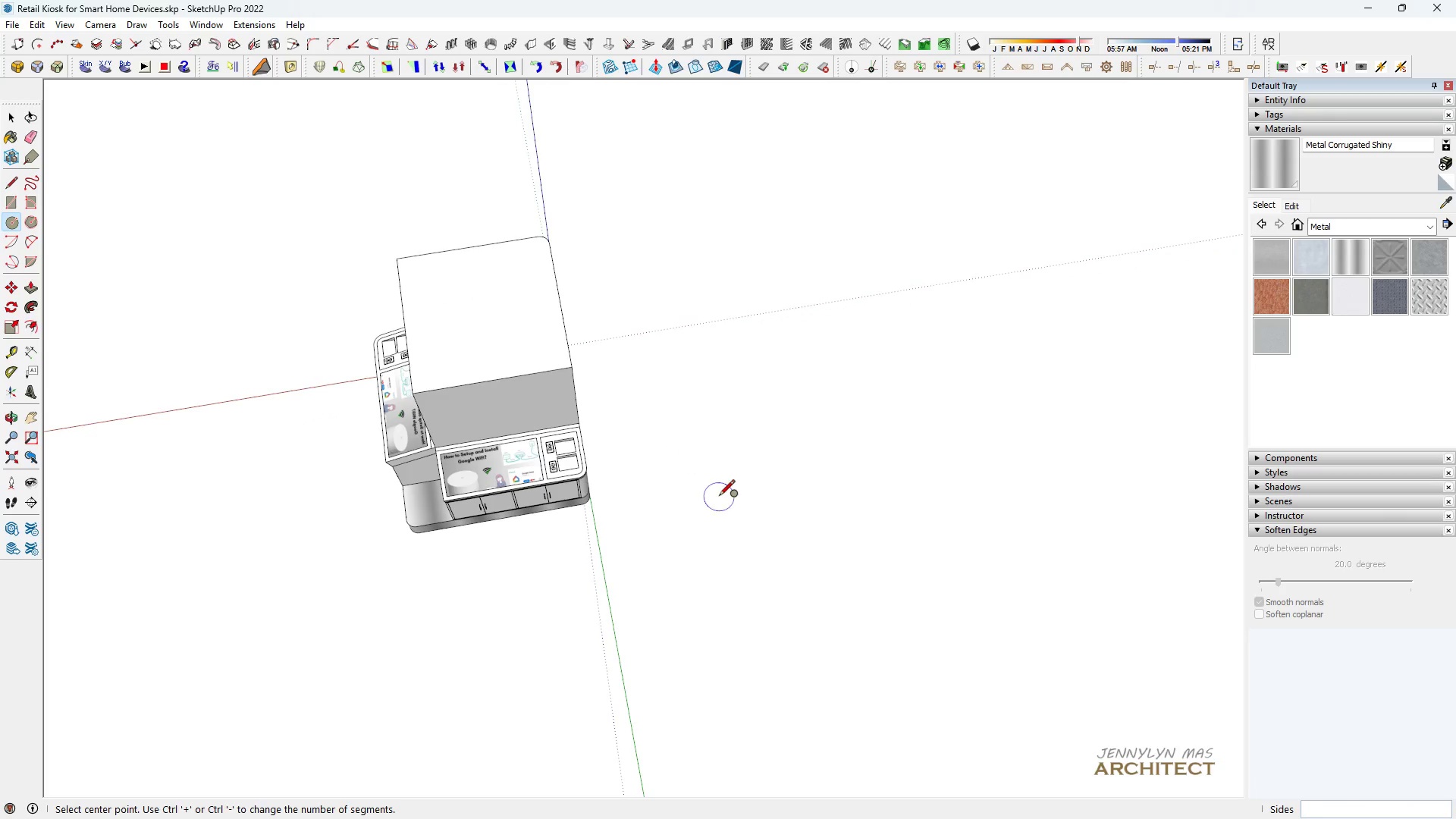 
left_click([719, 497])
 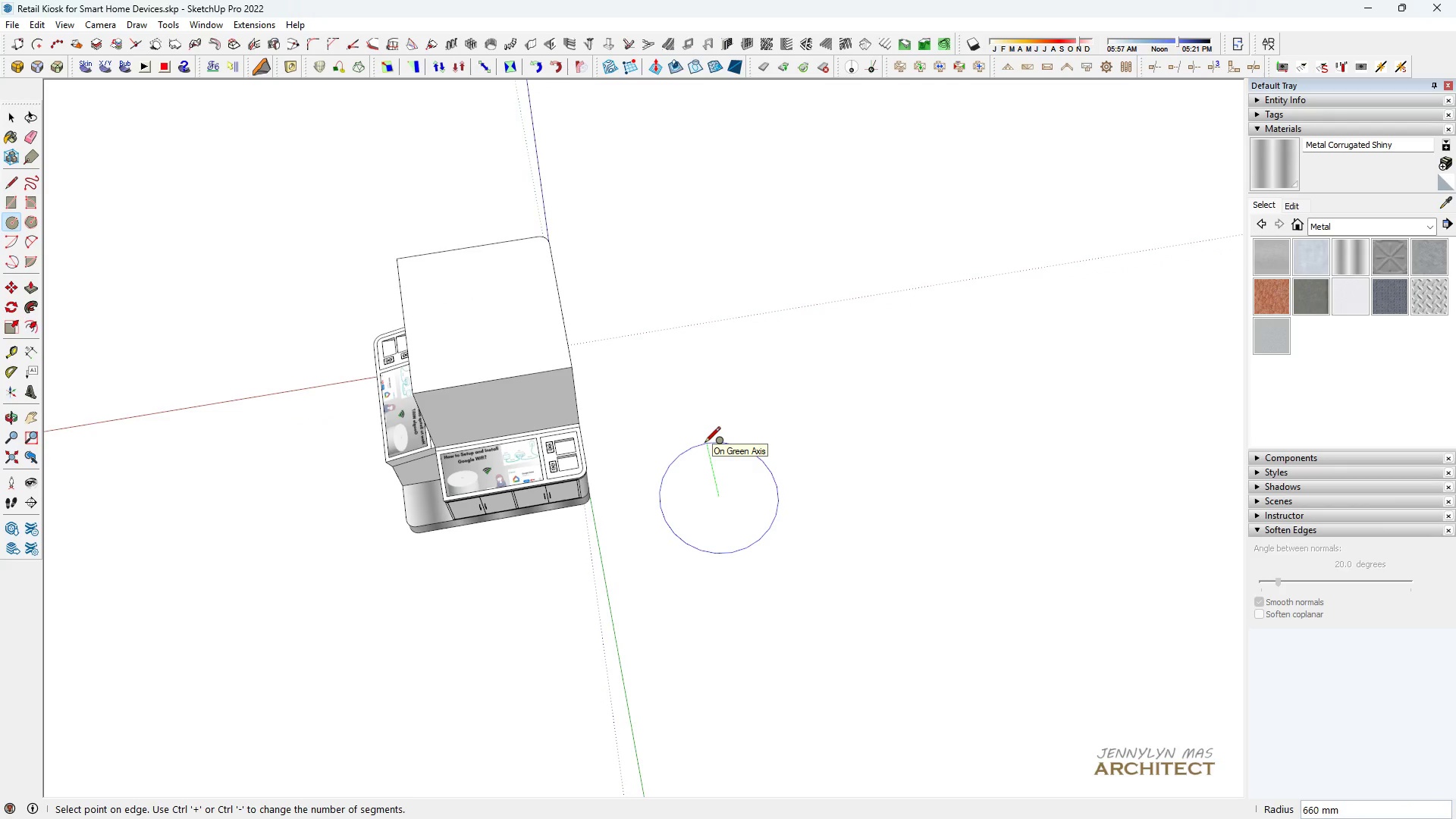 
type(1000)
 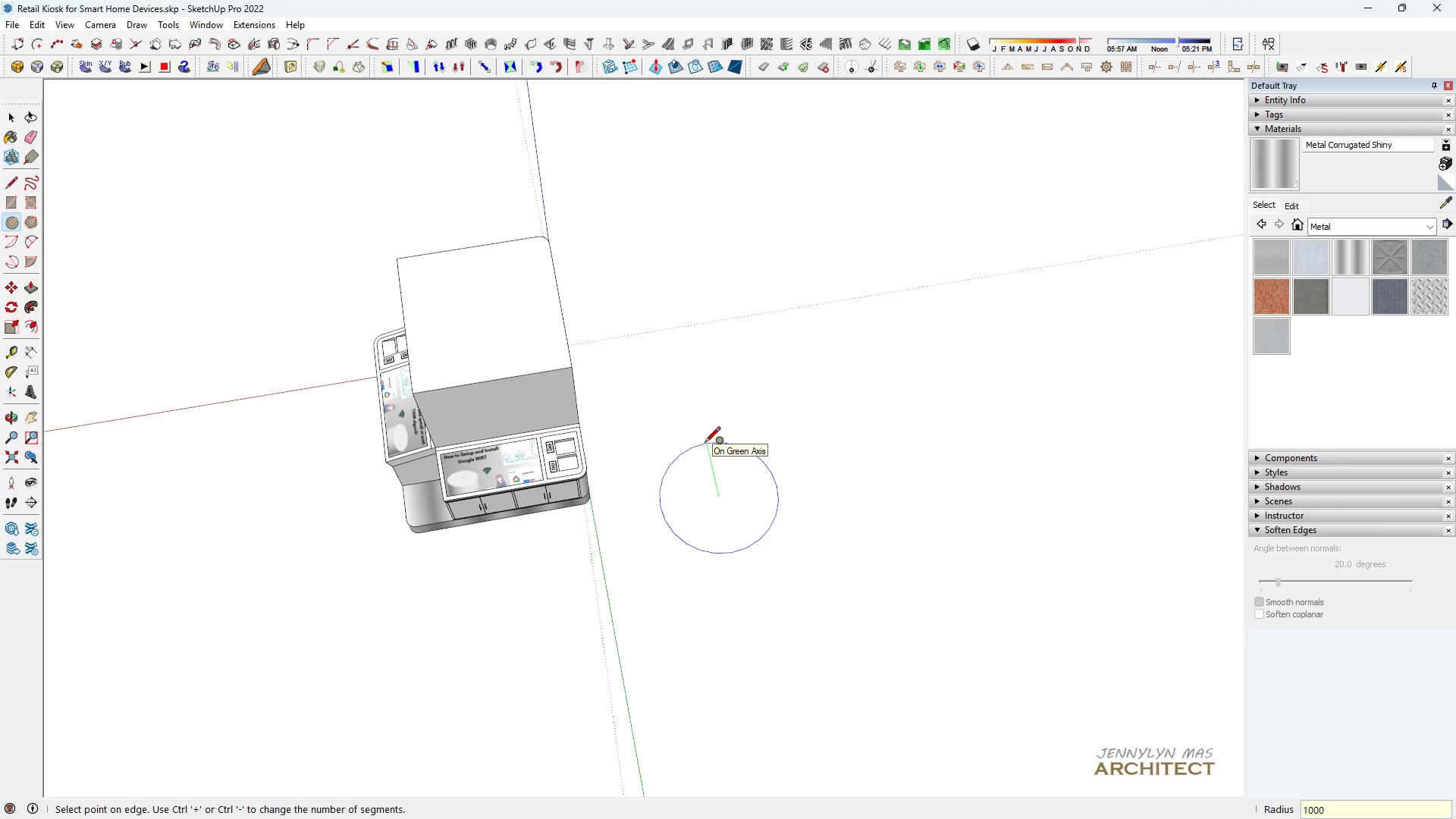 
key(Enter)
 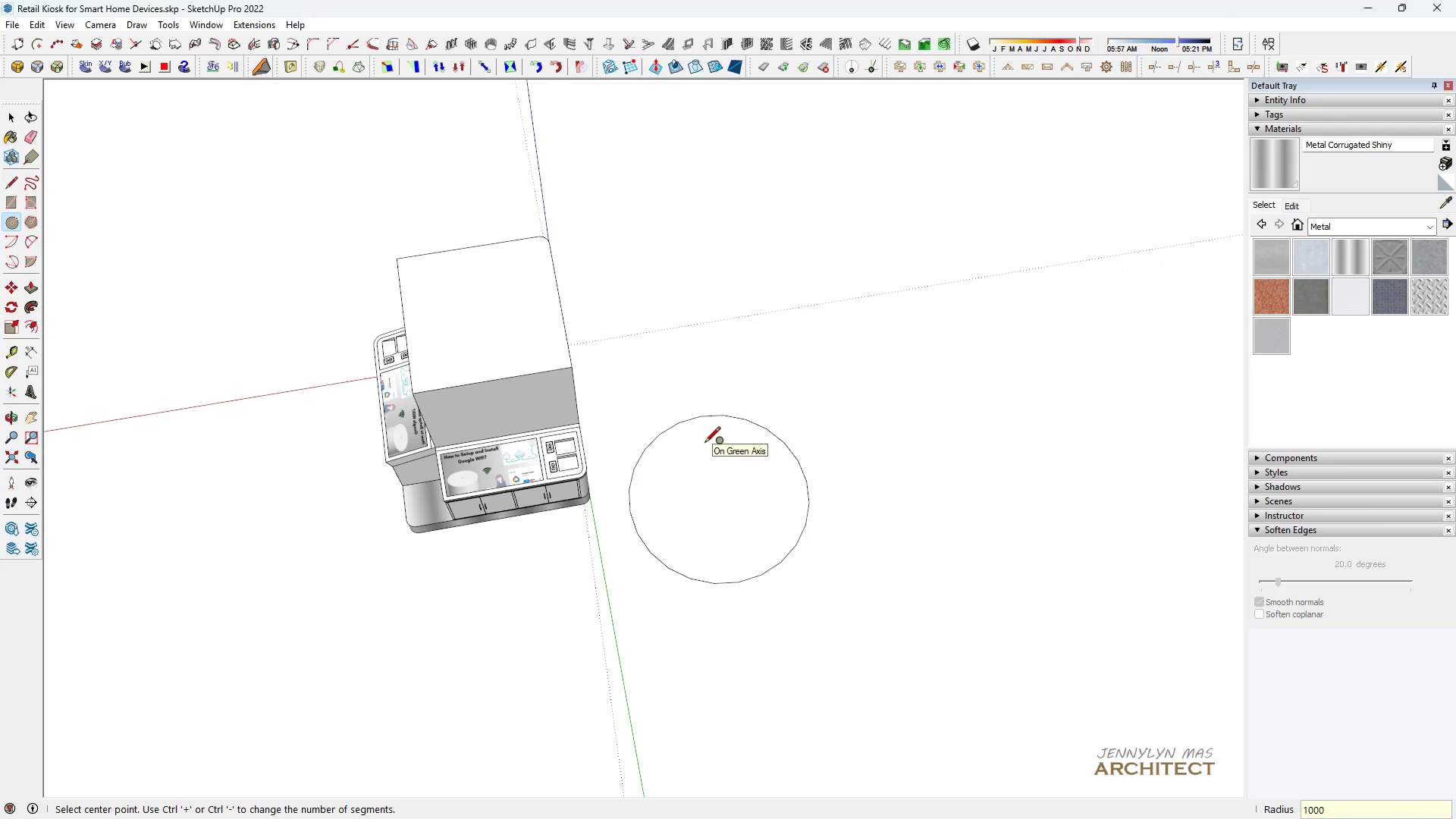 
key(Space)
 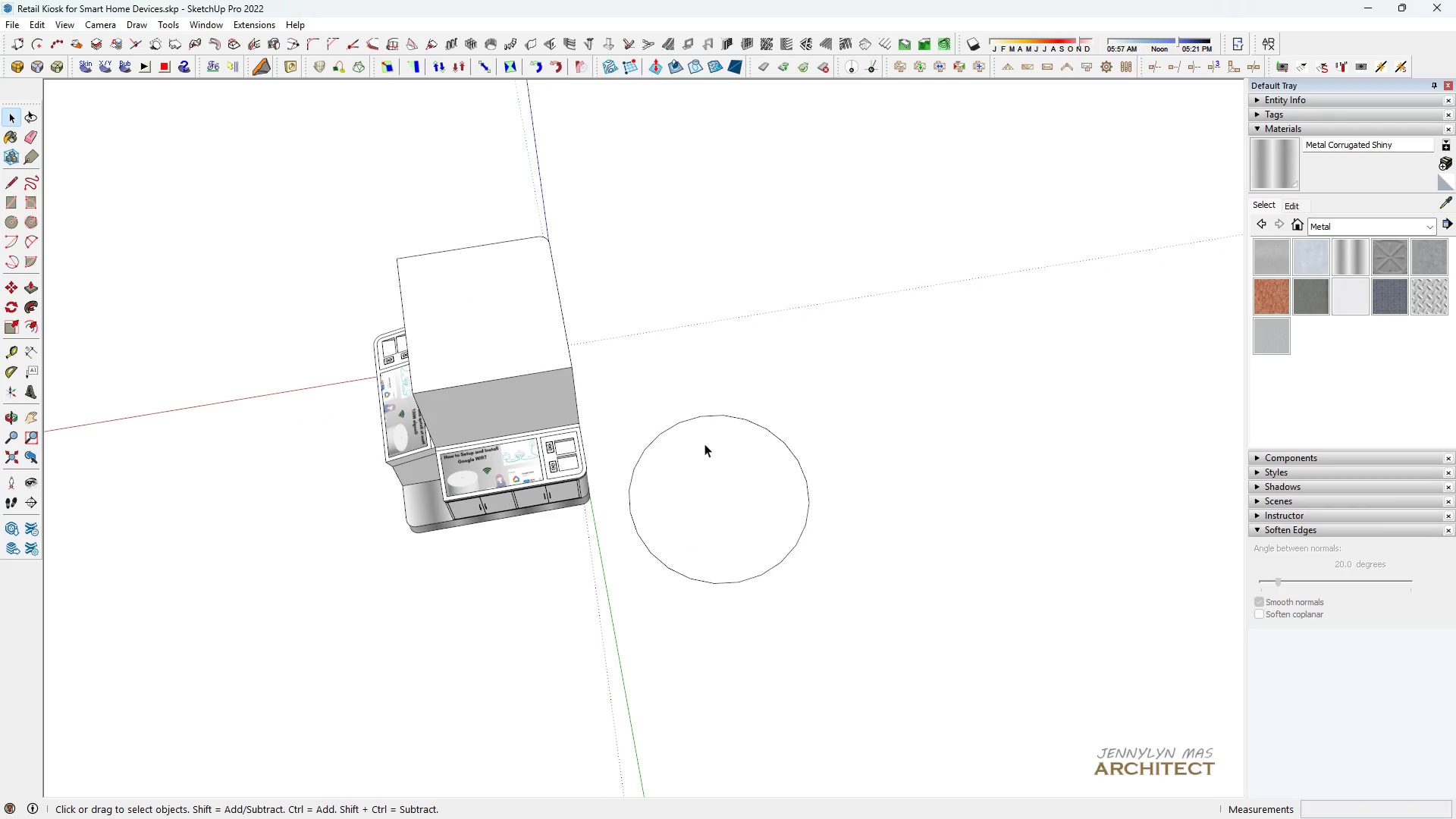 
scroll: coordinate [704, 444], scroll_direction: up, amount: 2.0
 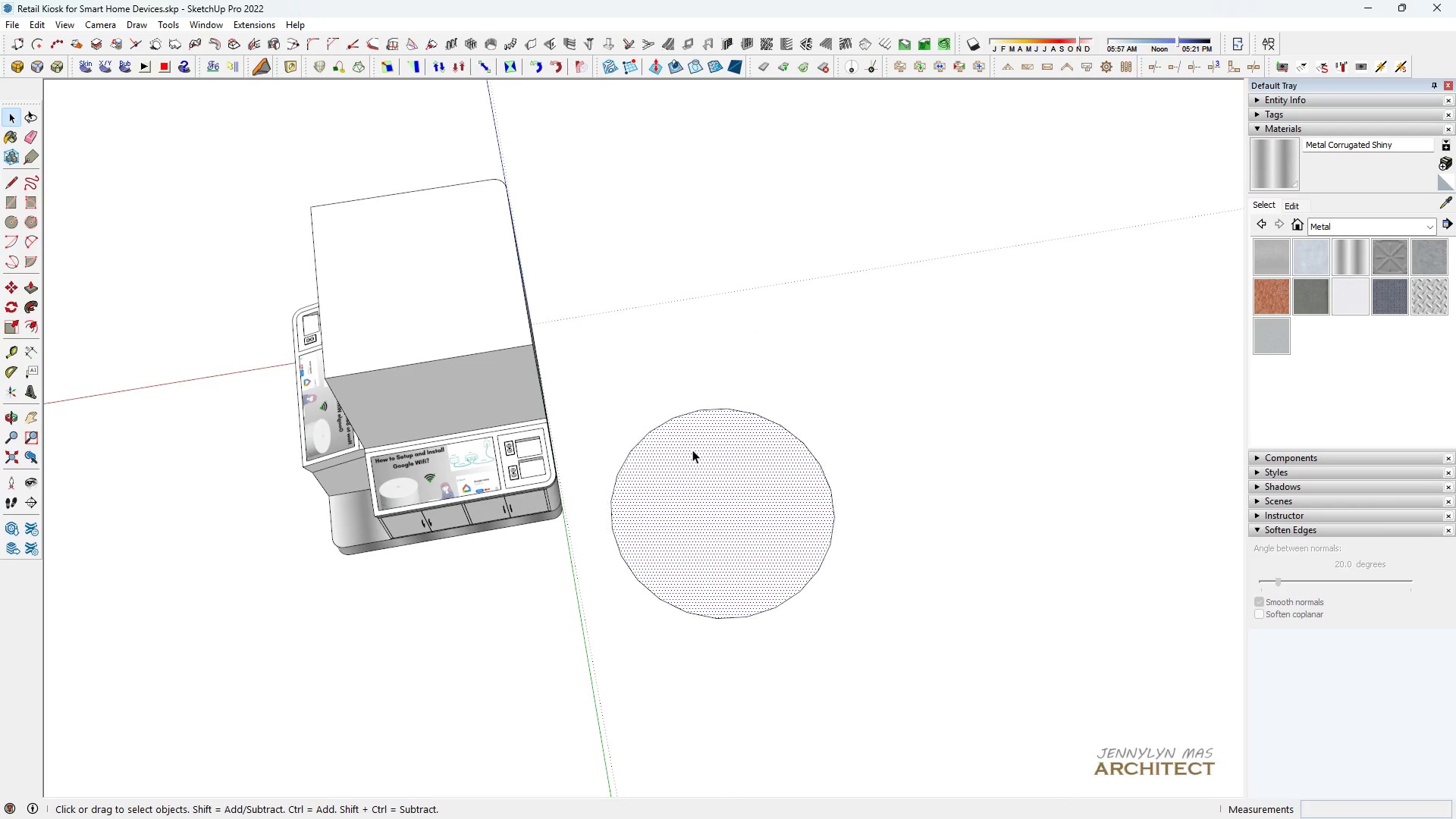 
left_click([692, 450])
 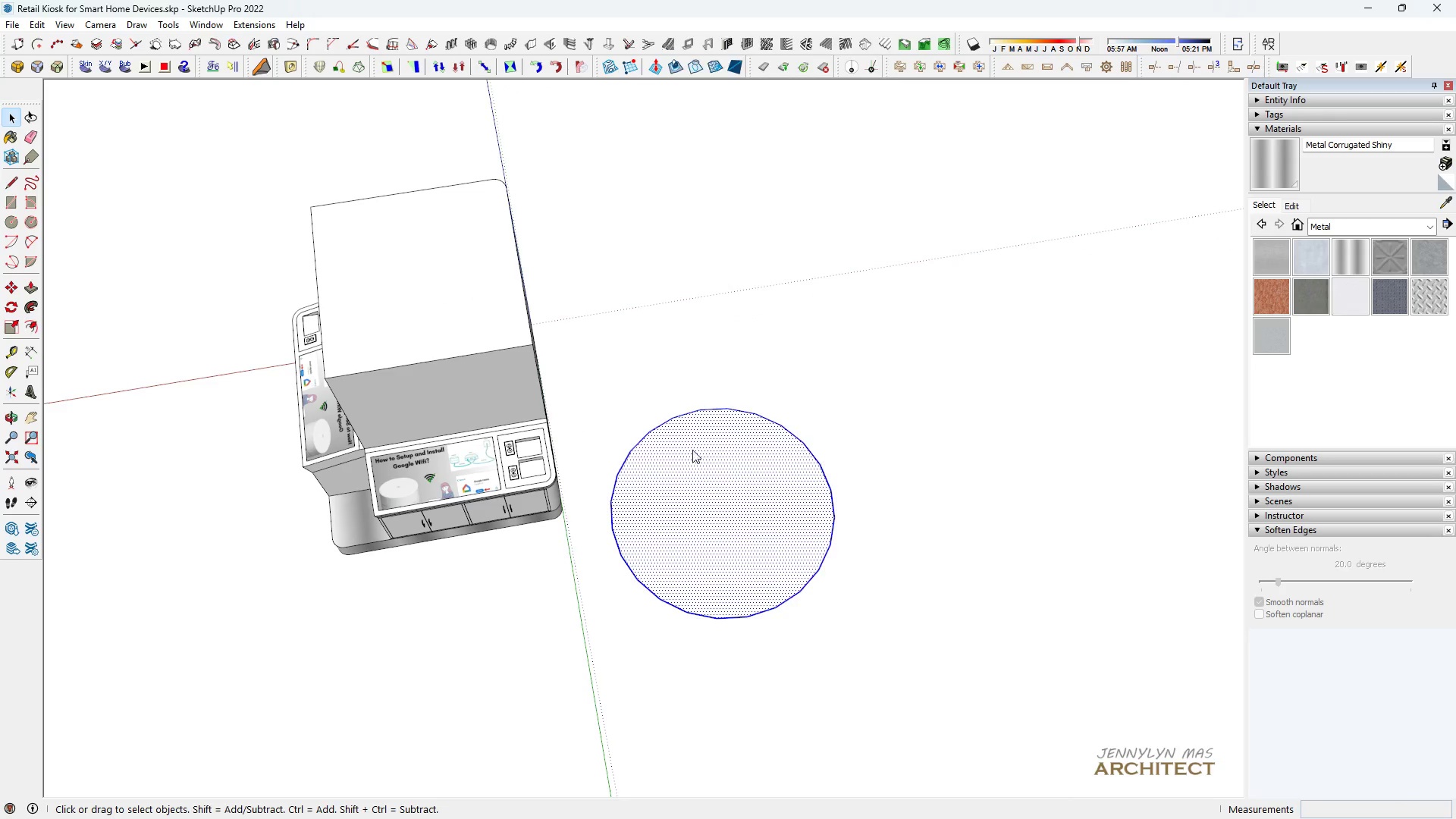 
left_click([692, 450])
 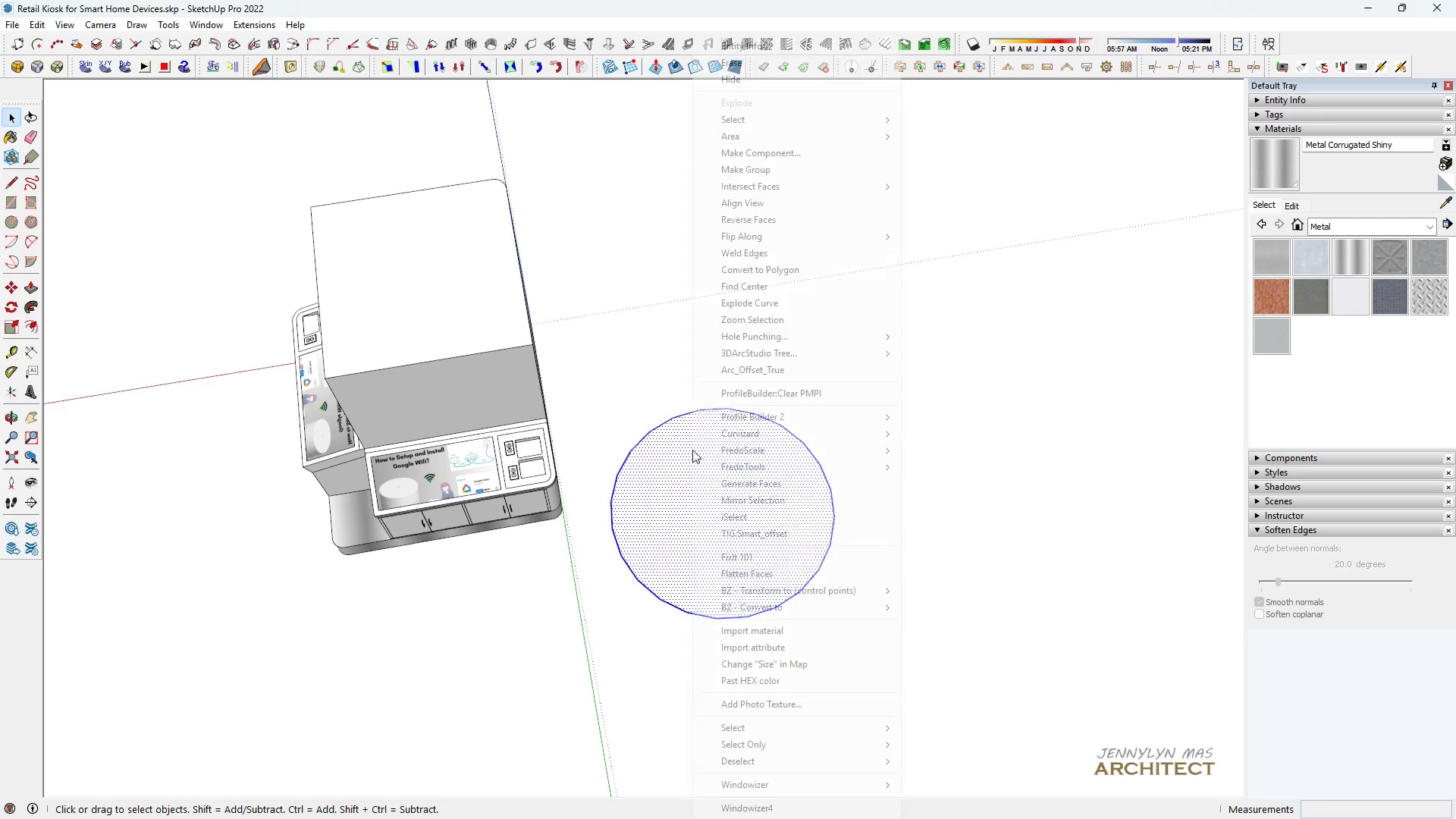 
right_click([692, 450])
 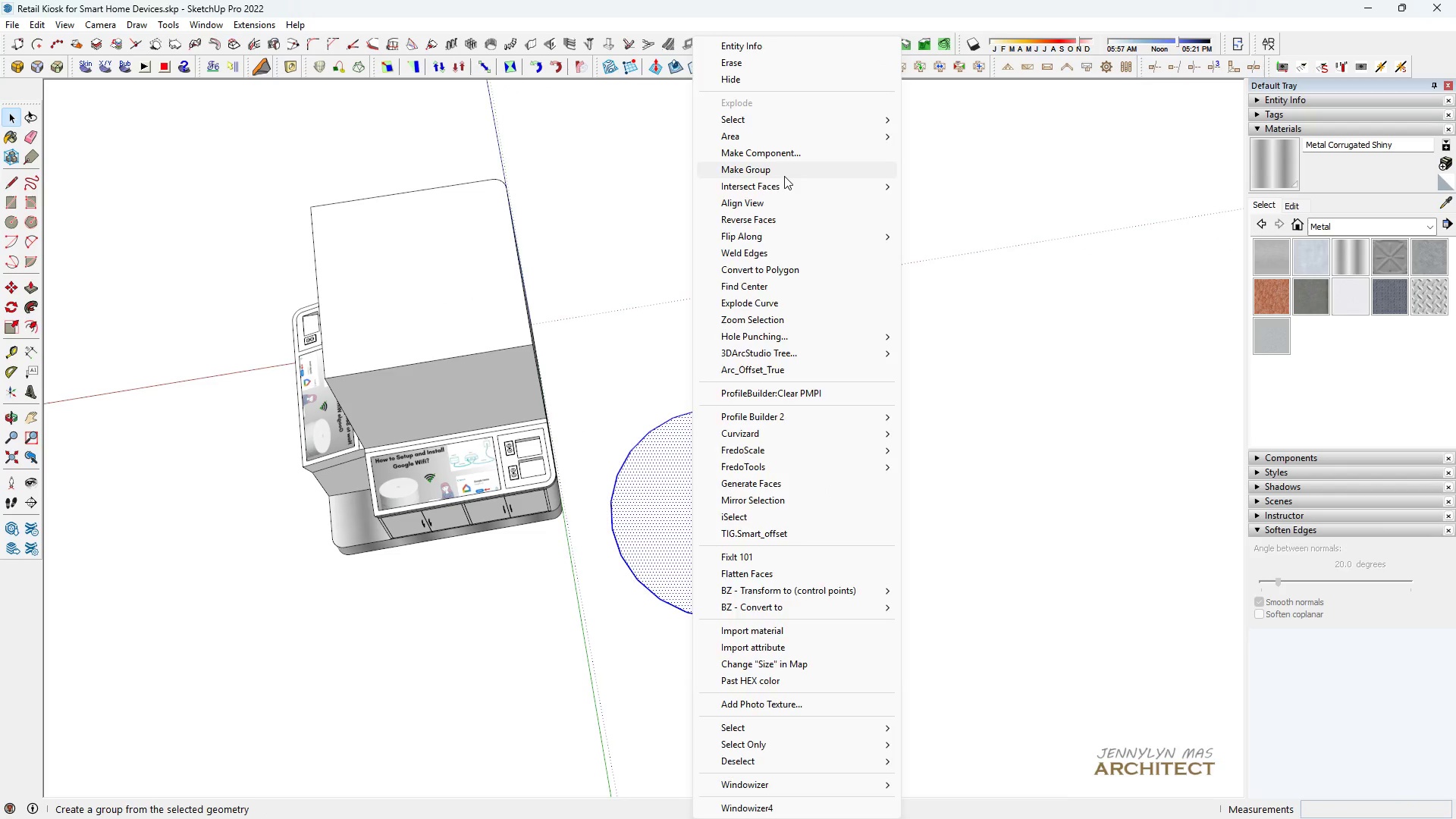 
left_click([784, 176])
 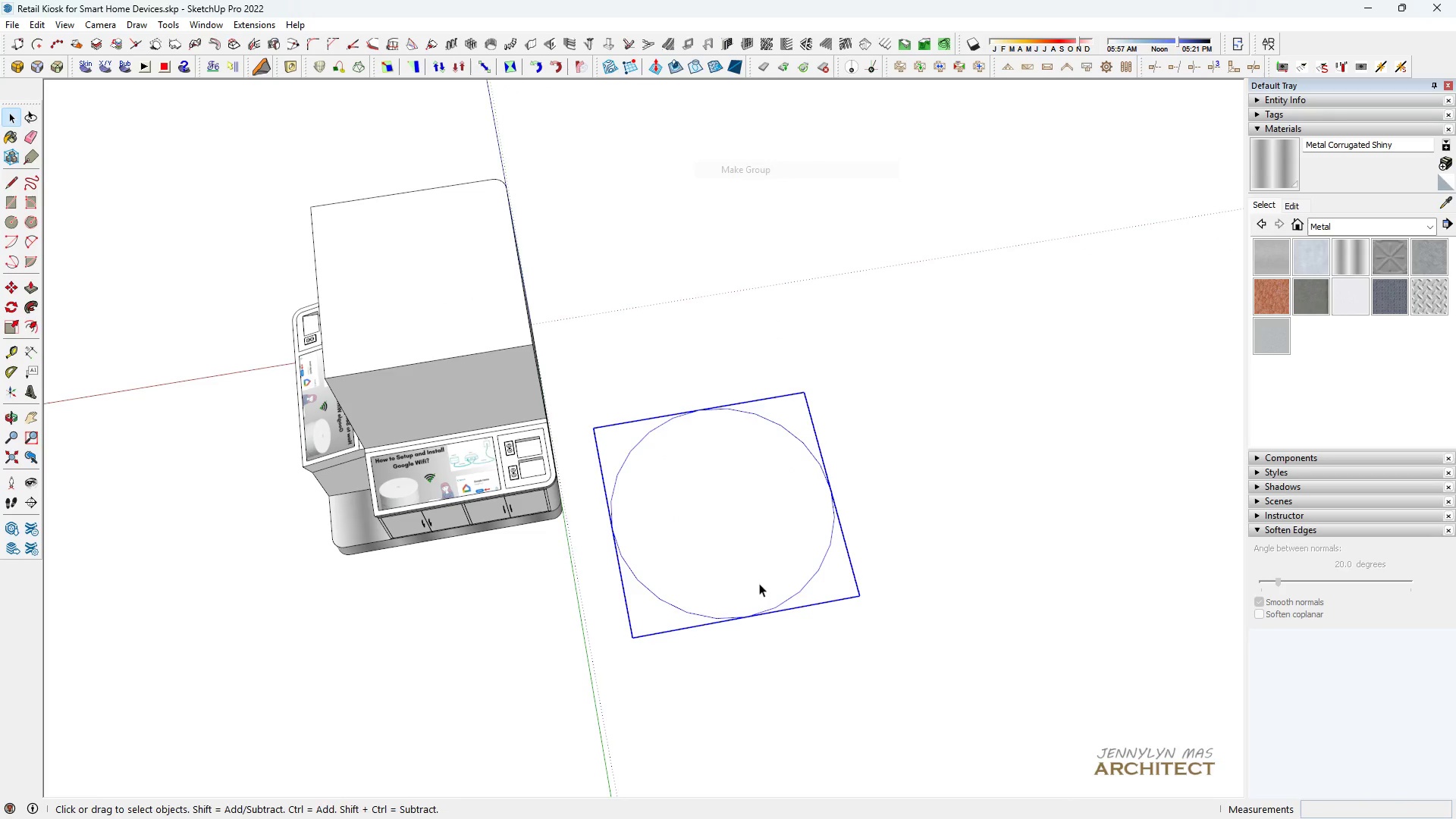 
key(Space)
 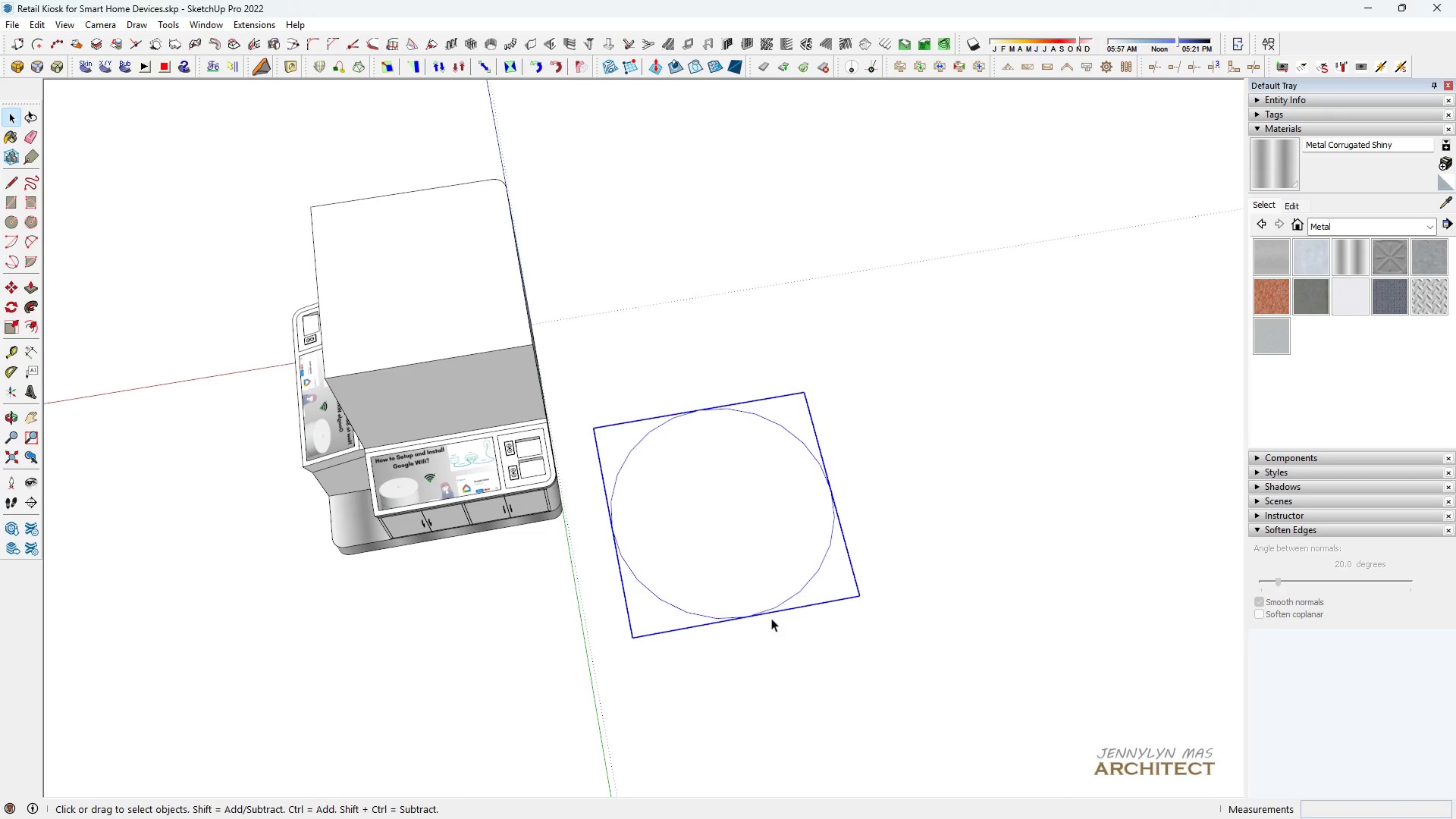 
key(M)
 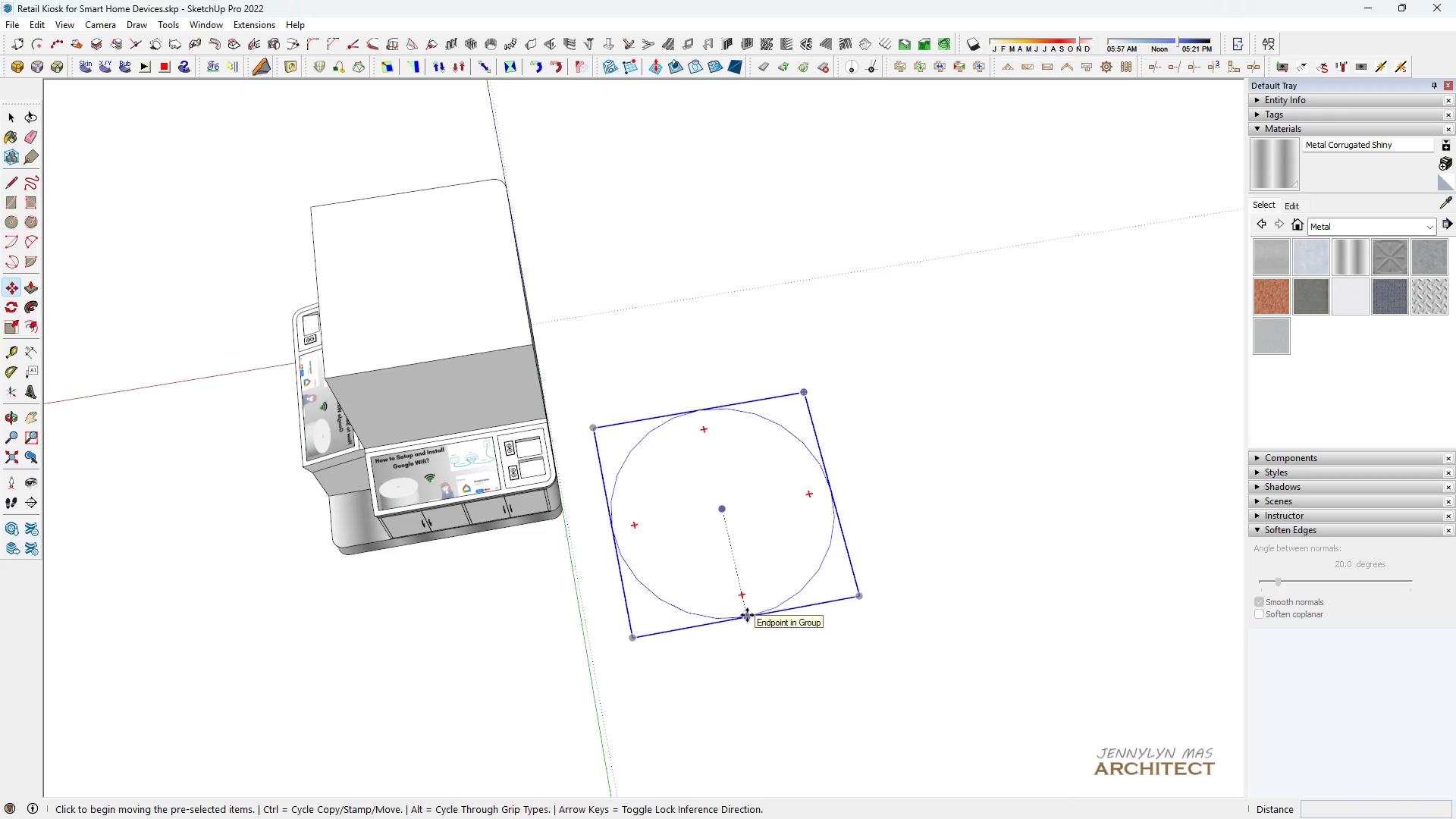 
key(Space)
 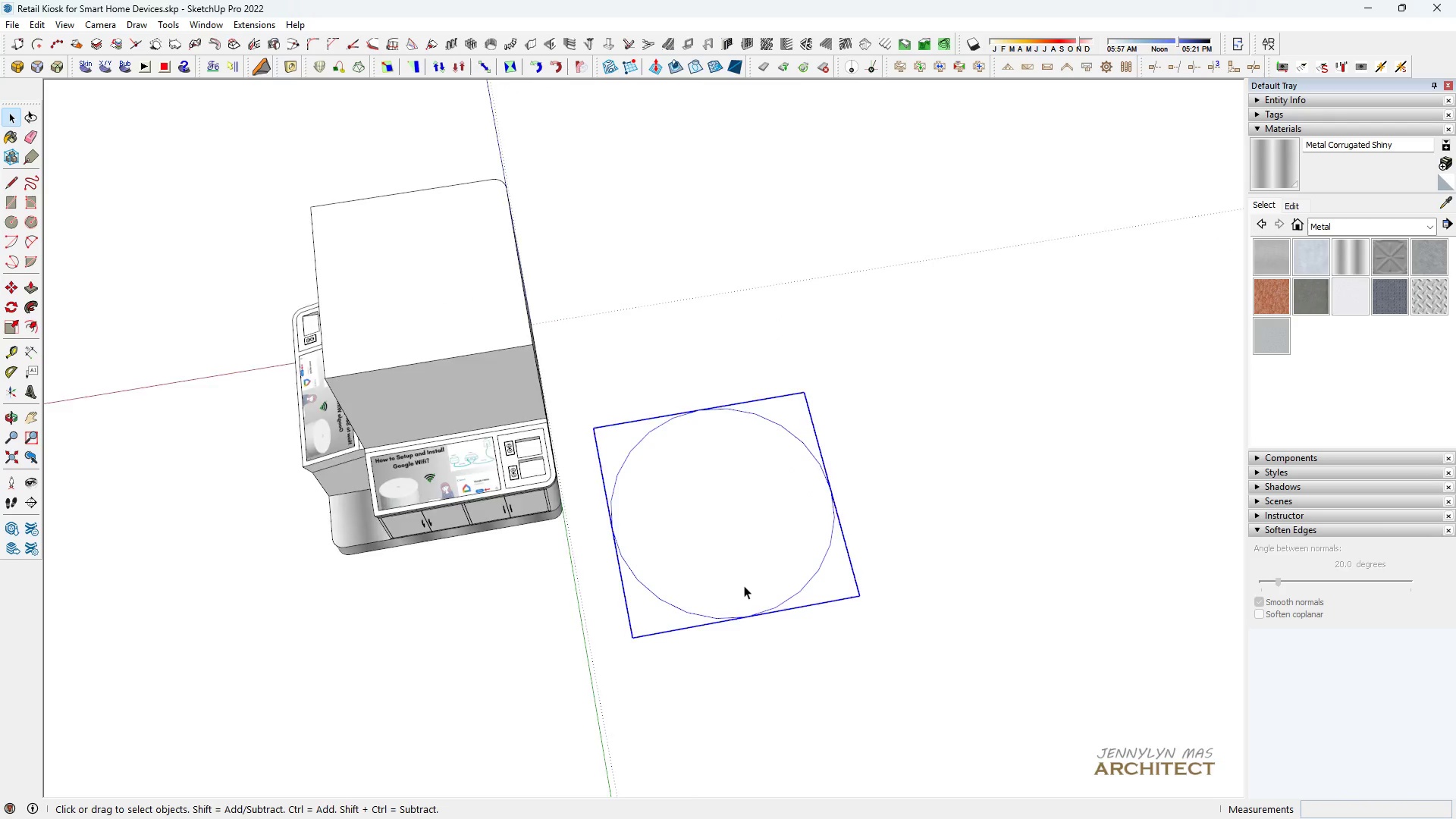 
double_click([744, 585])
 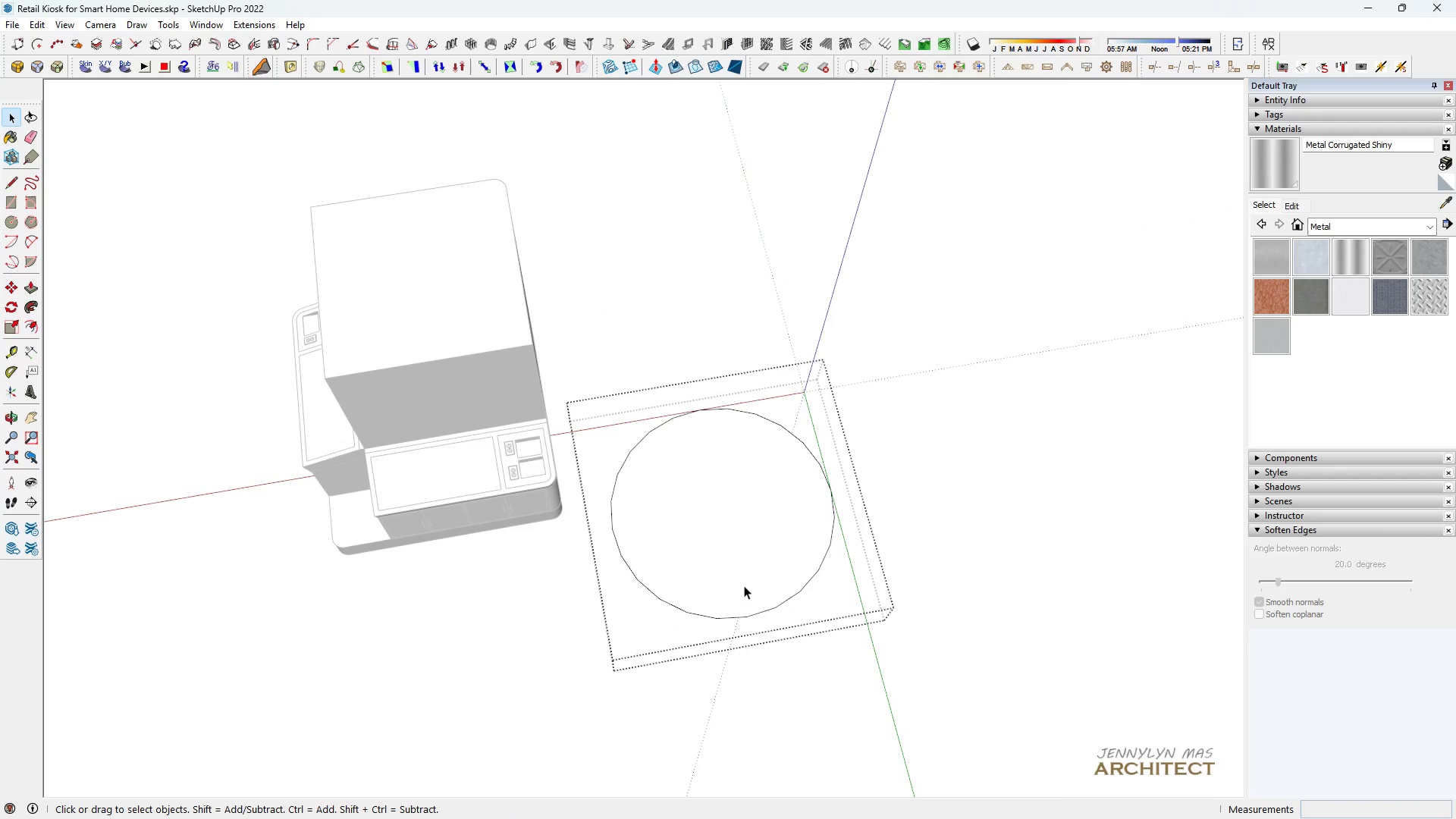 
triple_click([744, 585])
 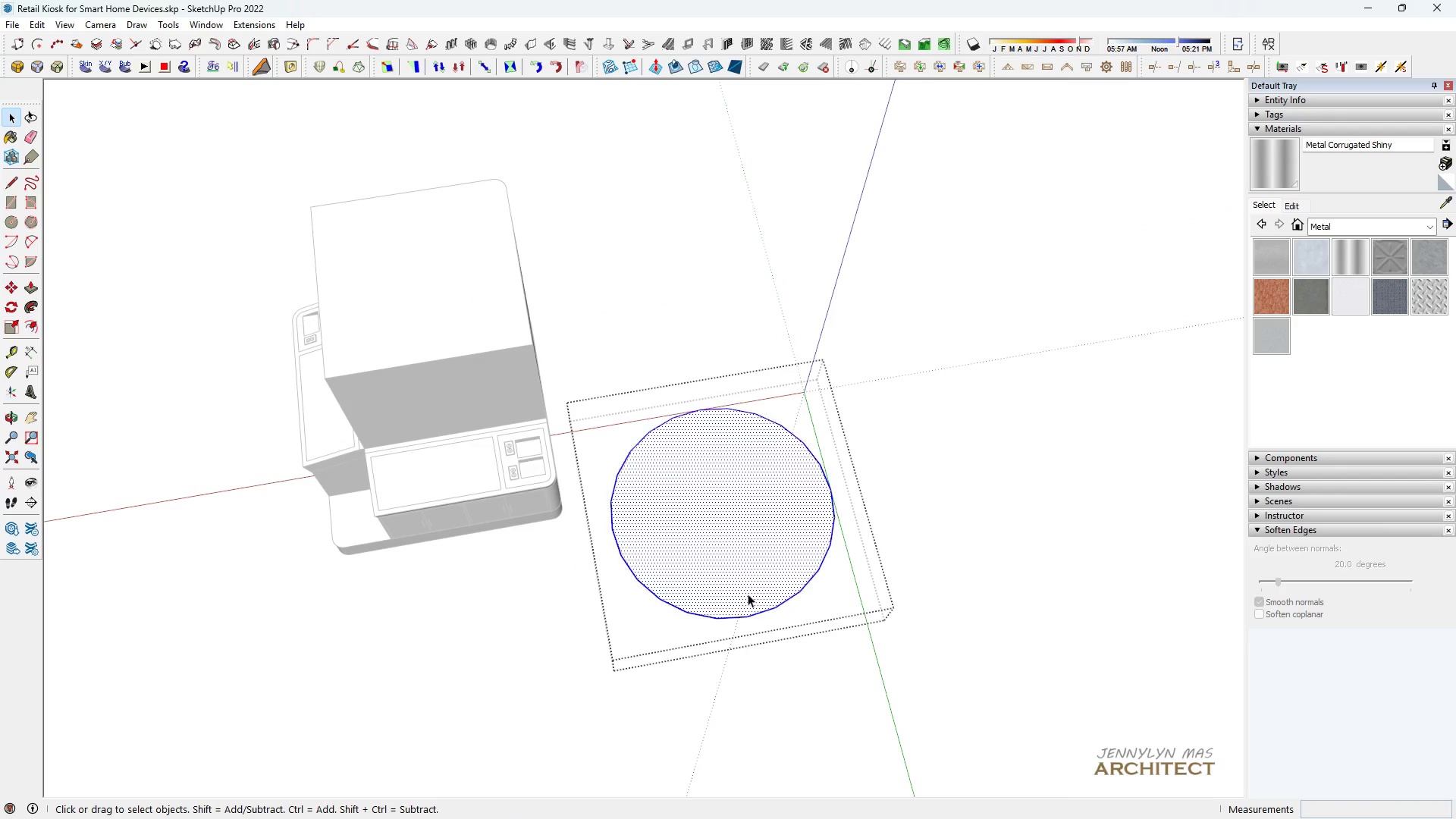 
key(L)
 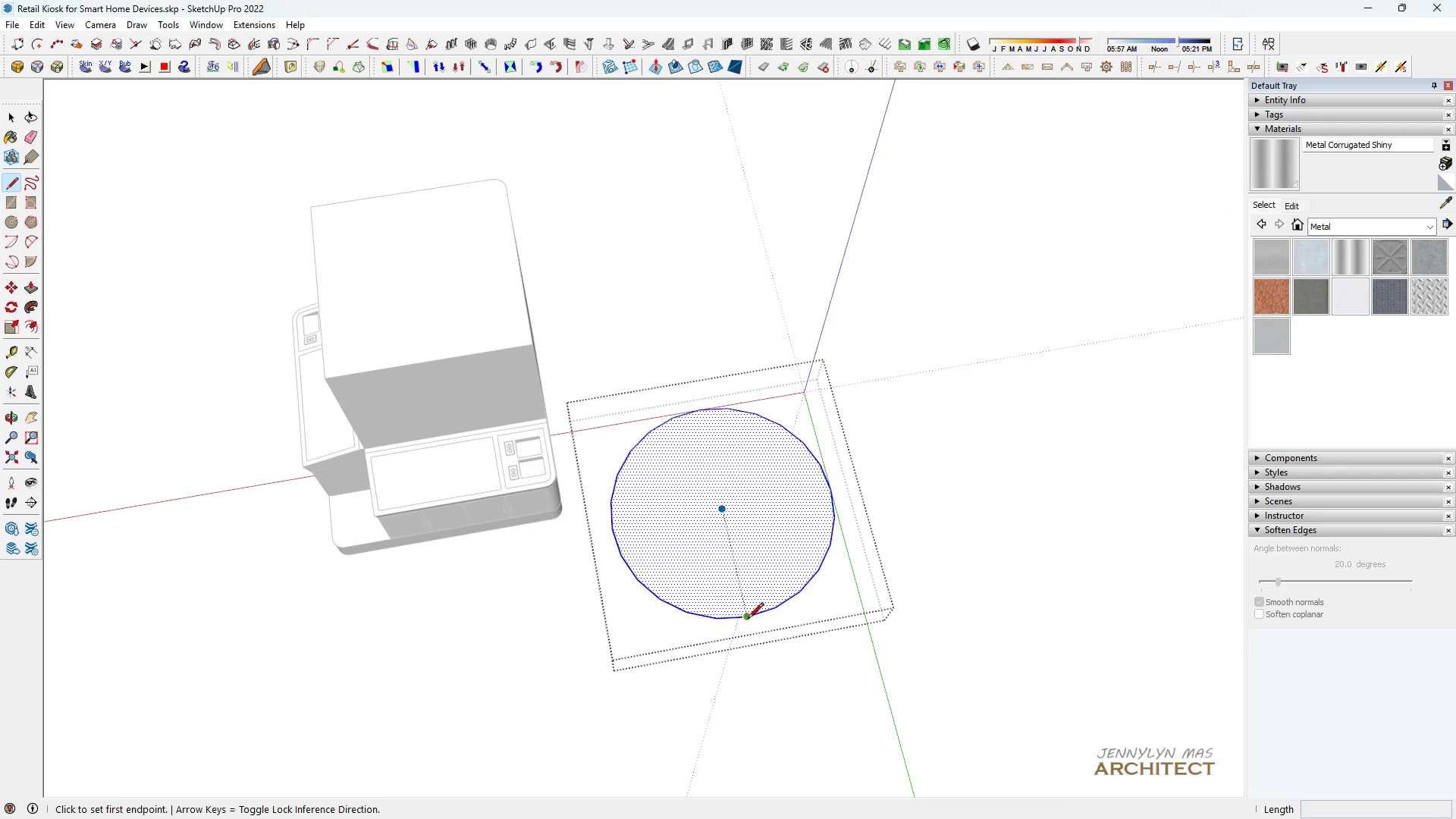 
left_click([748, 620])
 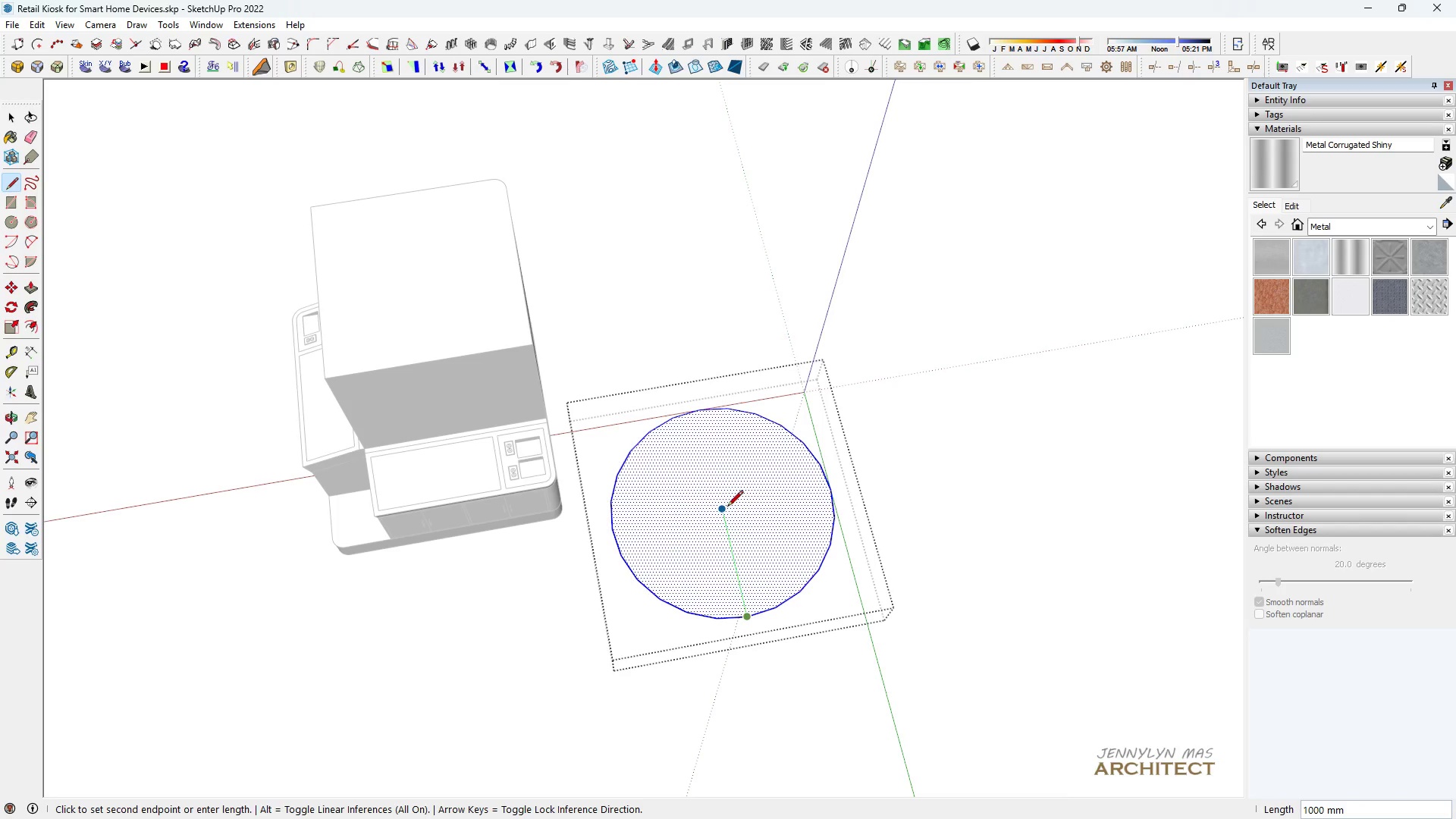 
left_click([727, 507])
 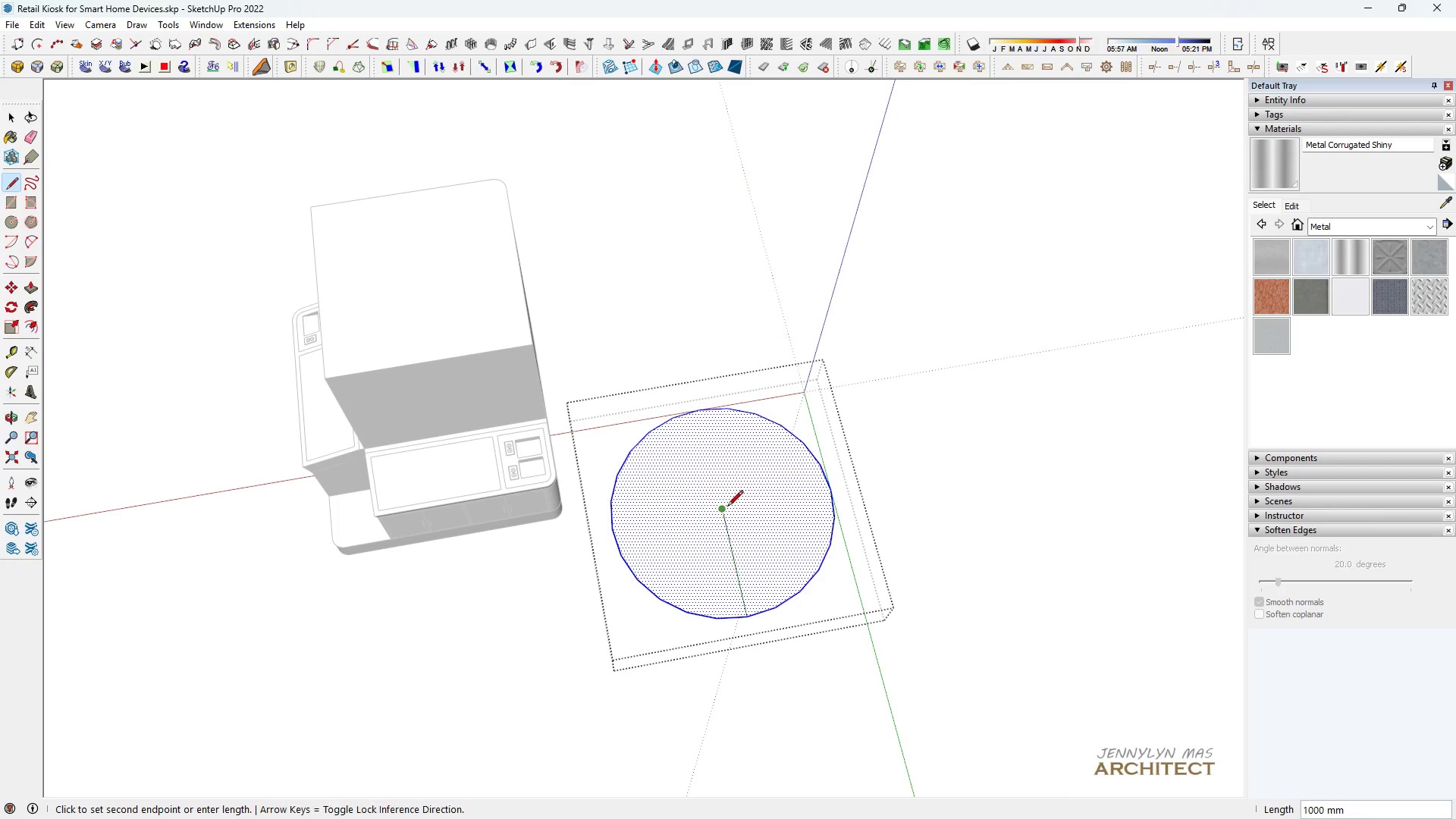 
key(Space)
 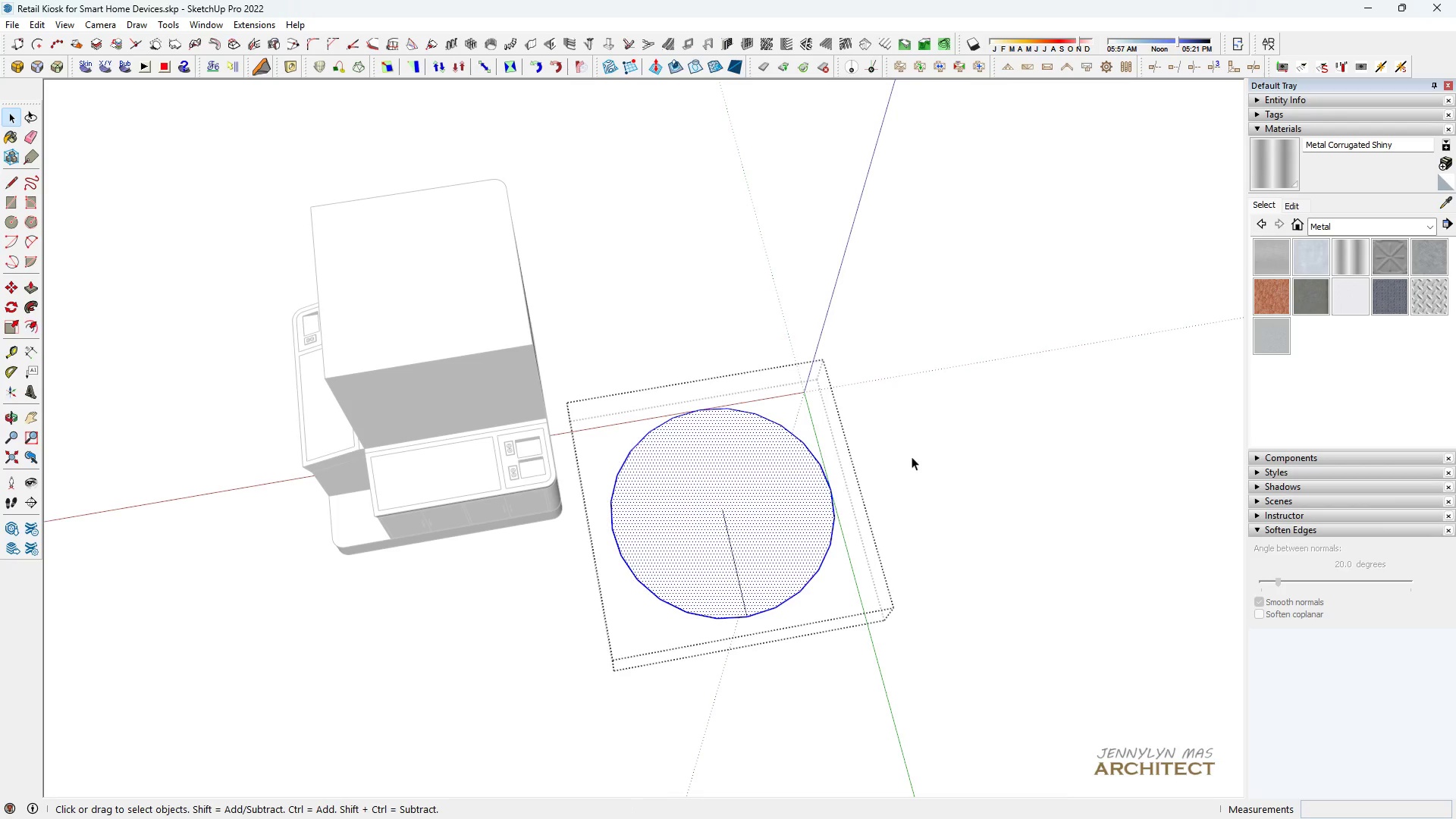 
double_click([912, 456])
 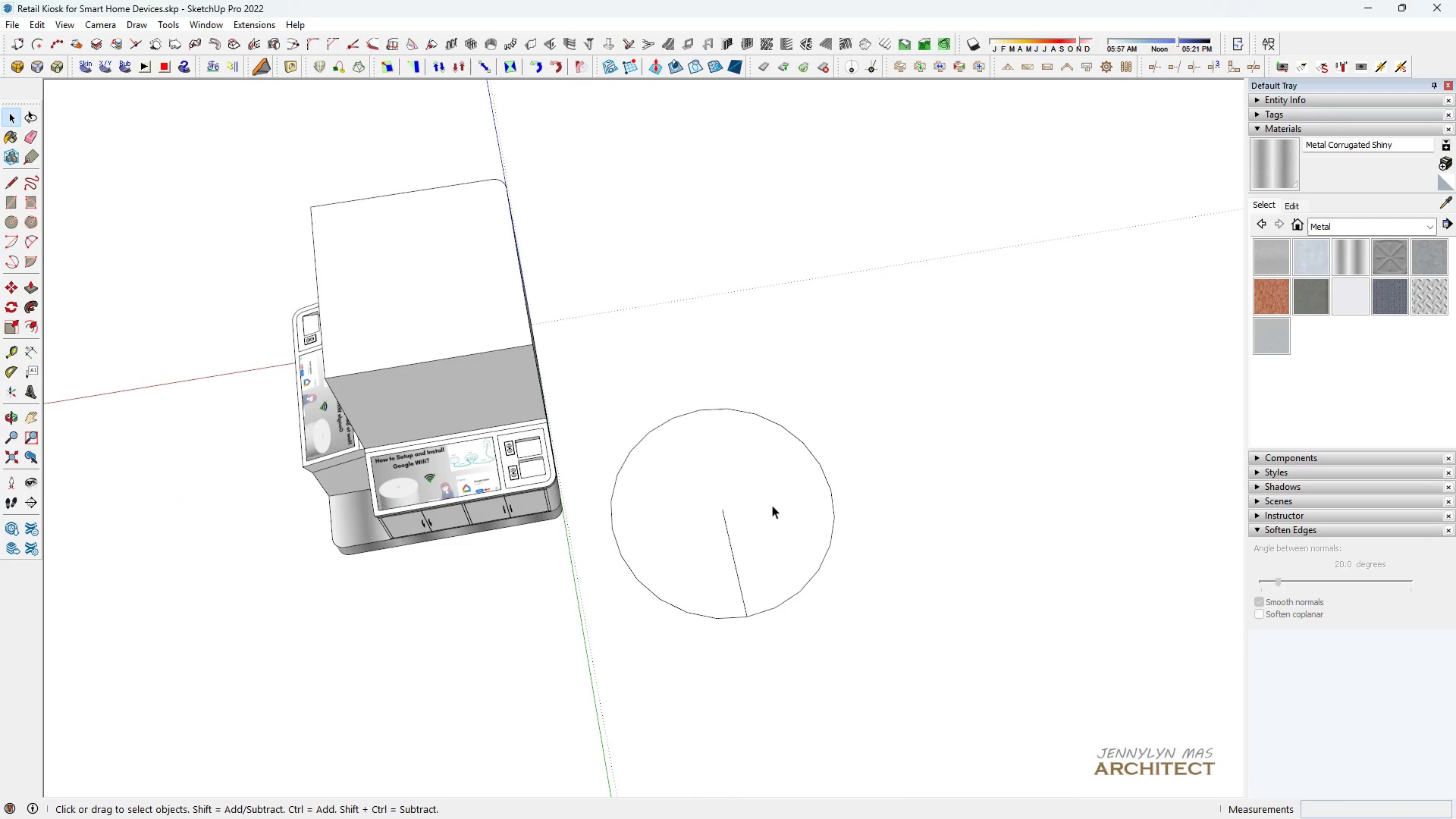 
triple_click([757, 506])
 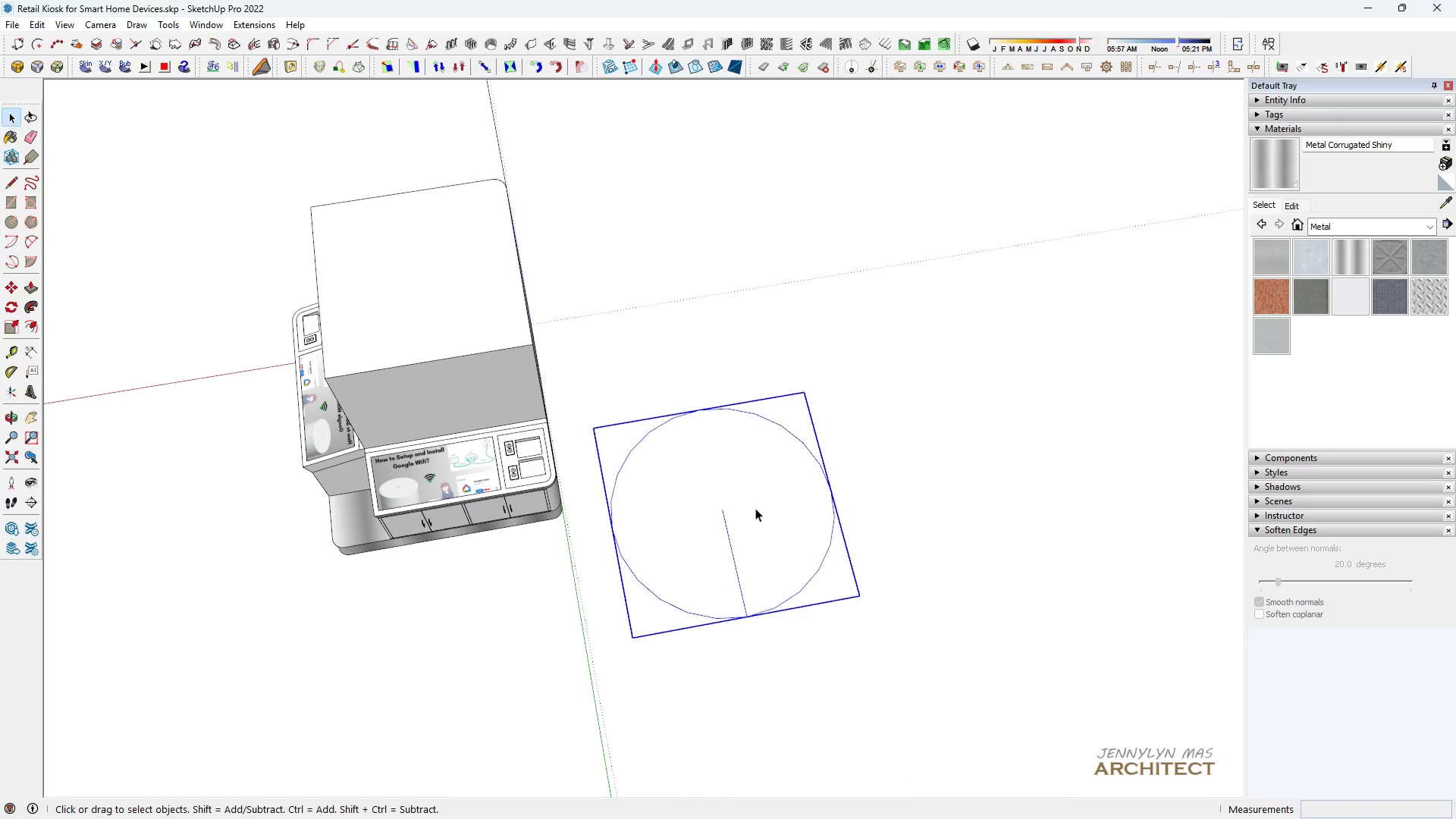 
key(Space)
 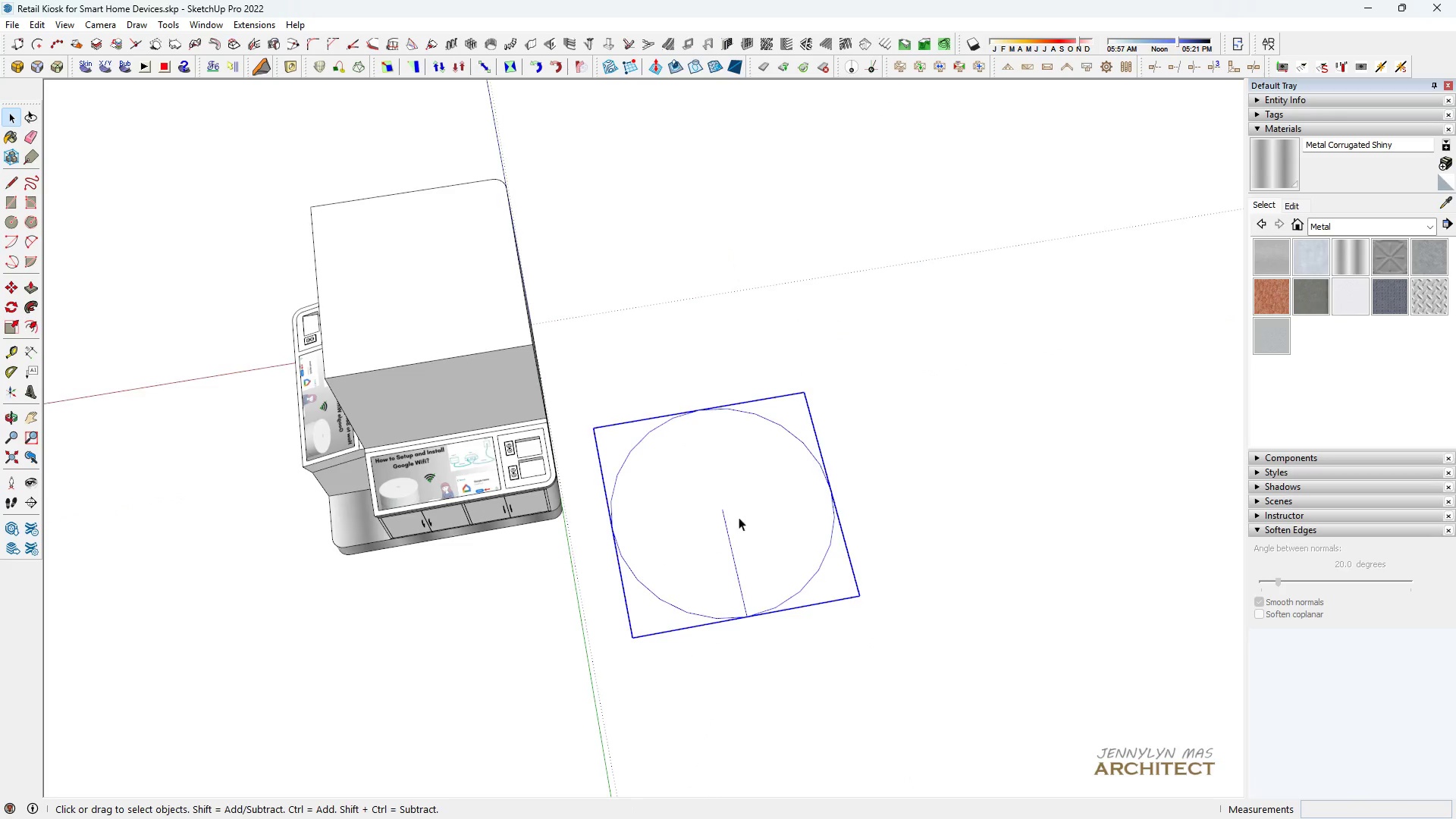 
scroll: coordinate [732, 520], scroll_direction: down, amount: 3.0
 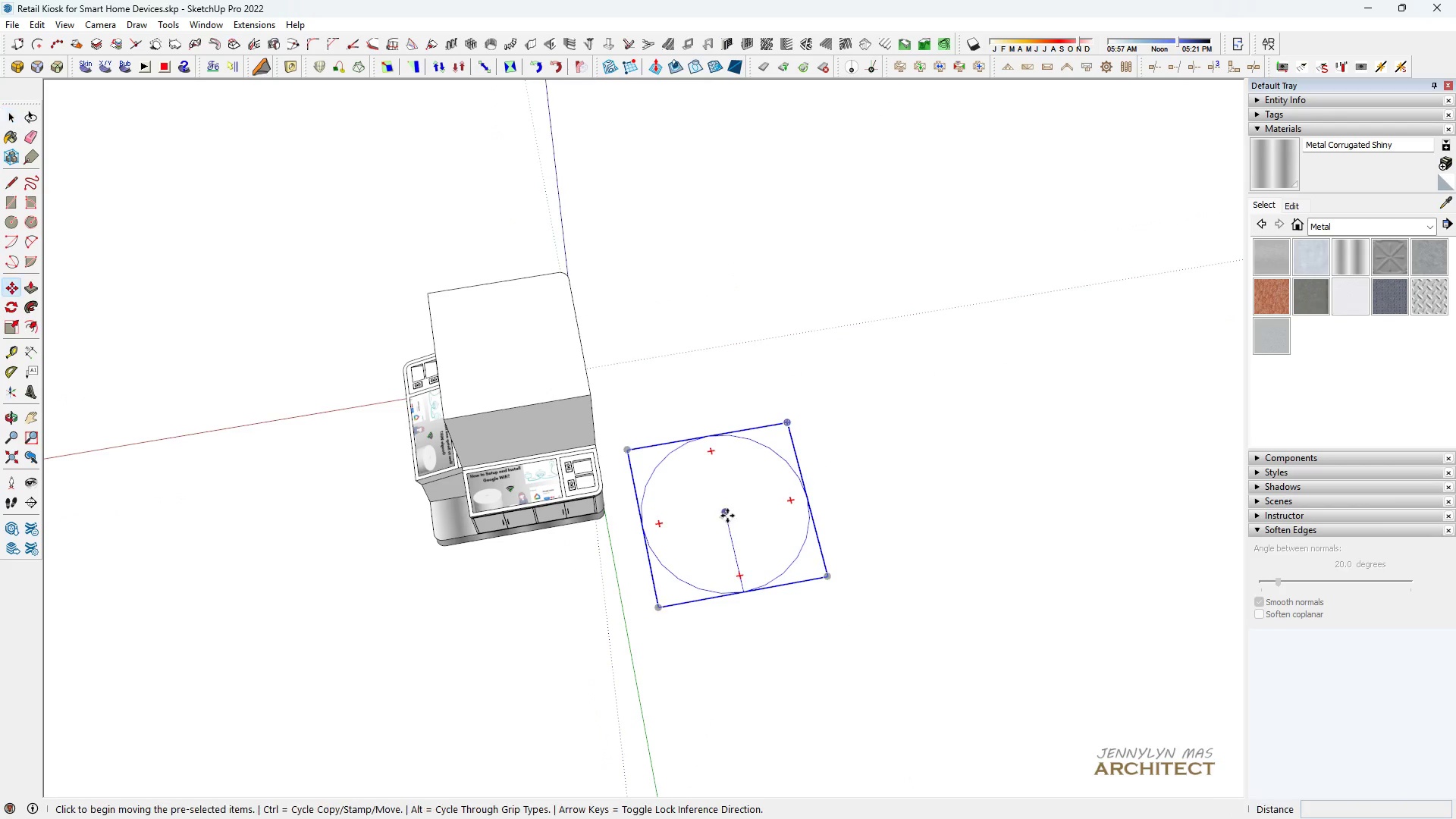 
key(M)
 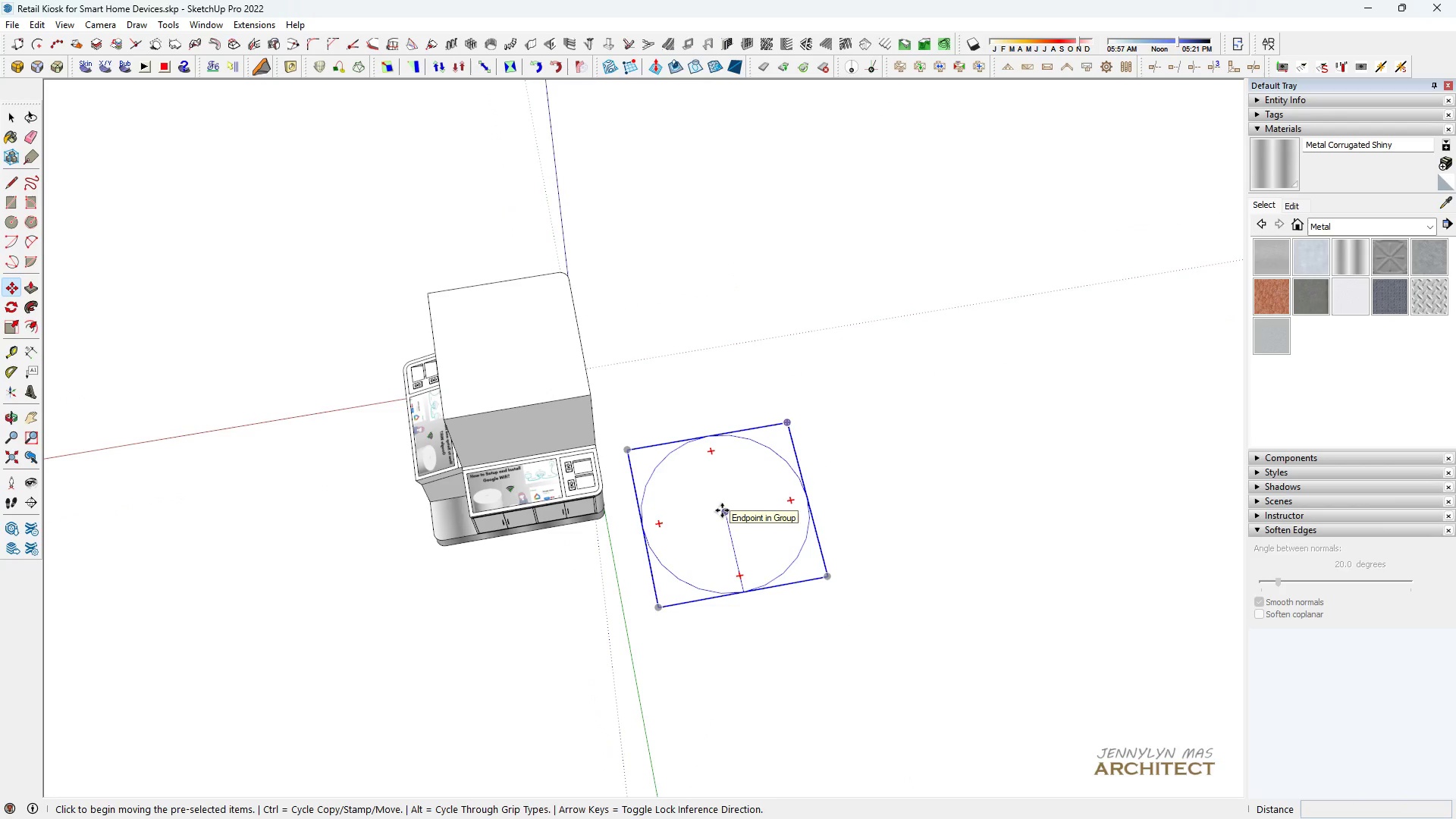 
left_click([722, 510])
 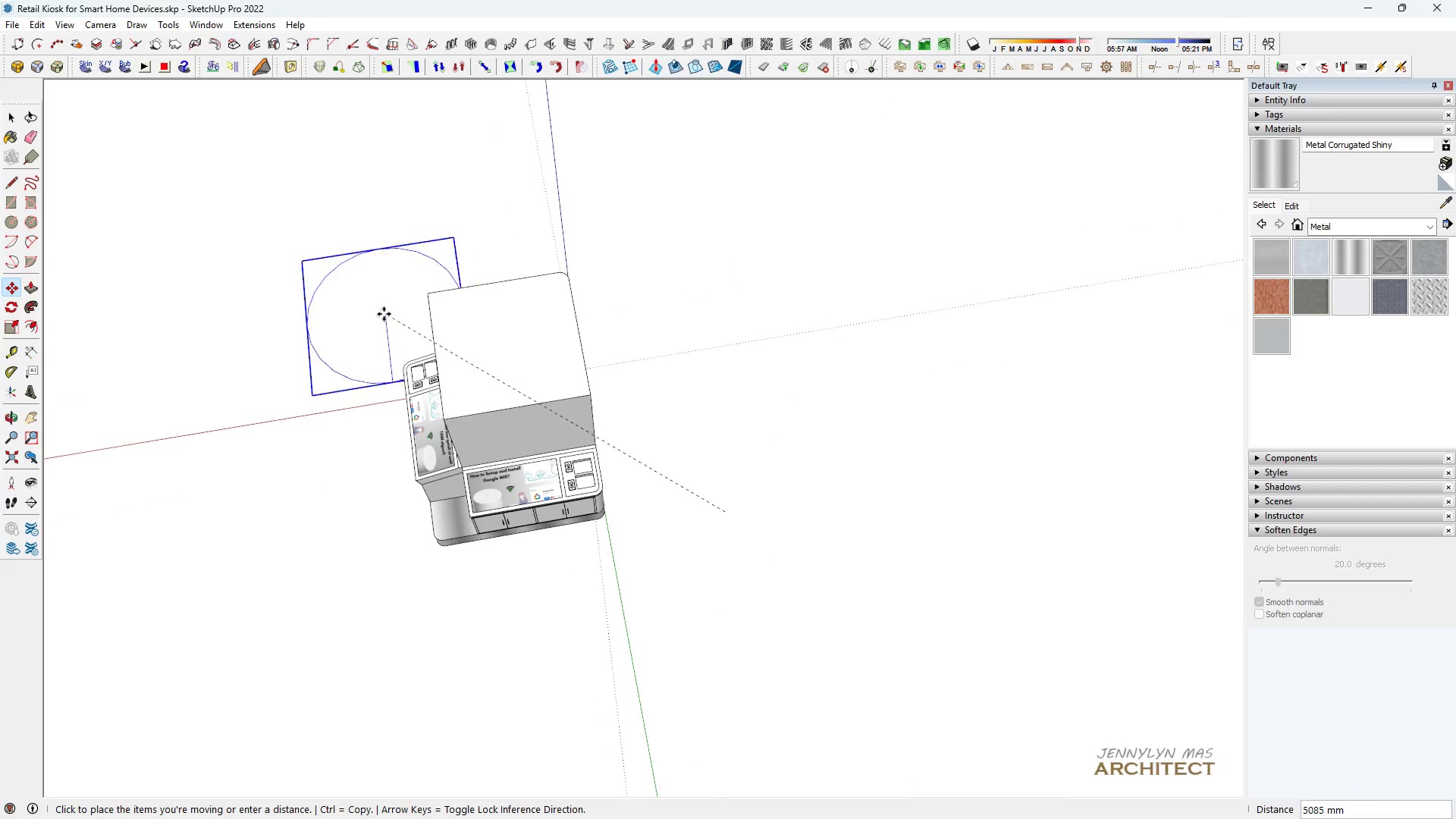 
scroll: coordinate [384, 314], scroll_direction: up, amount: 3.0
 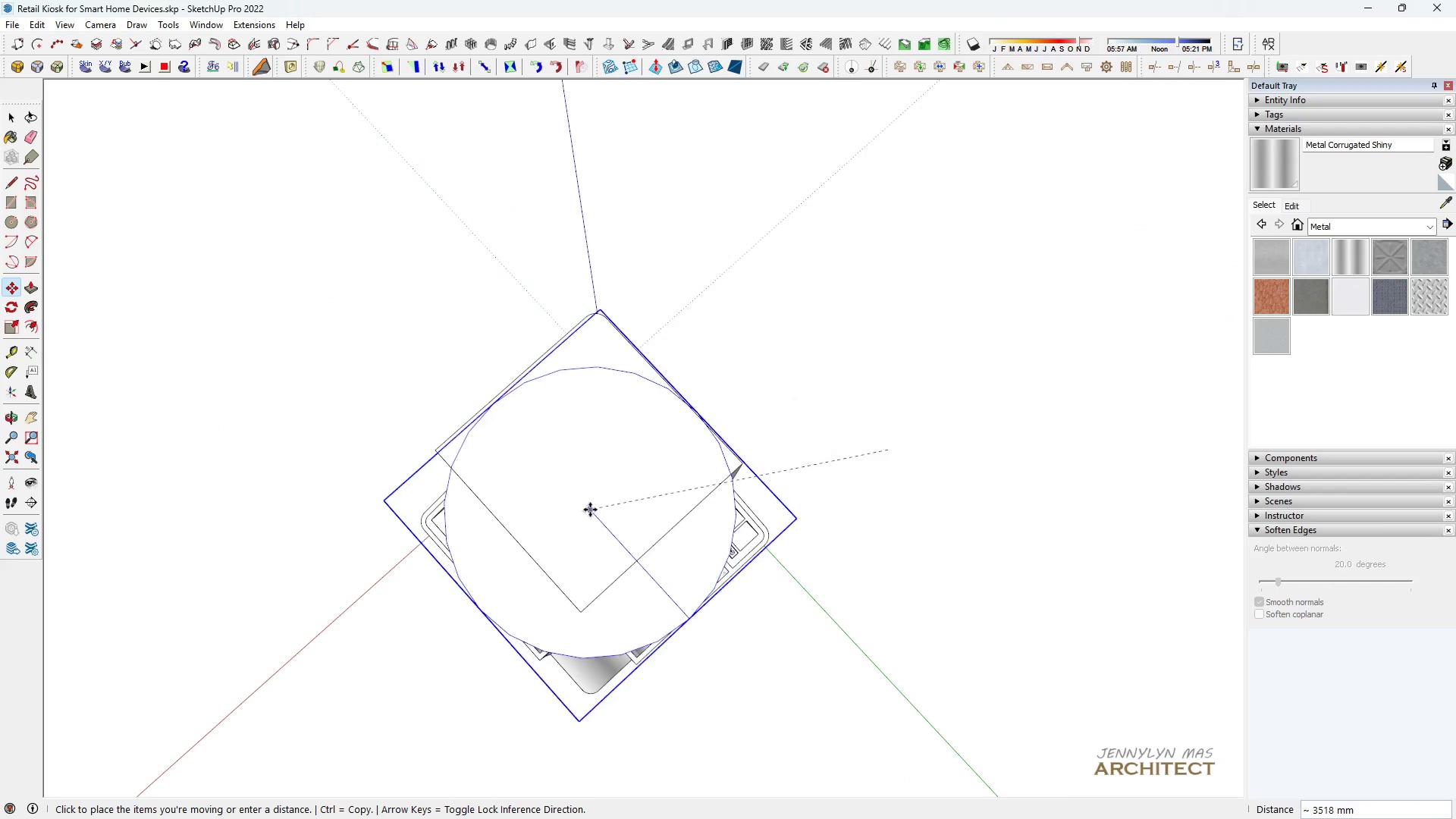 
left_click_drag(start_coordinate=[593, 518], to_coordinate=[591, 524])
 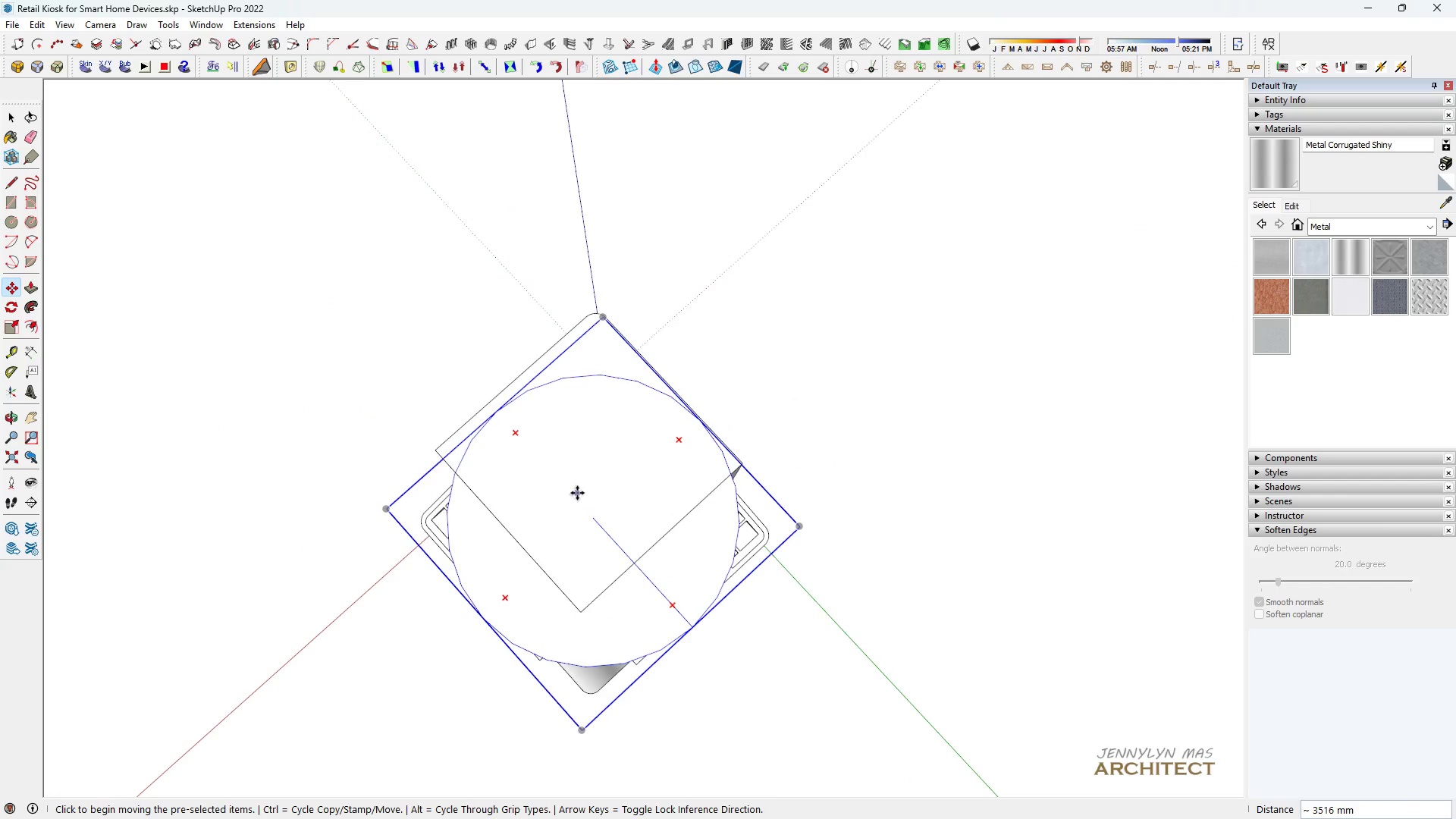 
scroll: coordinate [438, 411], scroll_direction: up, amount: 6.0
 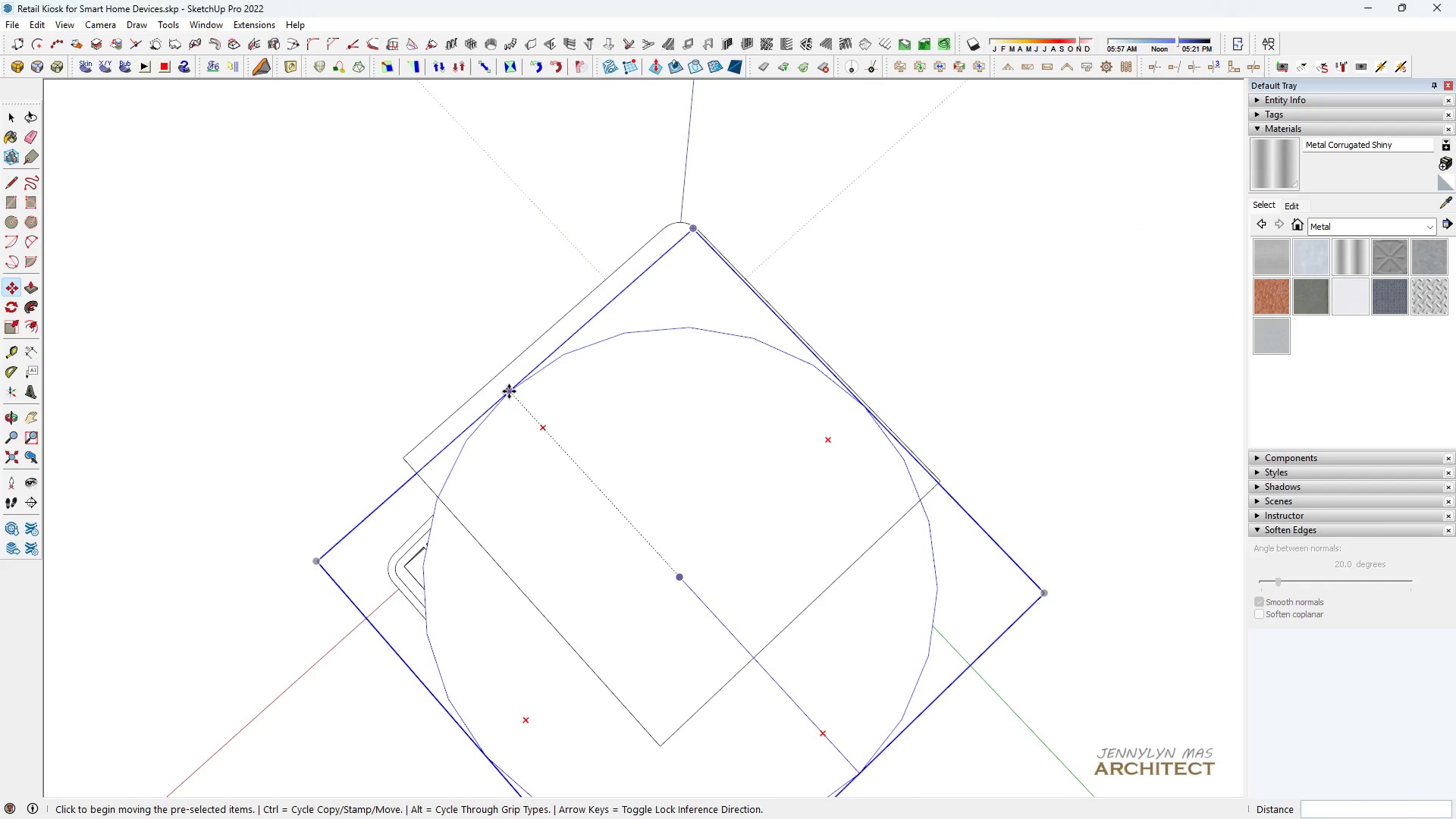 
left_click([509, 391])
 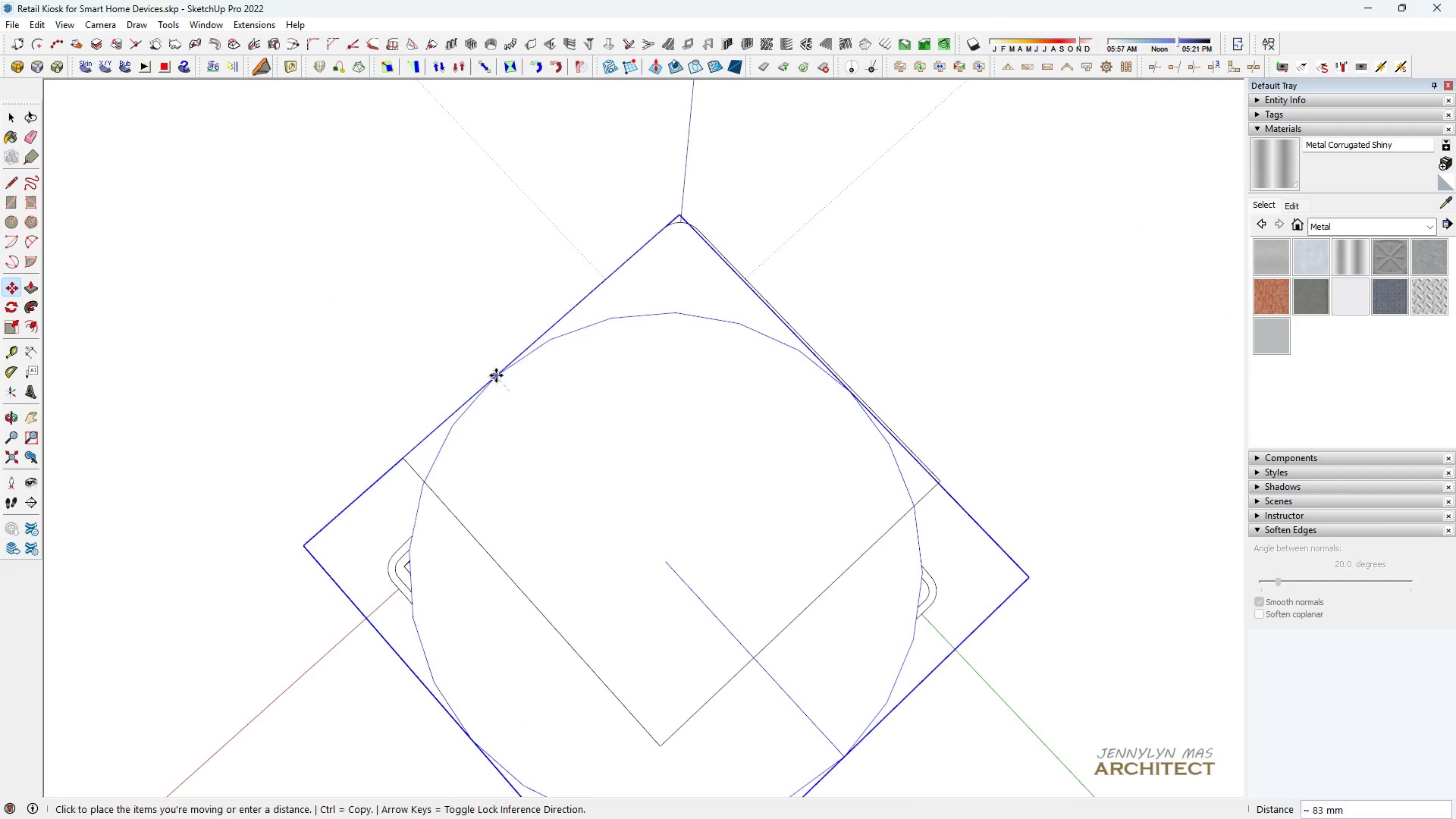 
left_click([496, 375])
 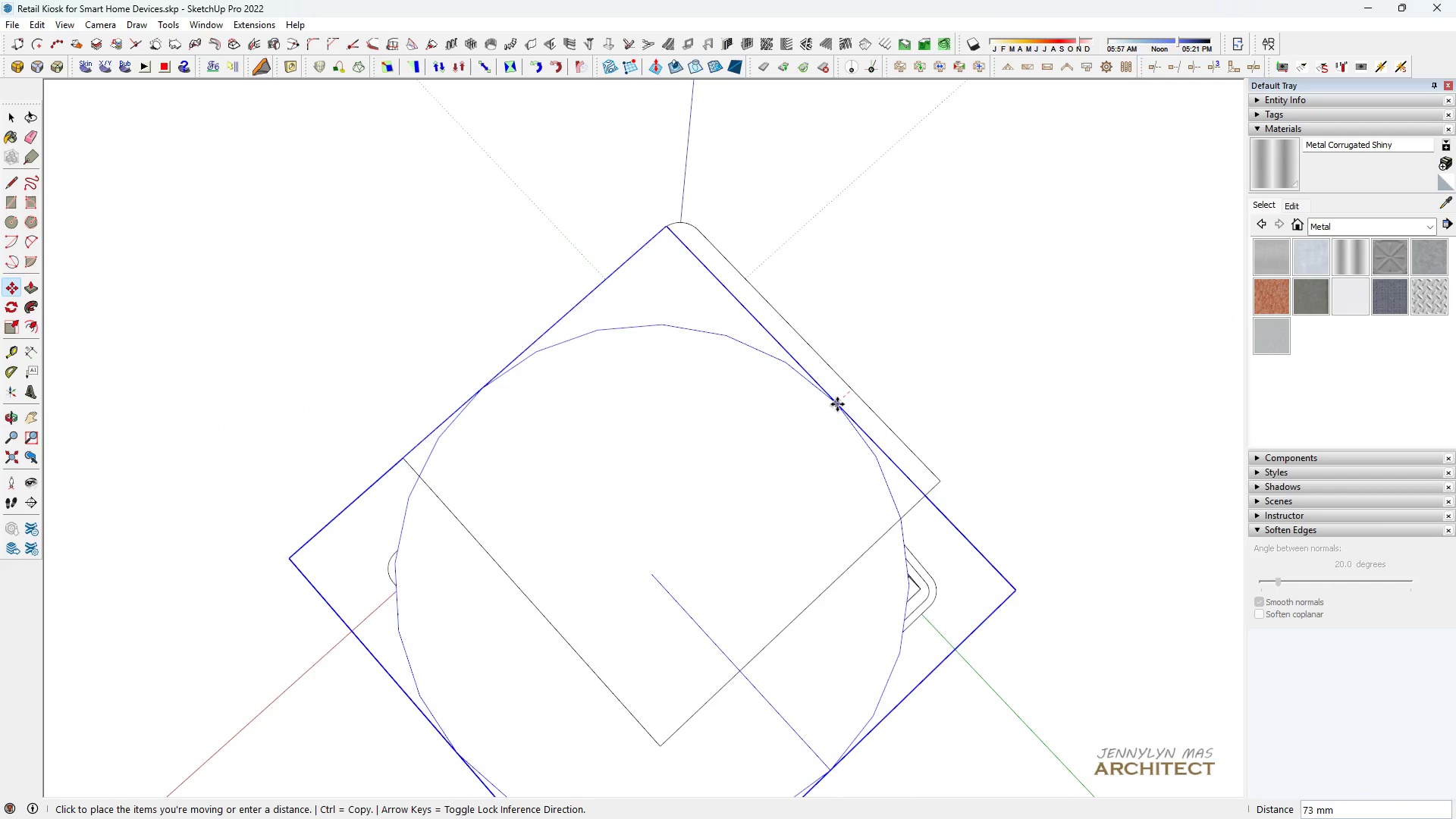 
hold_key(key=ShiftLeft, duration=1.1)
left_click([871, 410])
 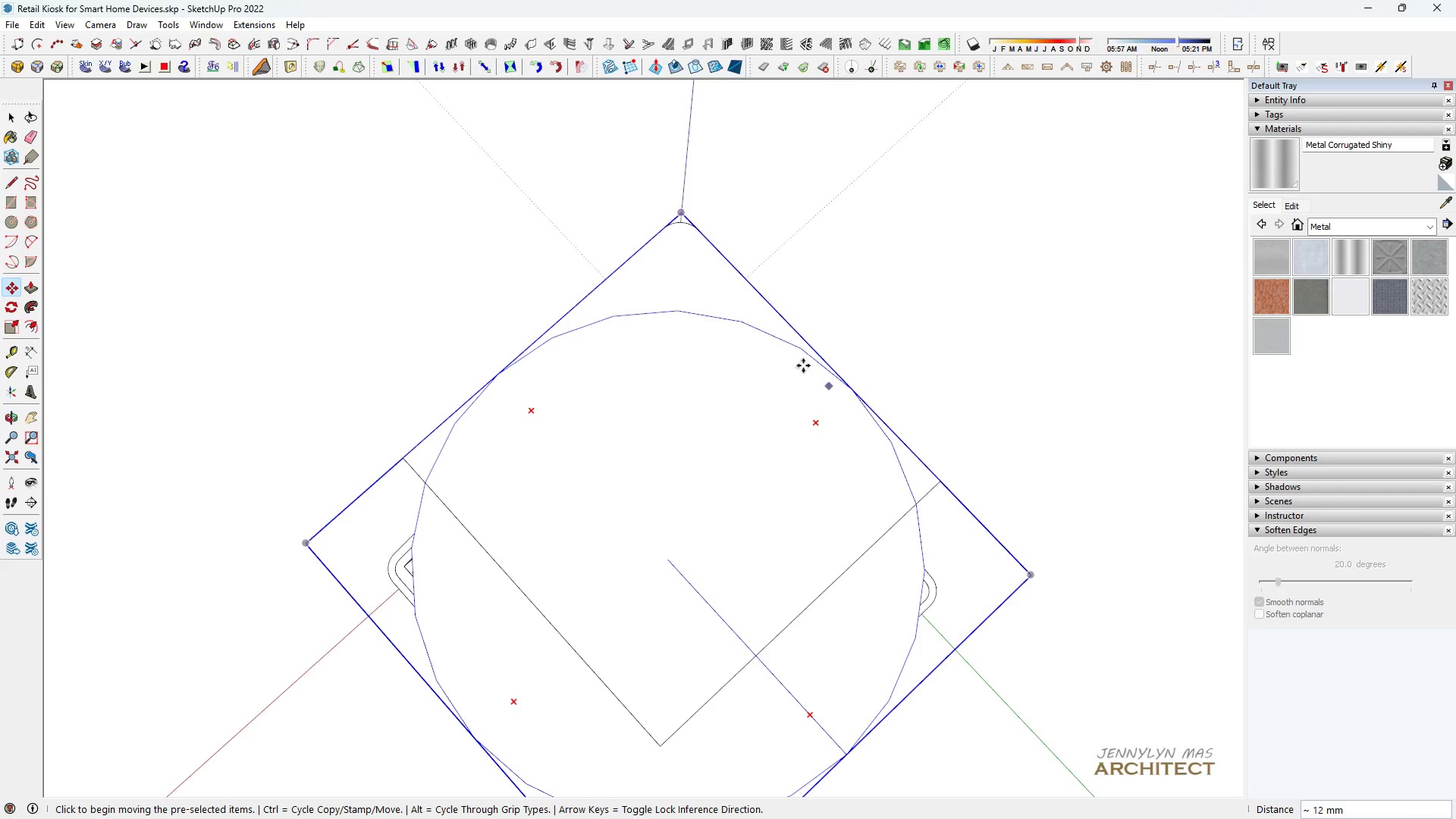 
type( hh )
 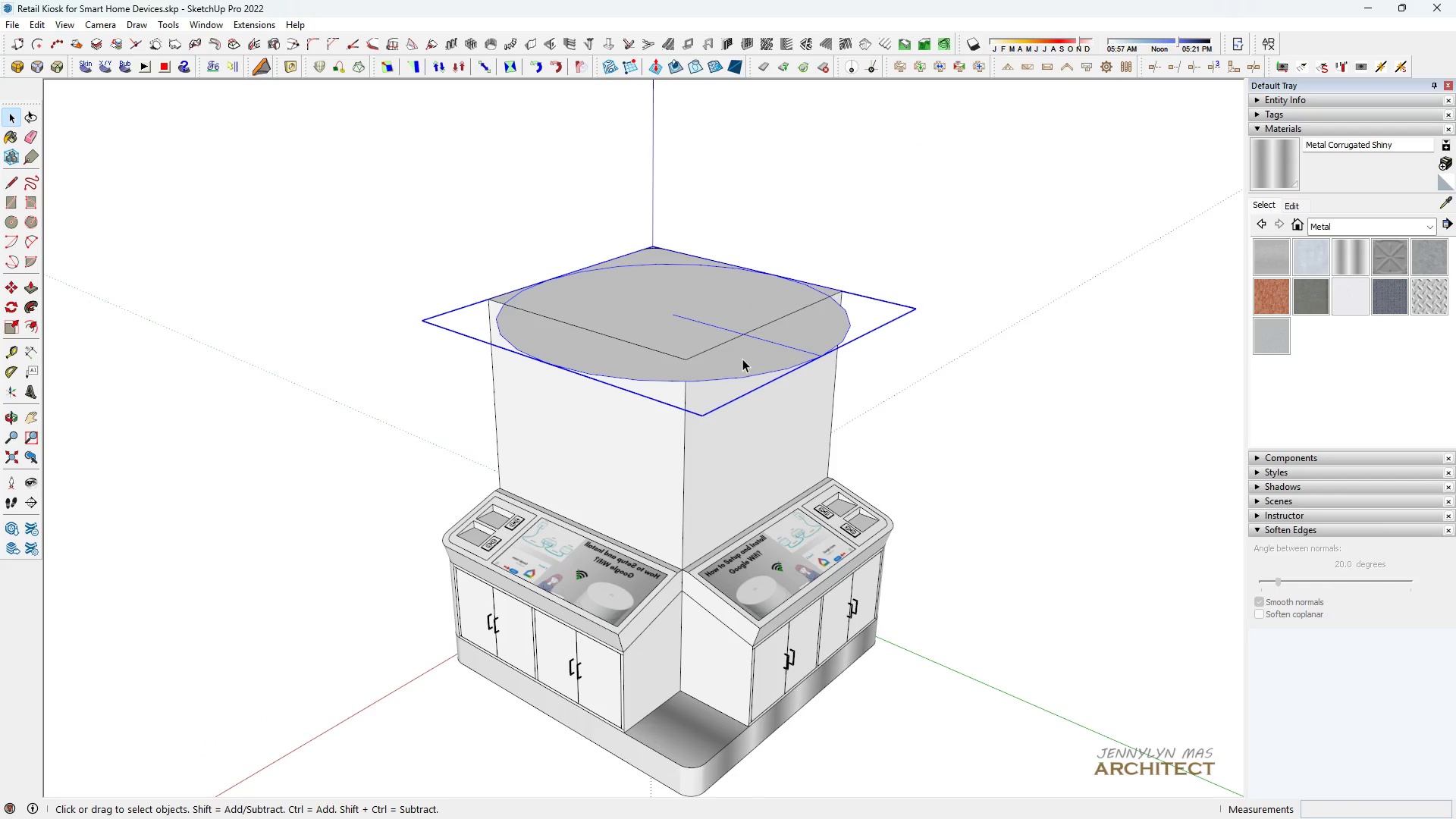 
scroll: coordinate [708, 329], scroll_direction: down, amount: 6.0
 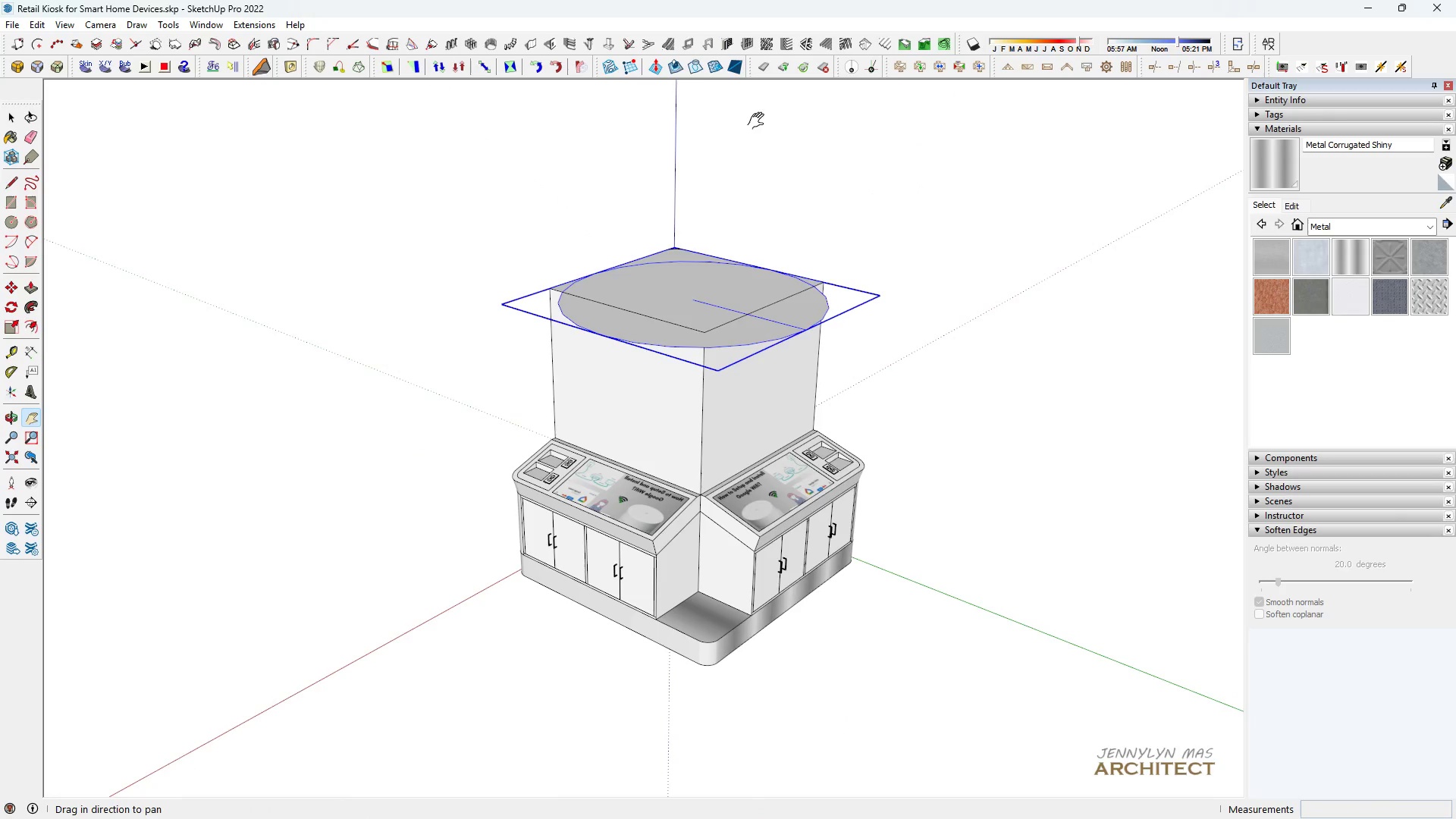 
scroll: coordinate [752, 281], scroll_direction: up, amount: 3.0
 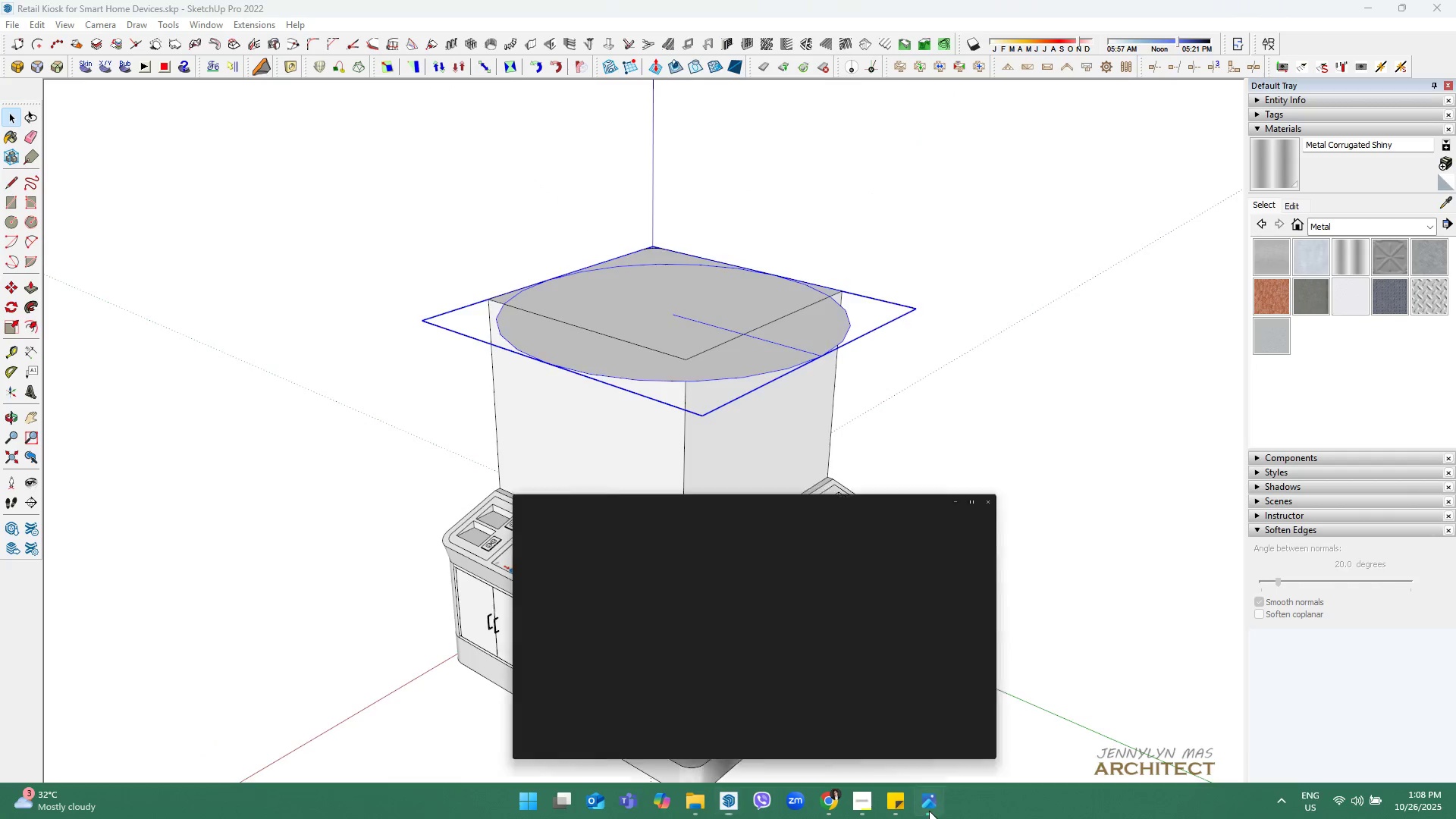 
left_click([929, 811])
 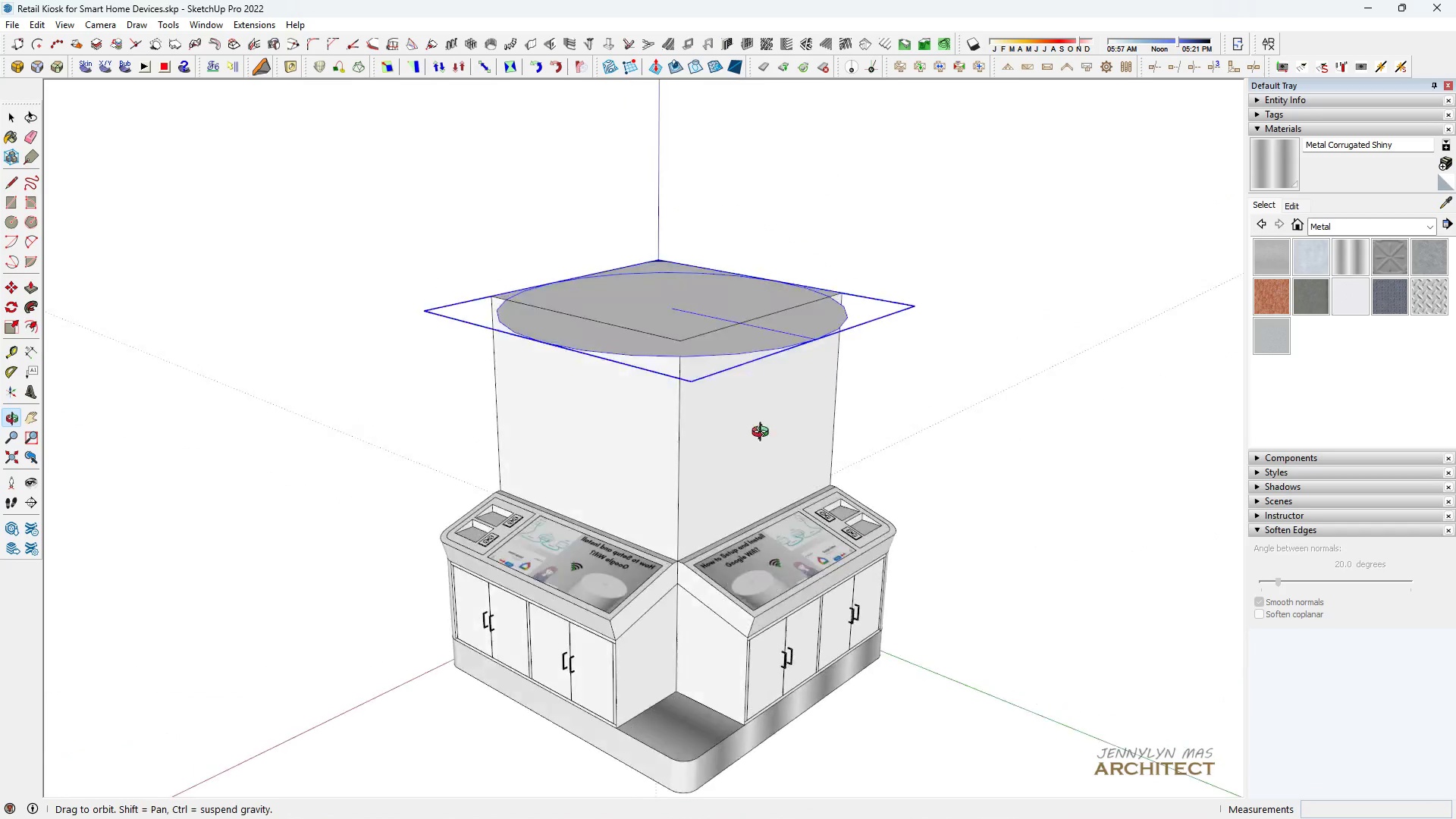 
key(Space)
 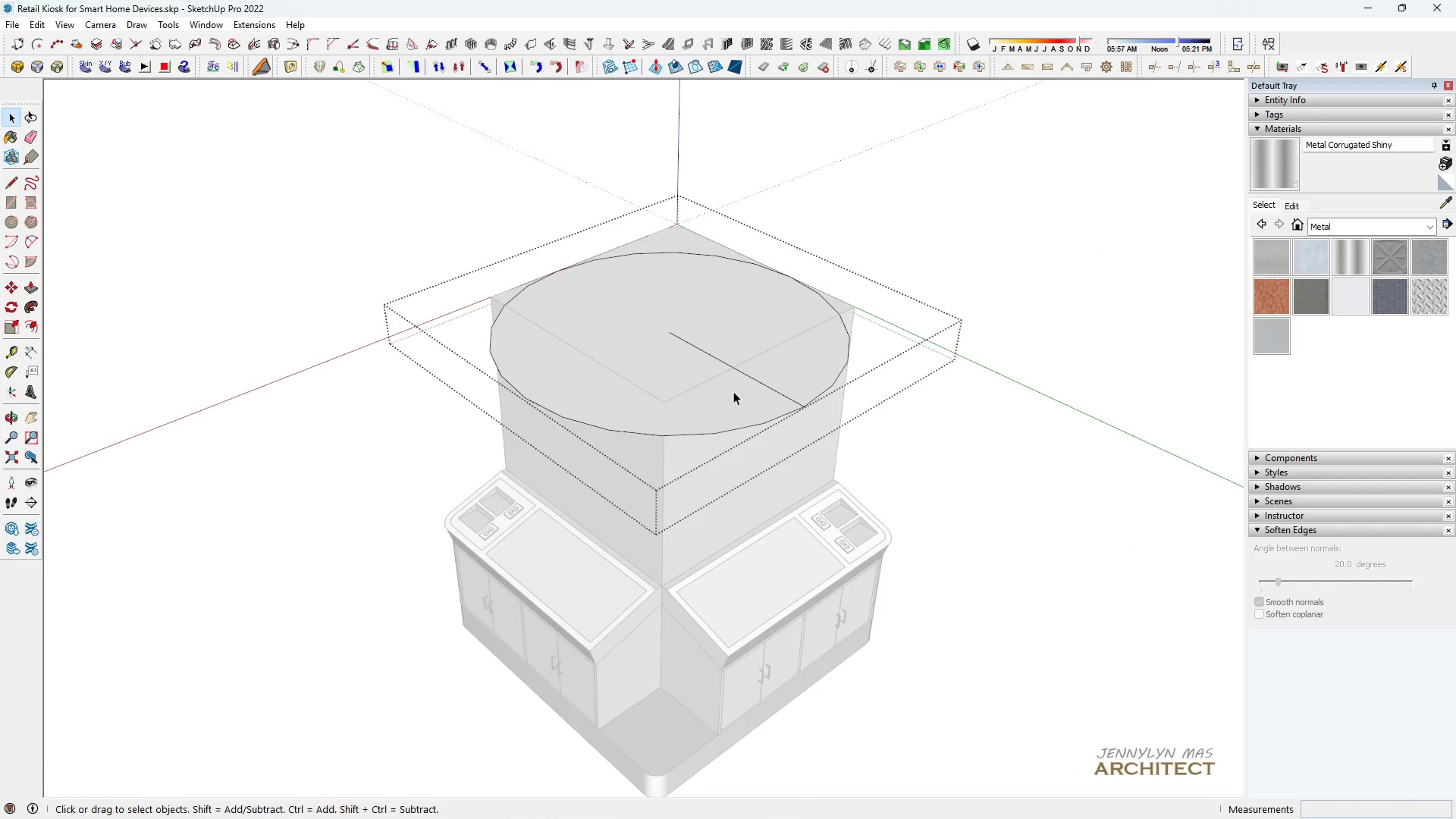 
double_click([733, 391])
 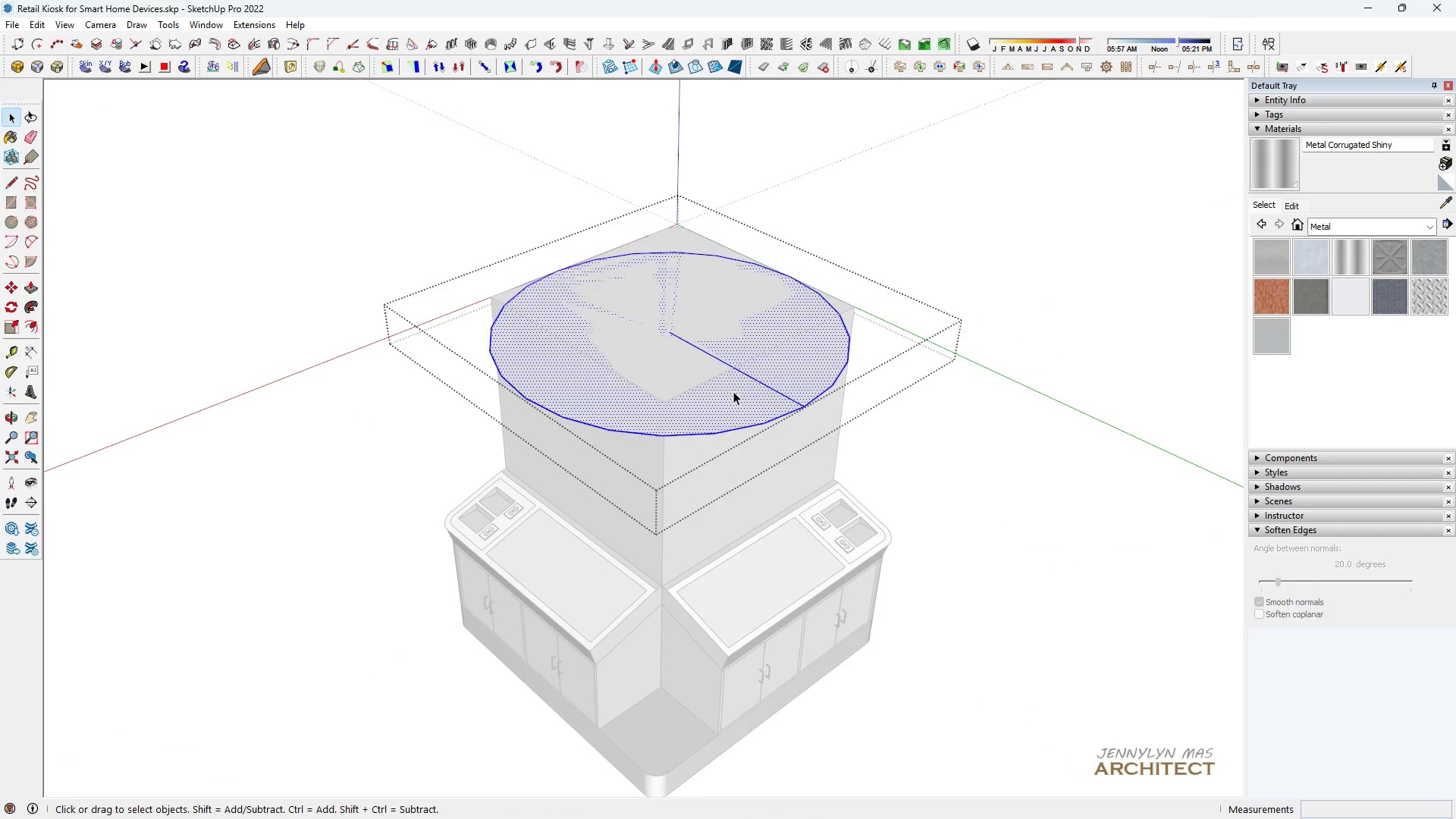 
triple_click([733, 391])
 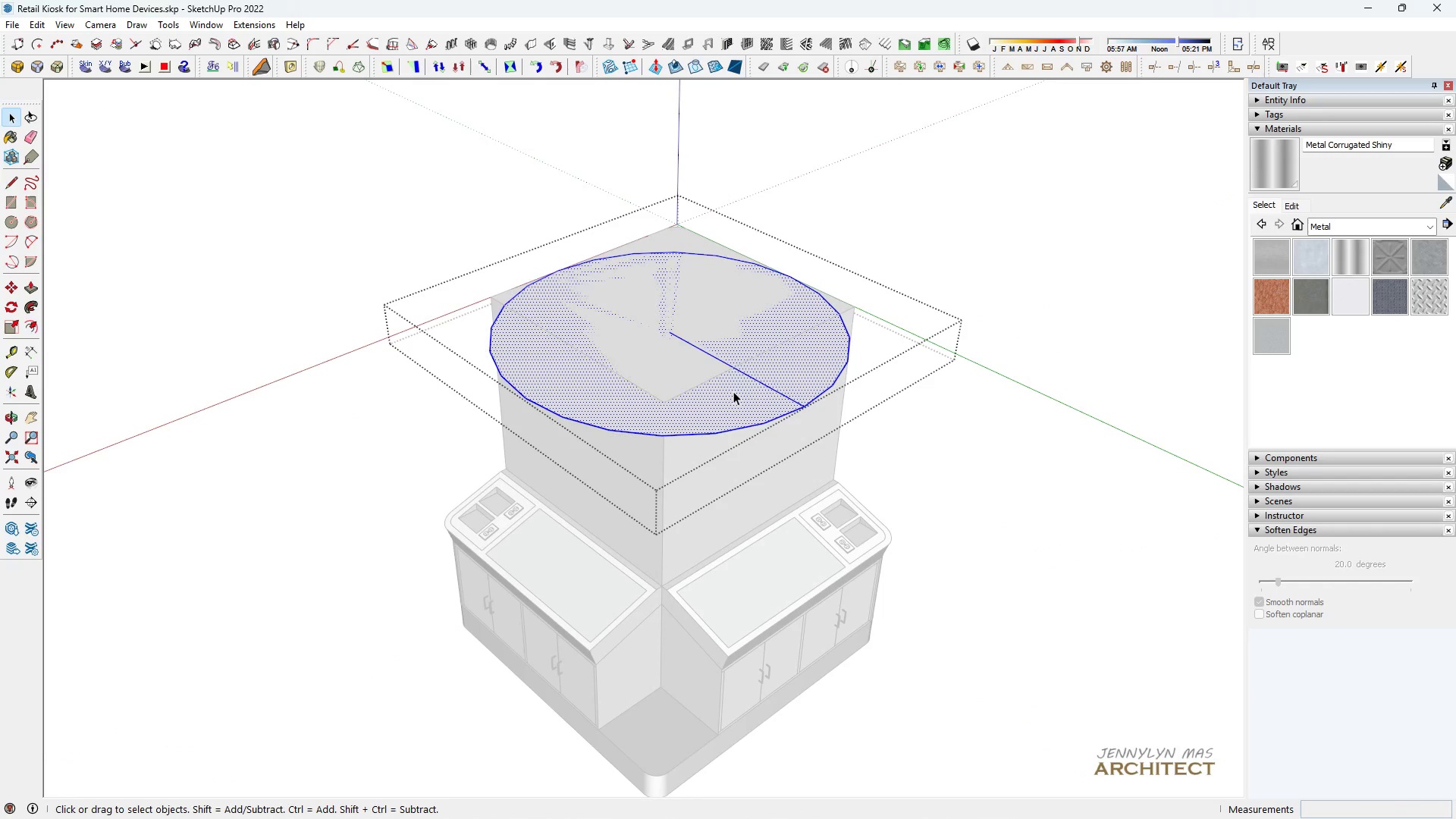 
key(Space)
 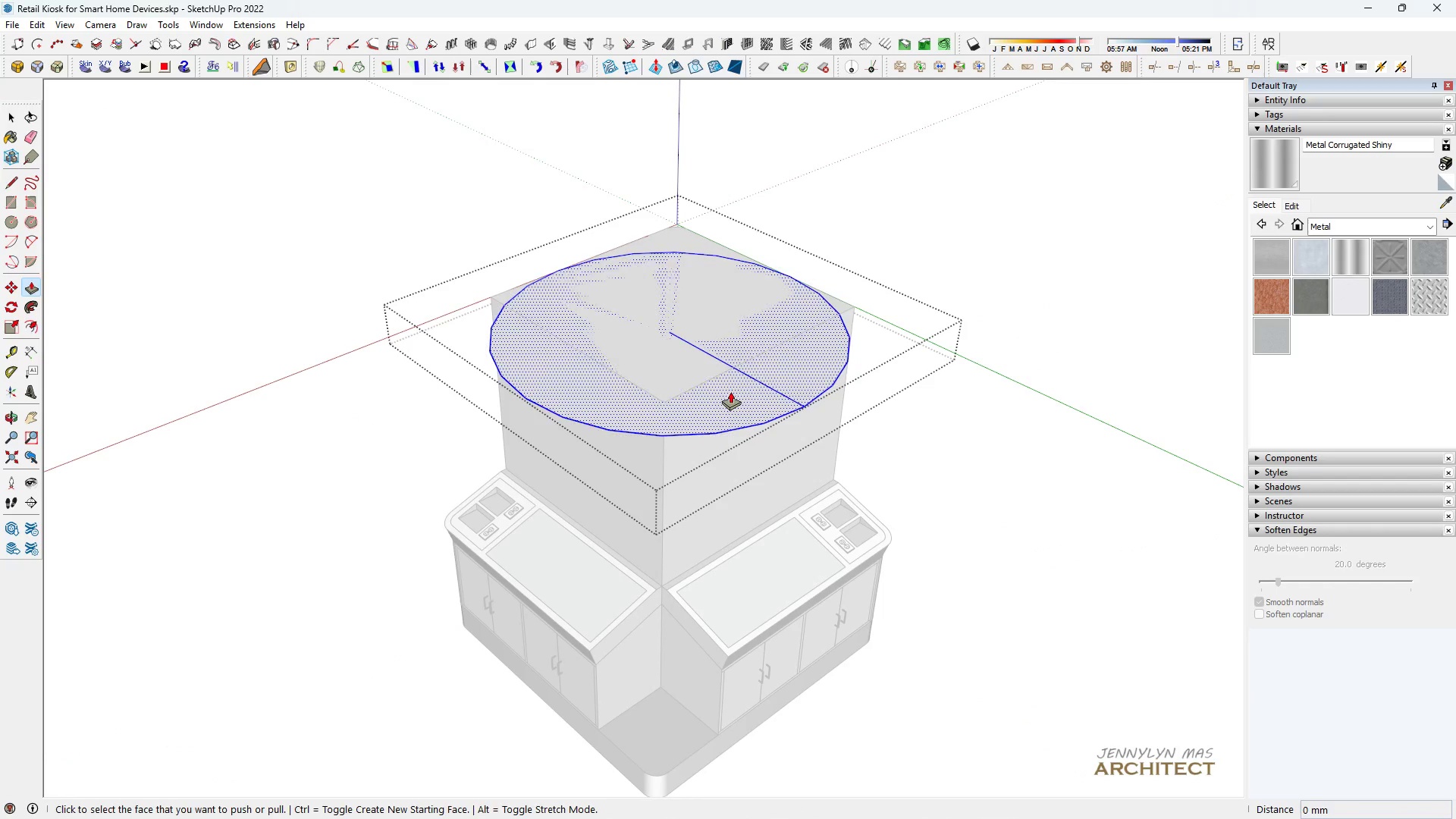 
key(P)
 